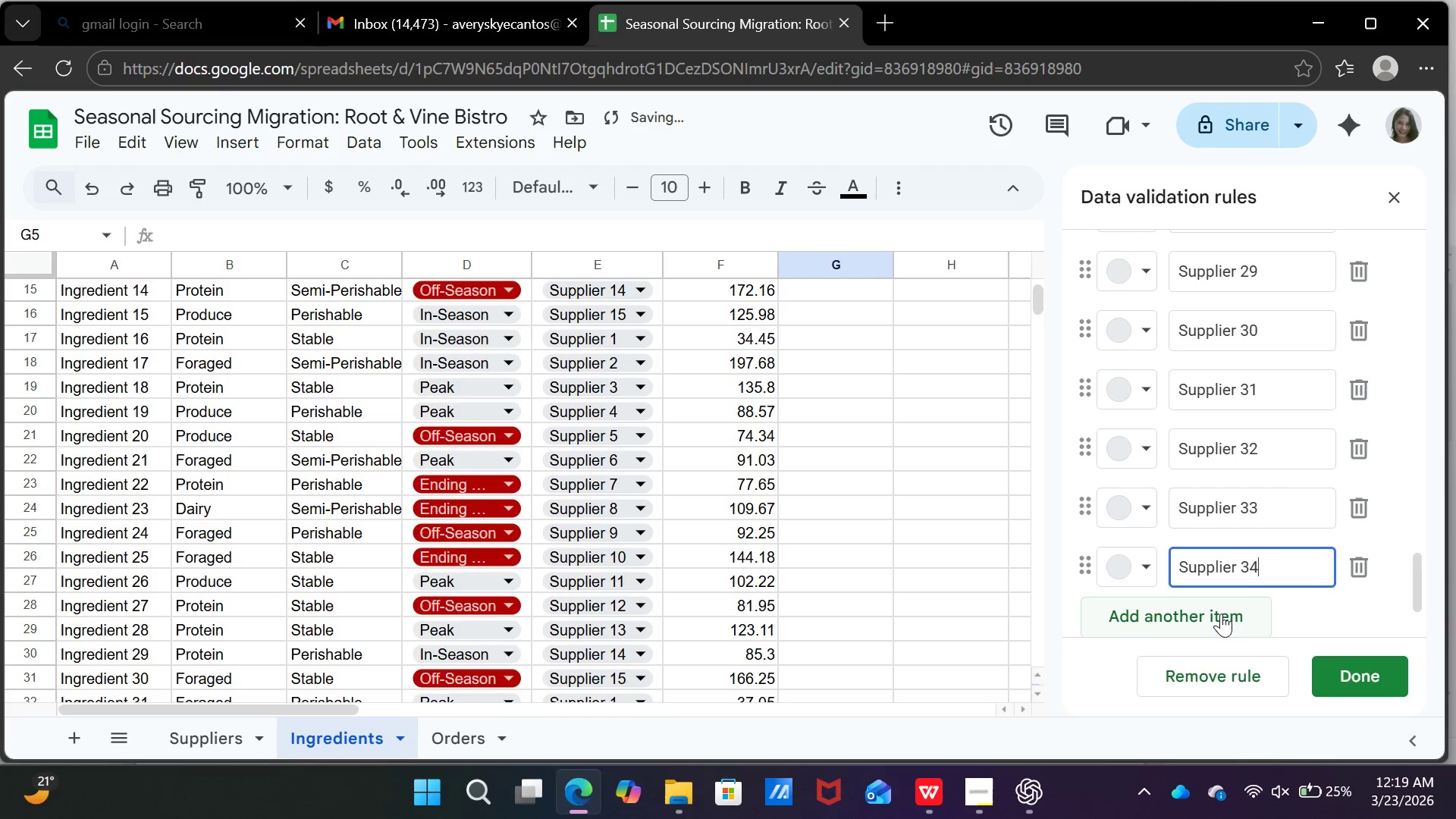 
left_click([1221, 613])
 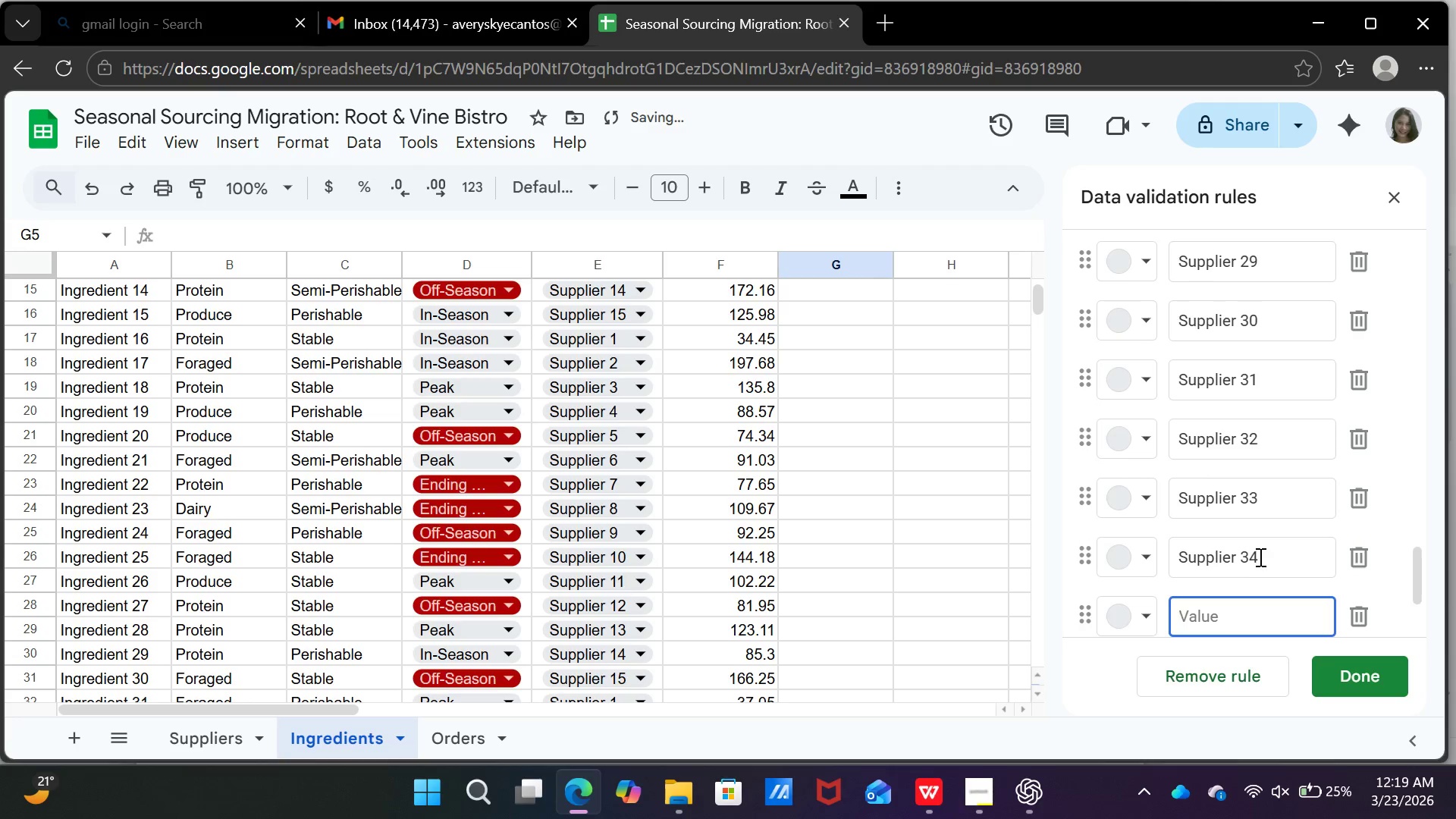 
left_click_drag(start_coordinate=[1259, 557], to_coordinate=[1163, 548])
 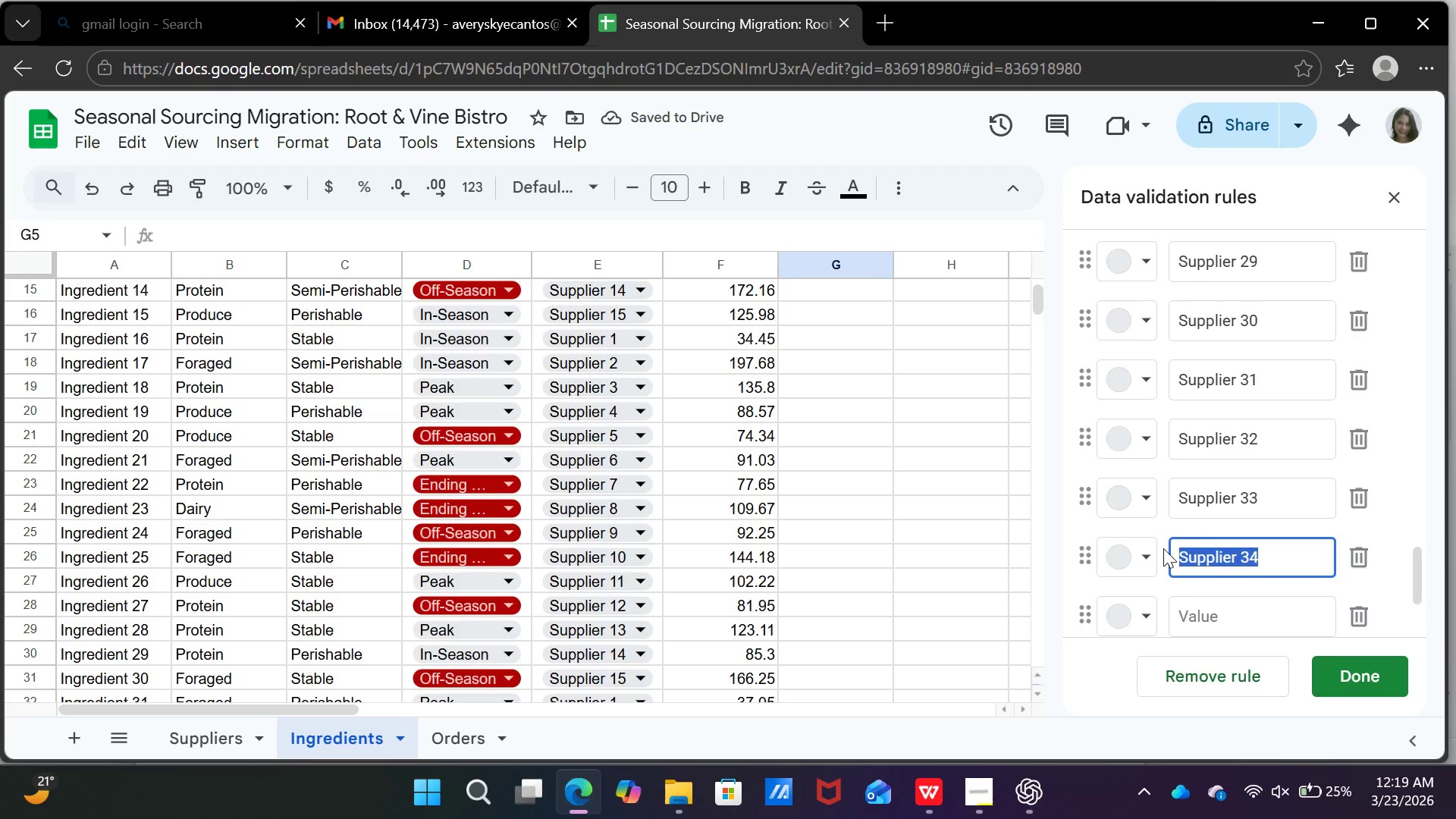 
key(Control+C)
 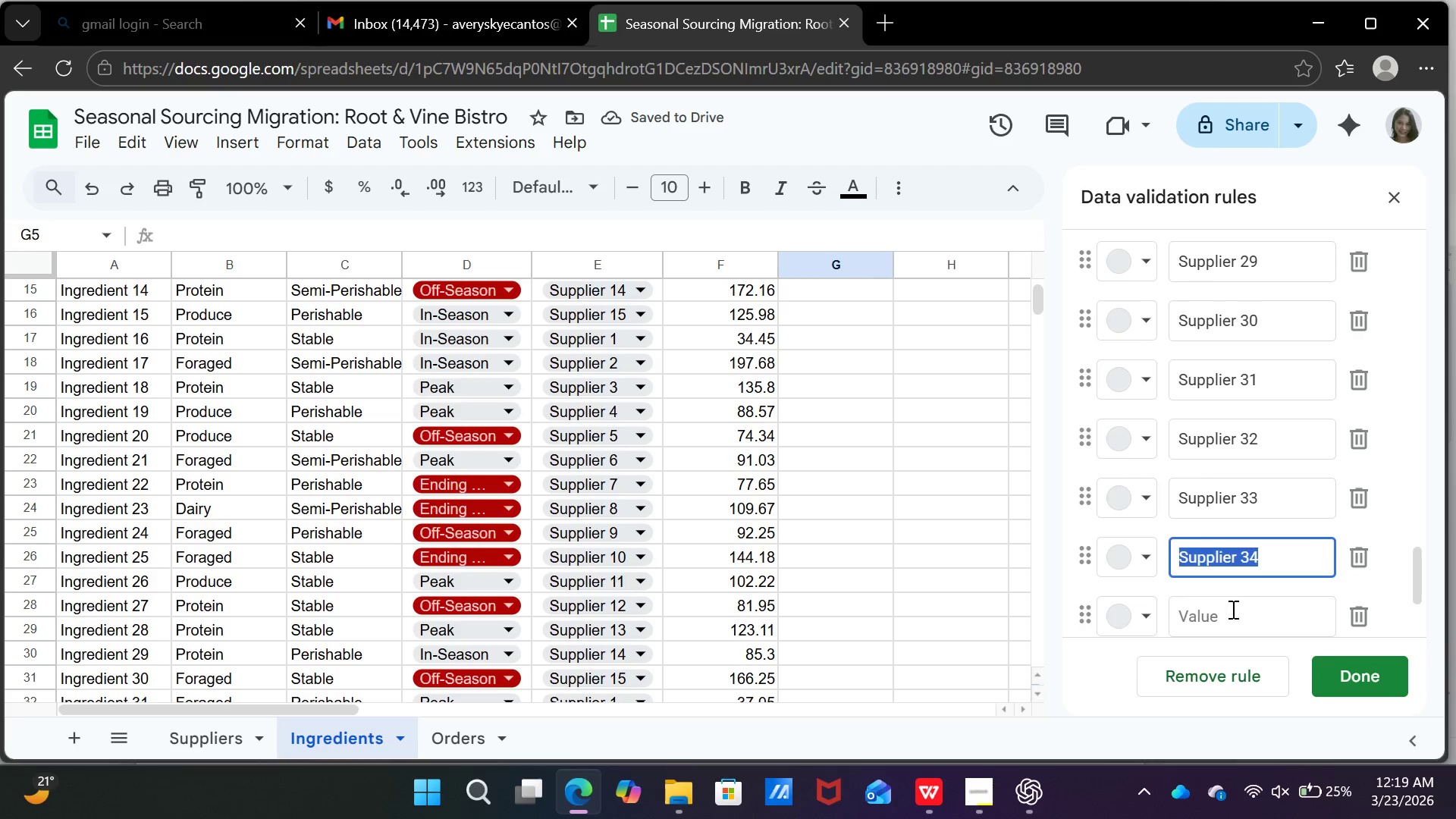 
left_click([1231, 611])
 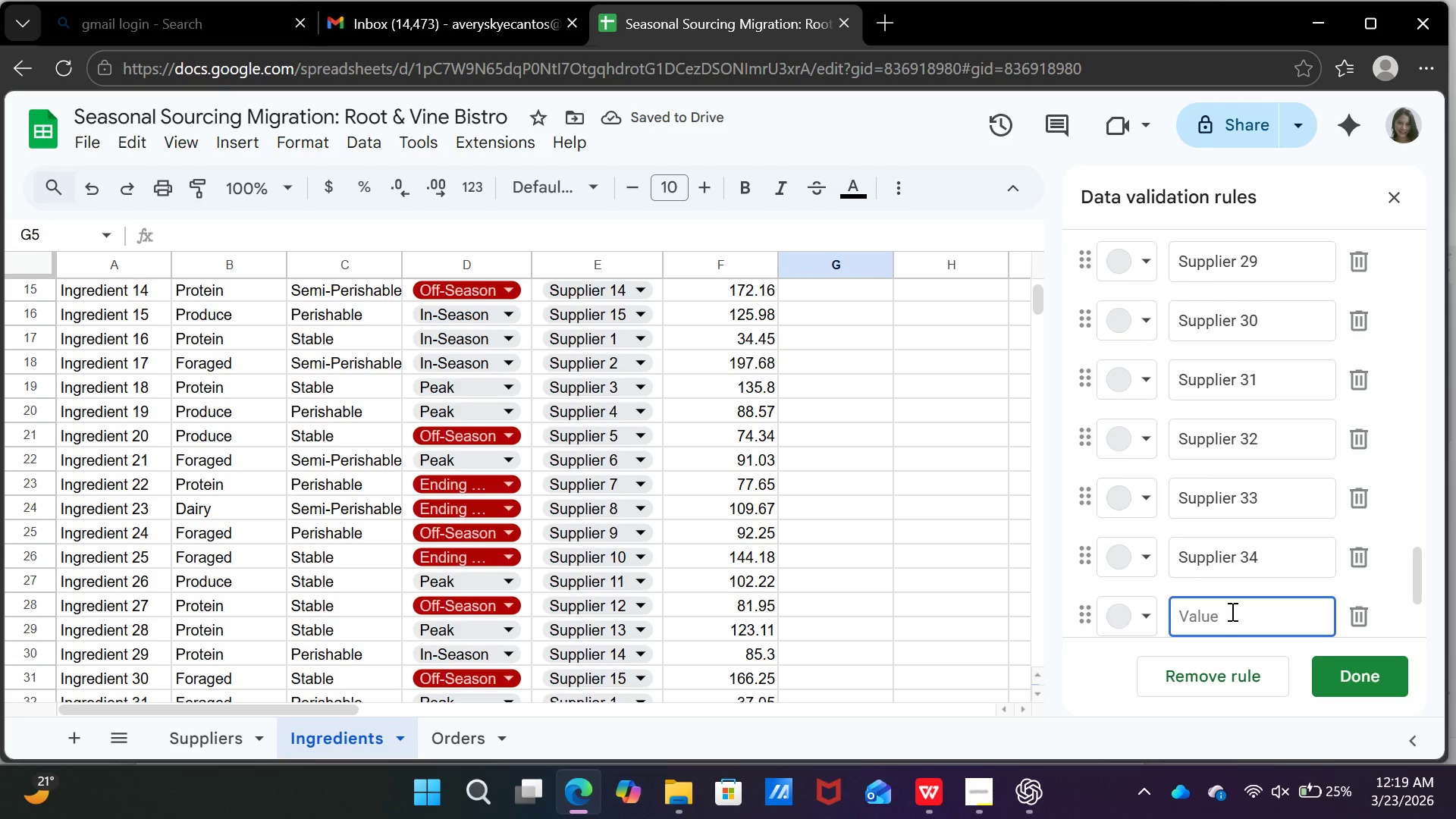 
key(Control+V)
 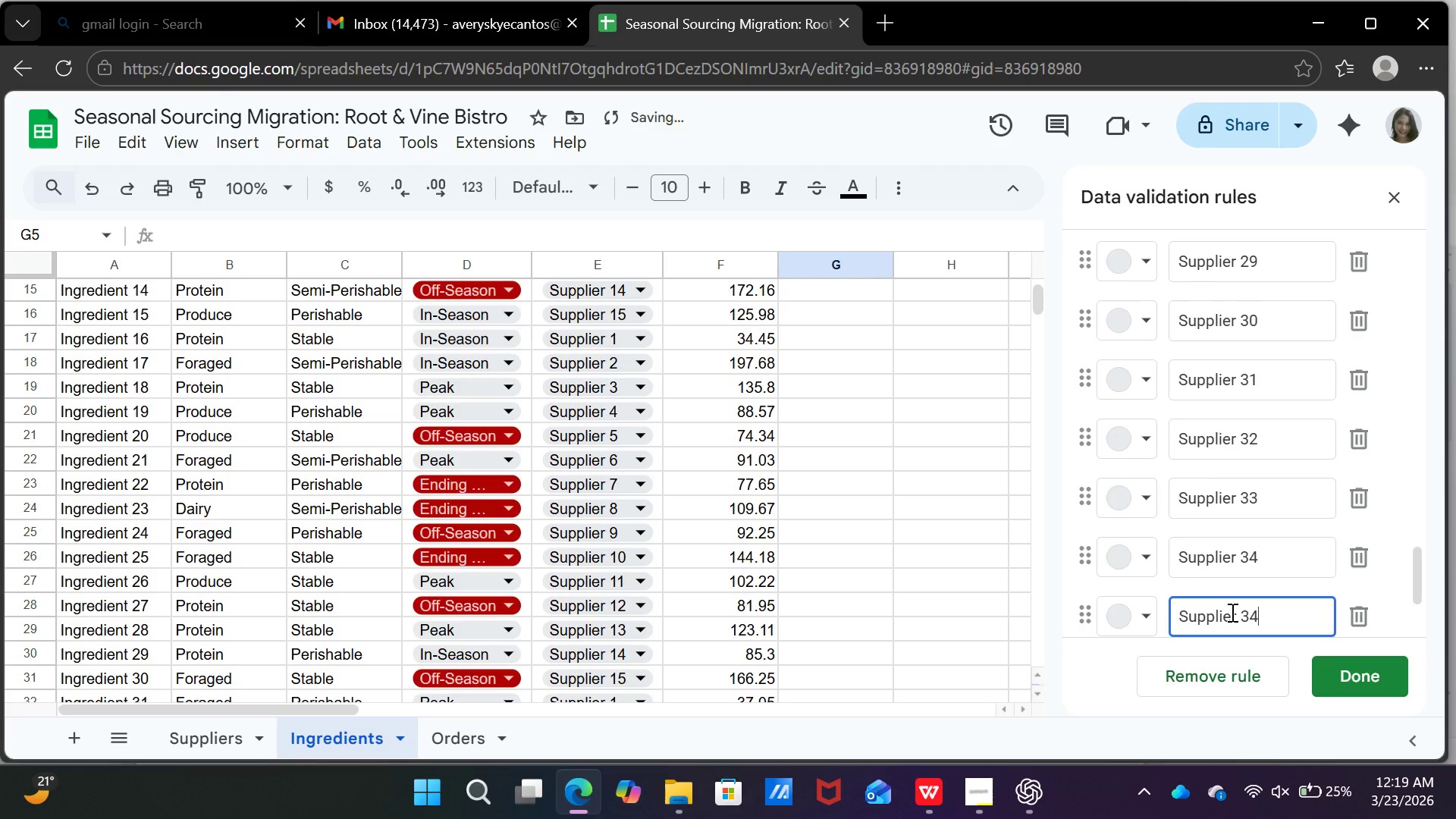 
key(Backspace)
 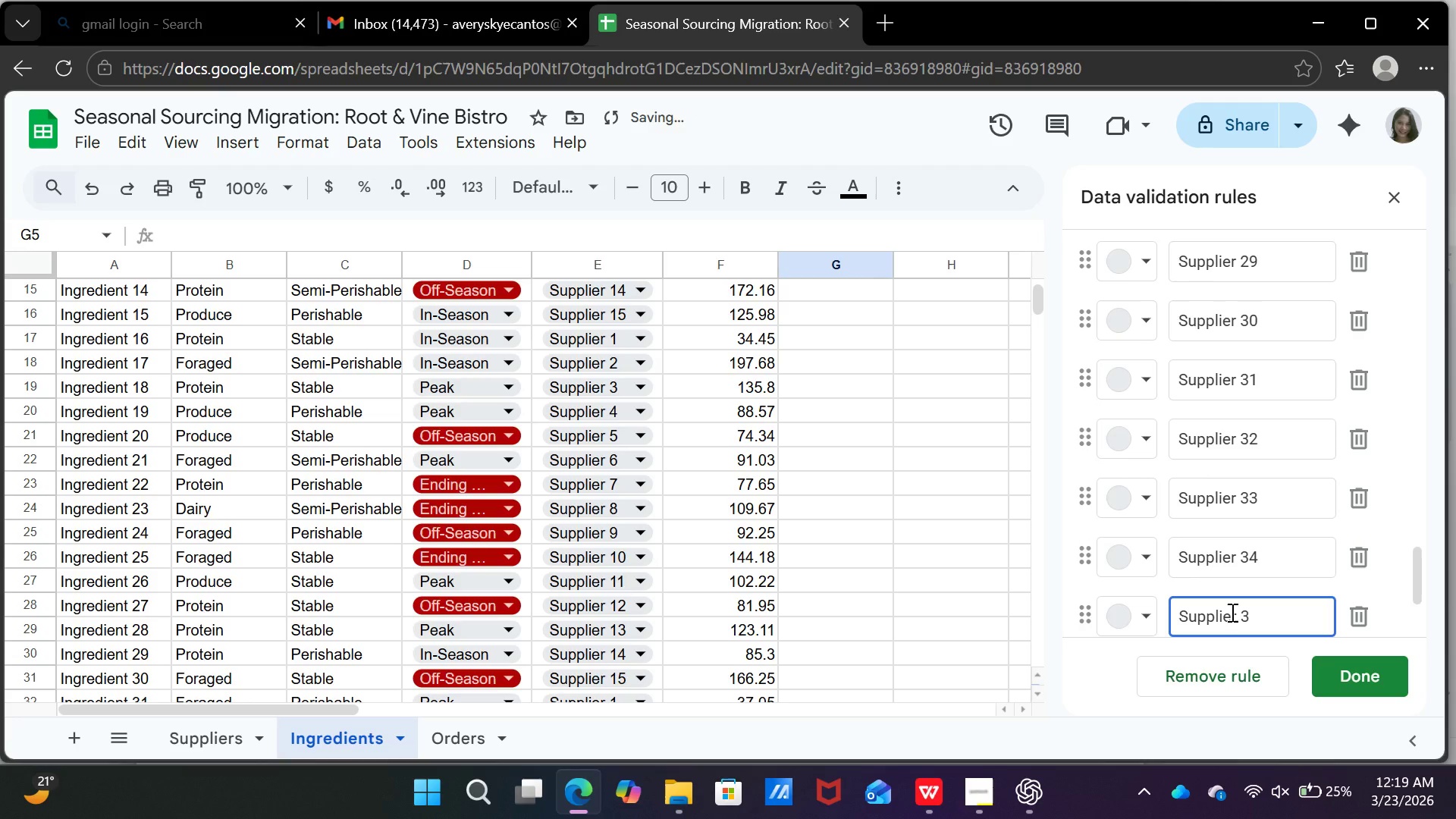 
key(5)
 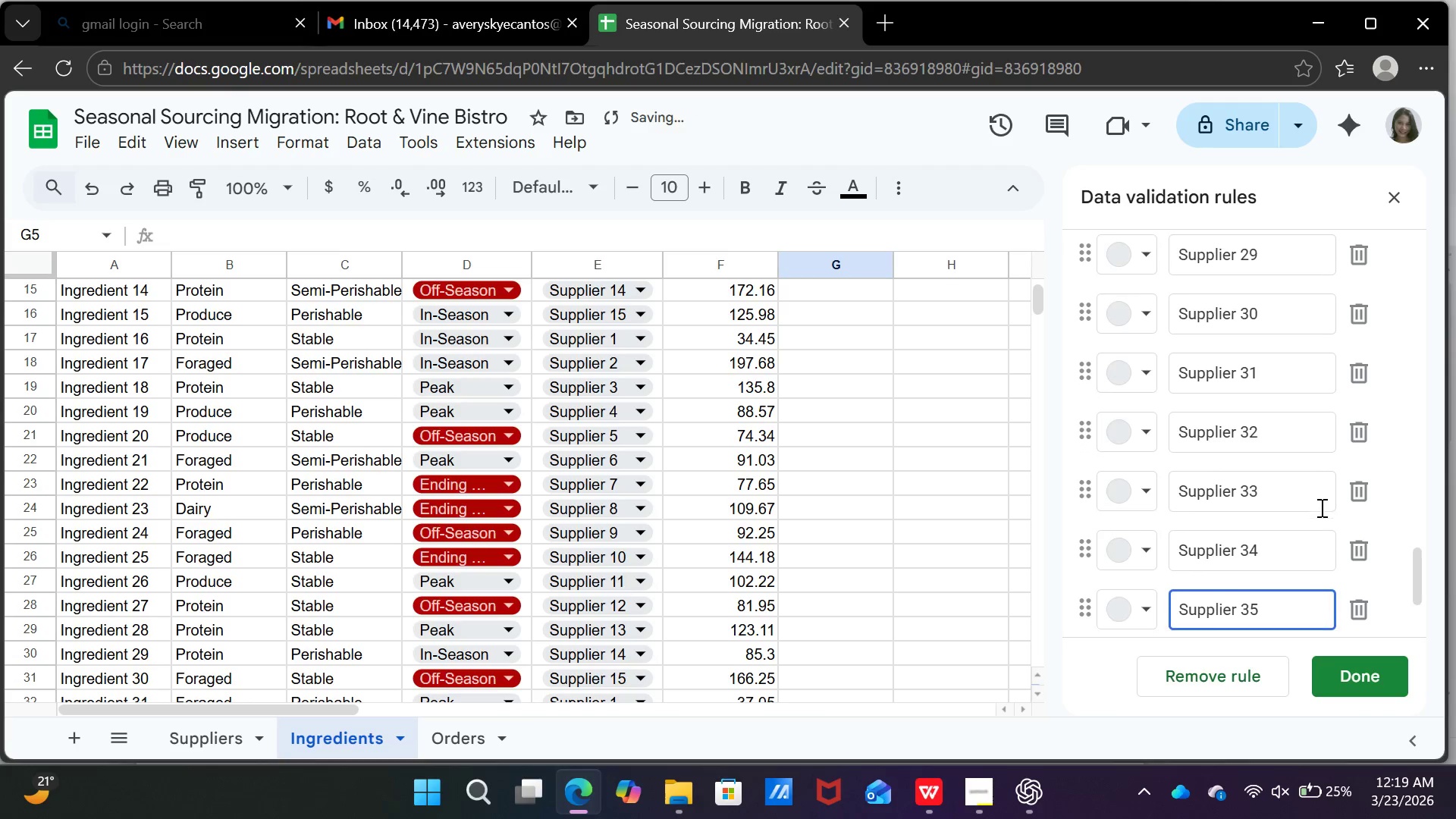 
scroll: coordinate [1320, 507], scroll_direction: down, amount: 3.0
 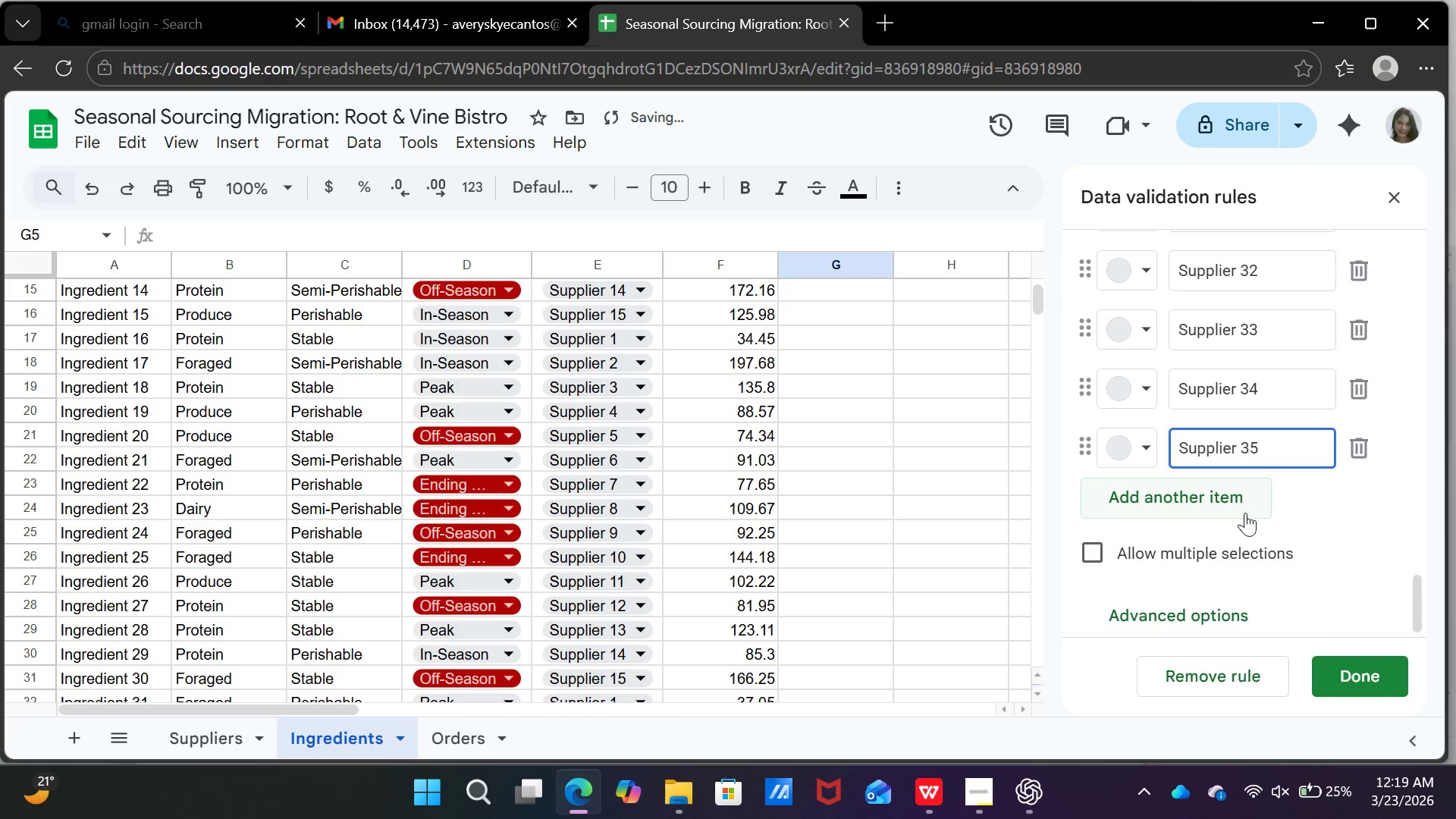 
left_click([1246, 513])
 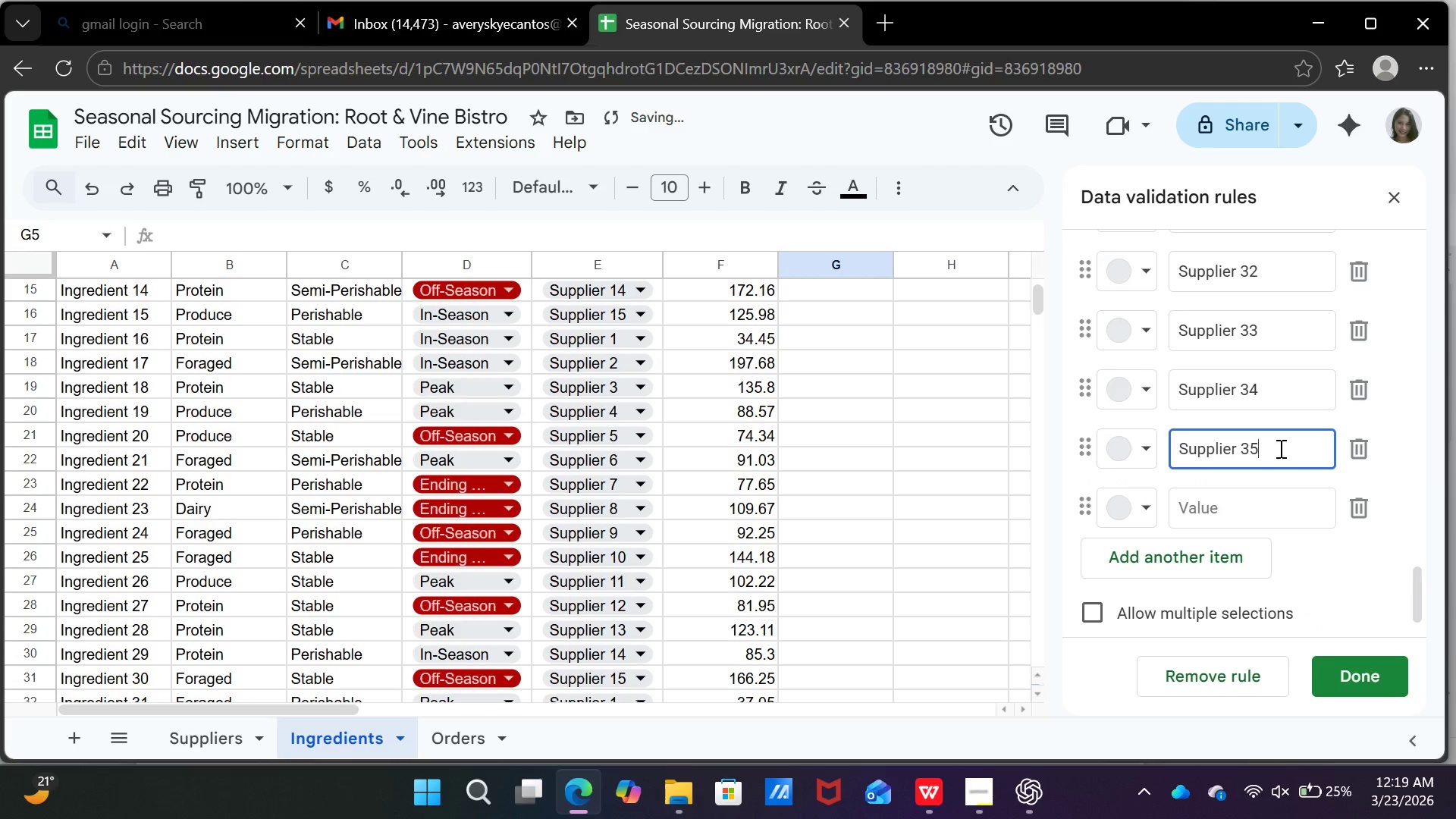 
left_click_drag(start_coordinate=[1279, 449], to_coordinate=[1180, 457])
 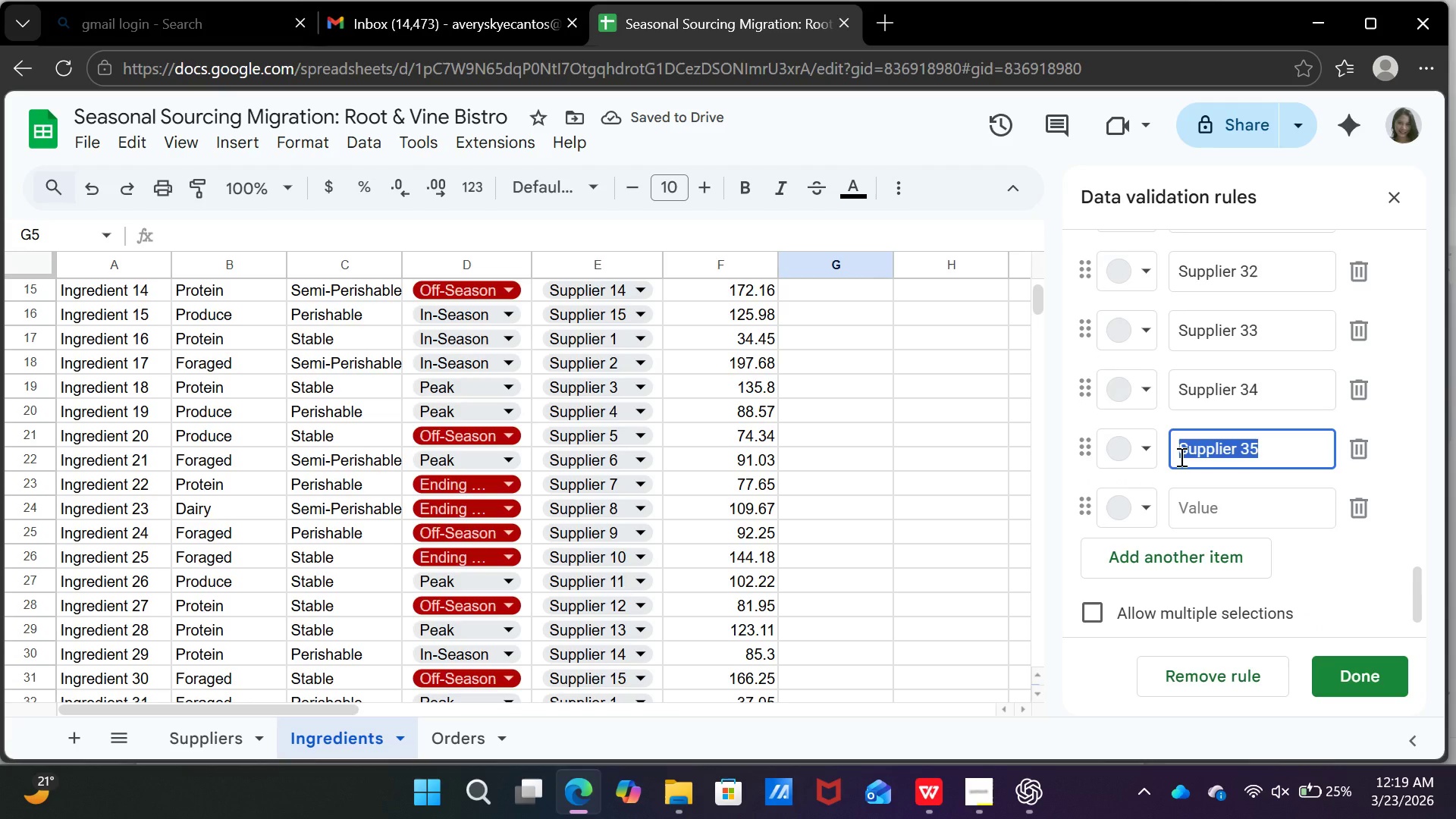 
key(Control+C)
 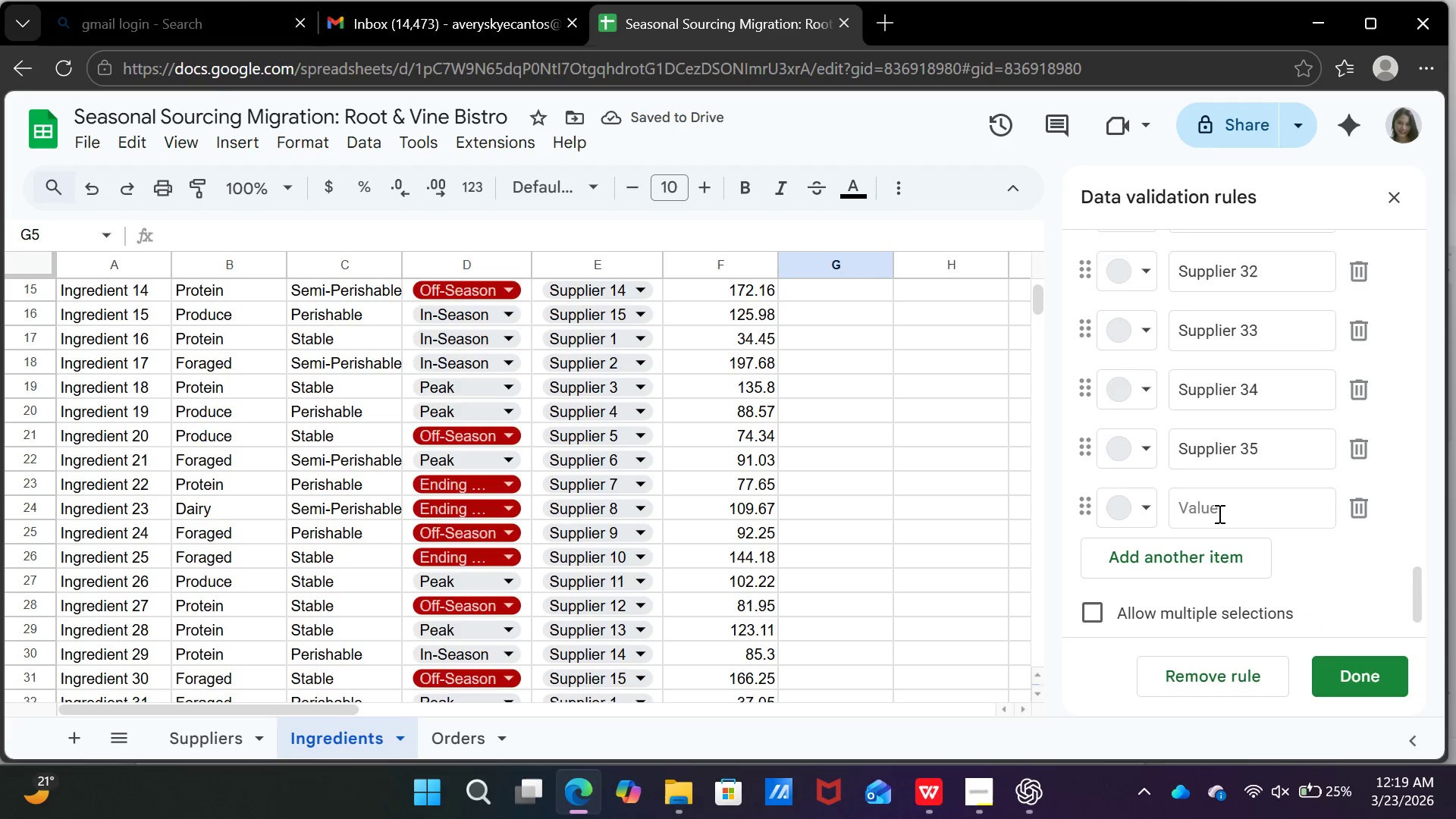 
double_click([1217, 507])
 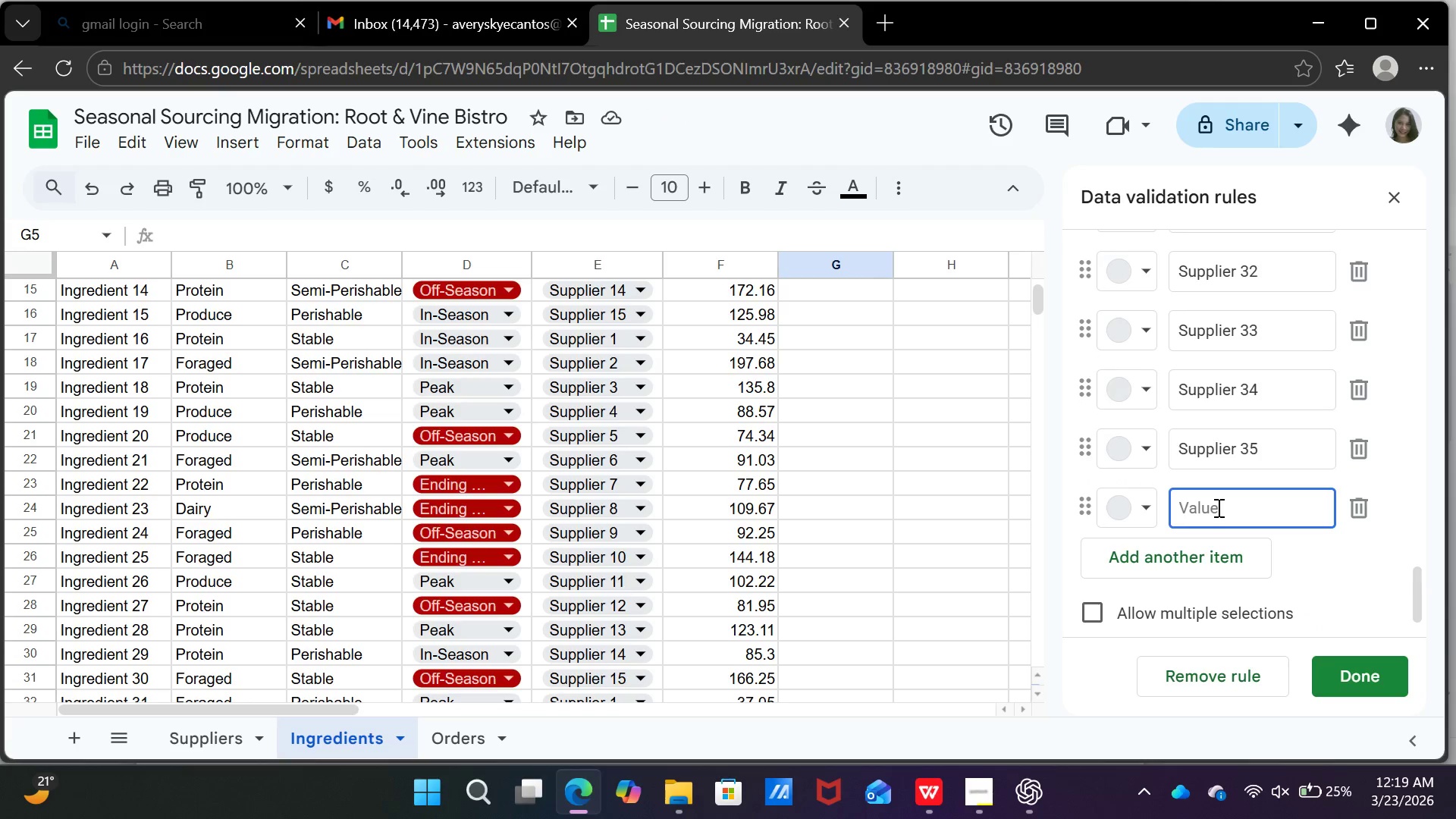 
key(Control+V)
 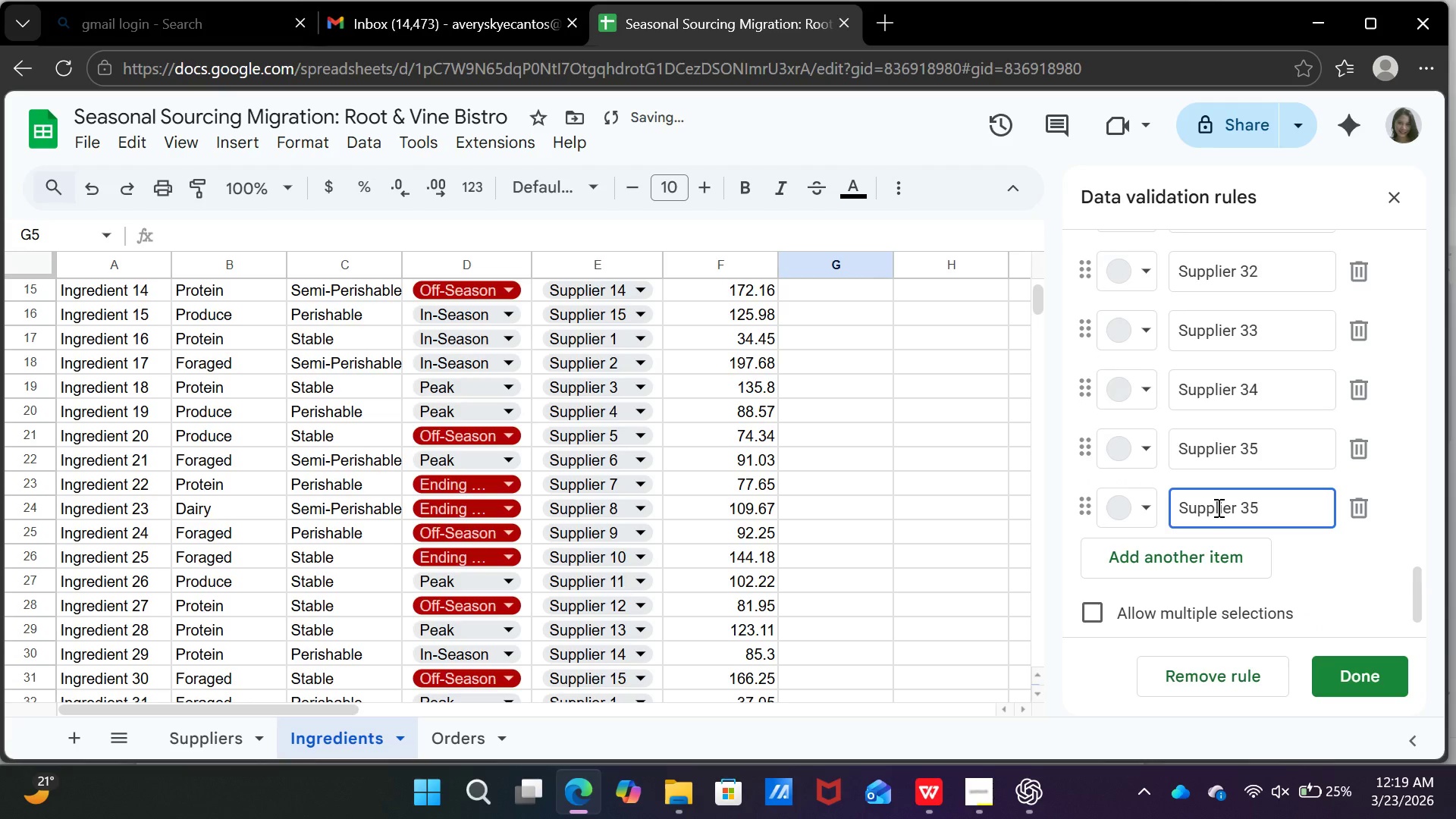 
key(Backspace)
 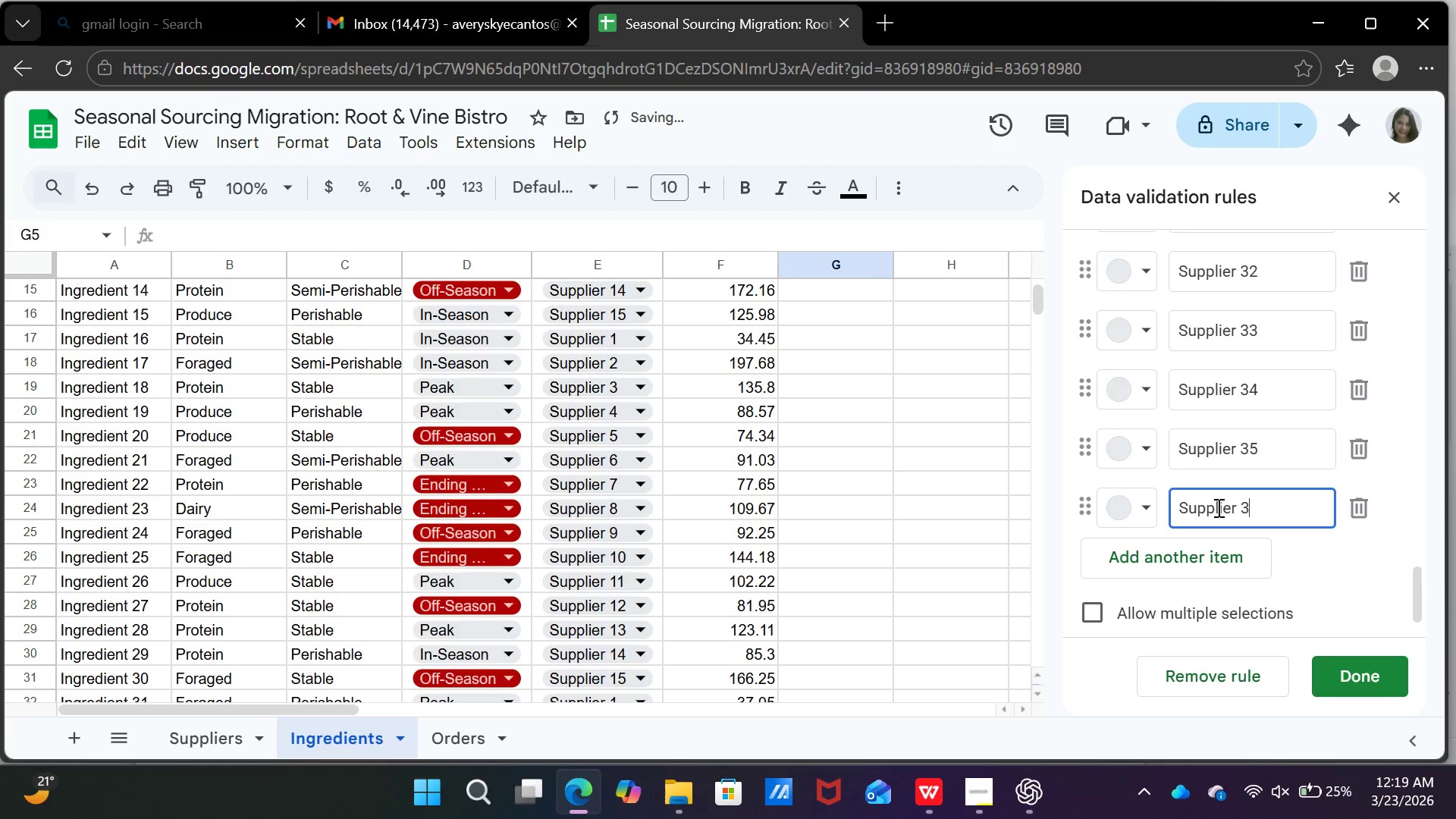 
key(6)
 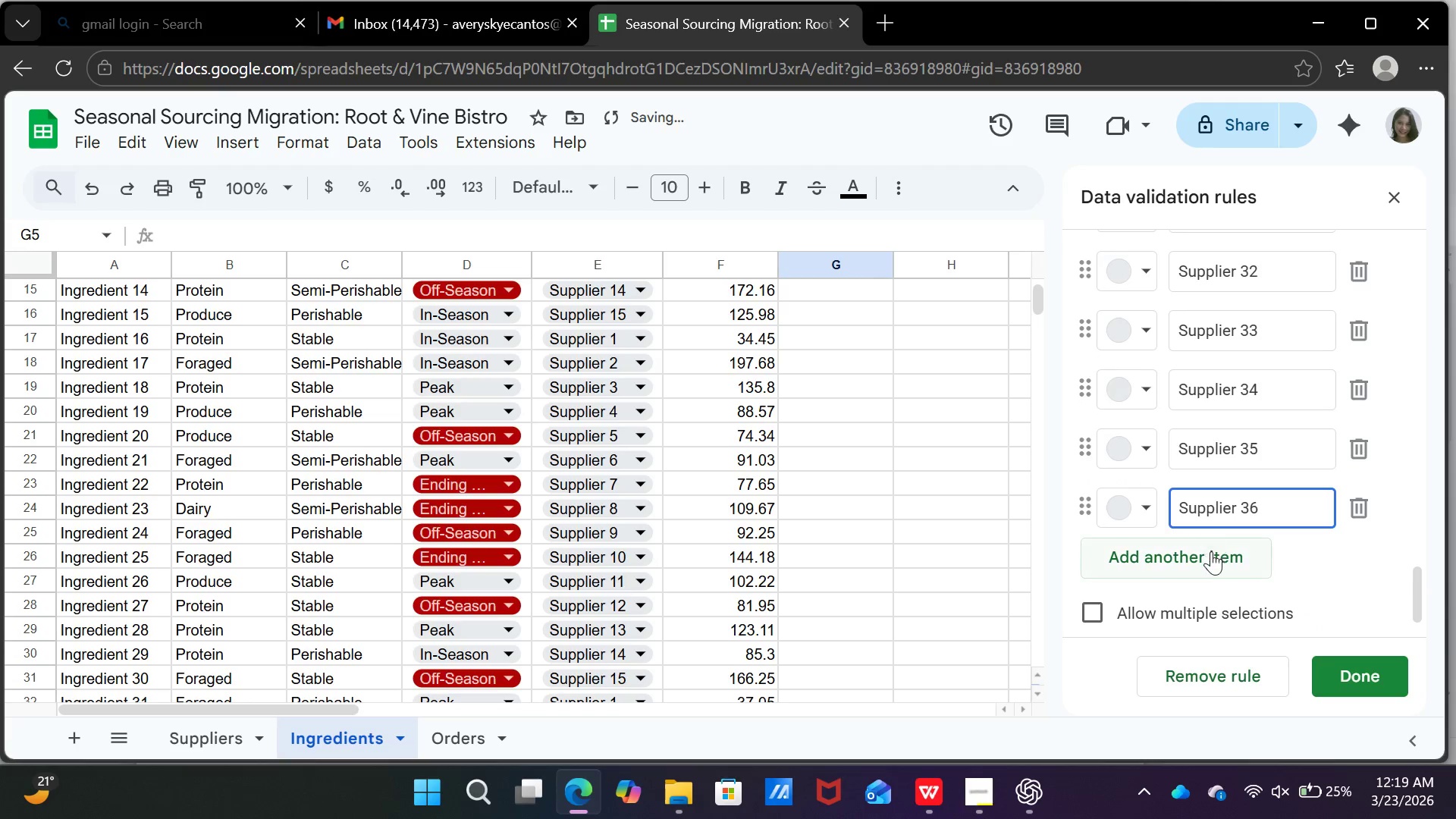 
left_click([1211, 553])
 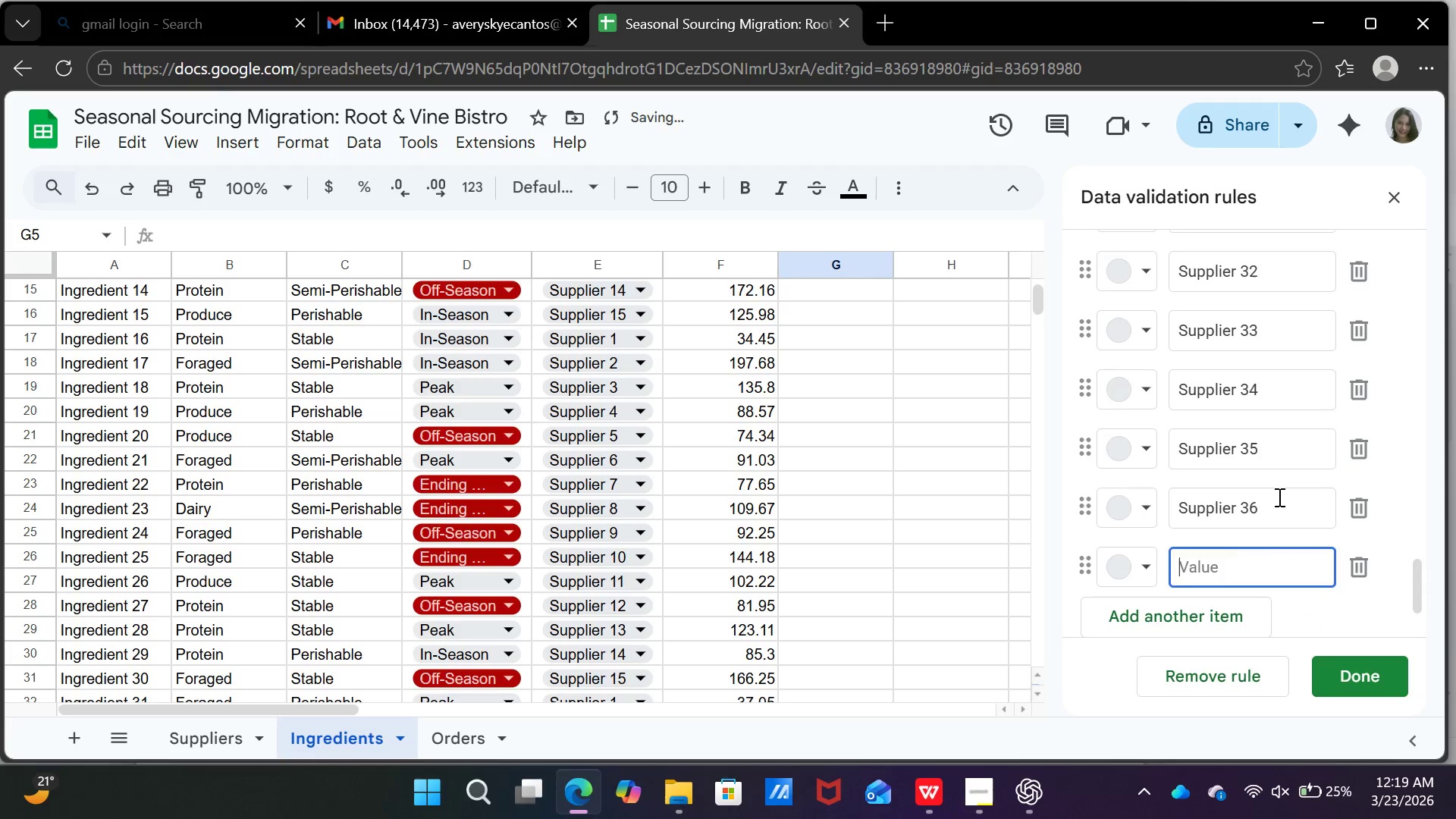 
left_click_drag(start_coordinate=[1278, 497], to_coordinate=[1172, 508])
 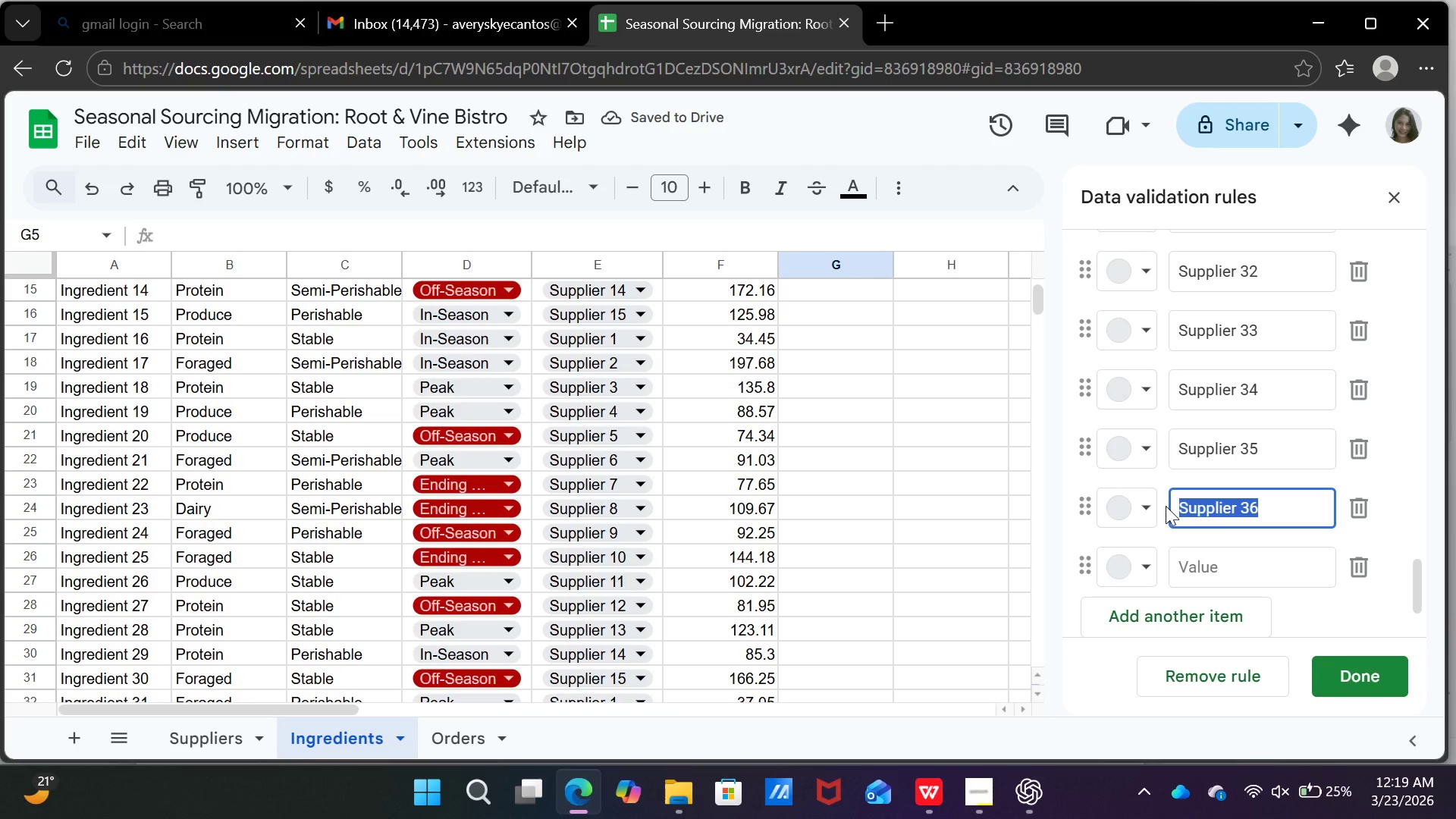 
key(Control+C)
 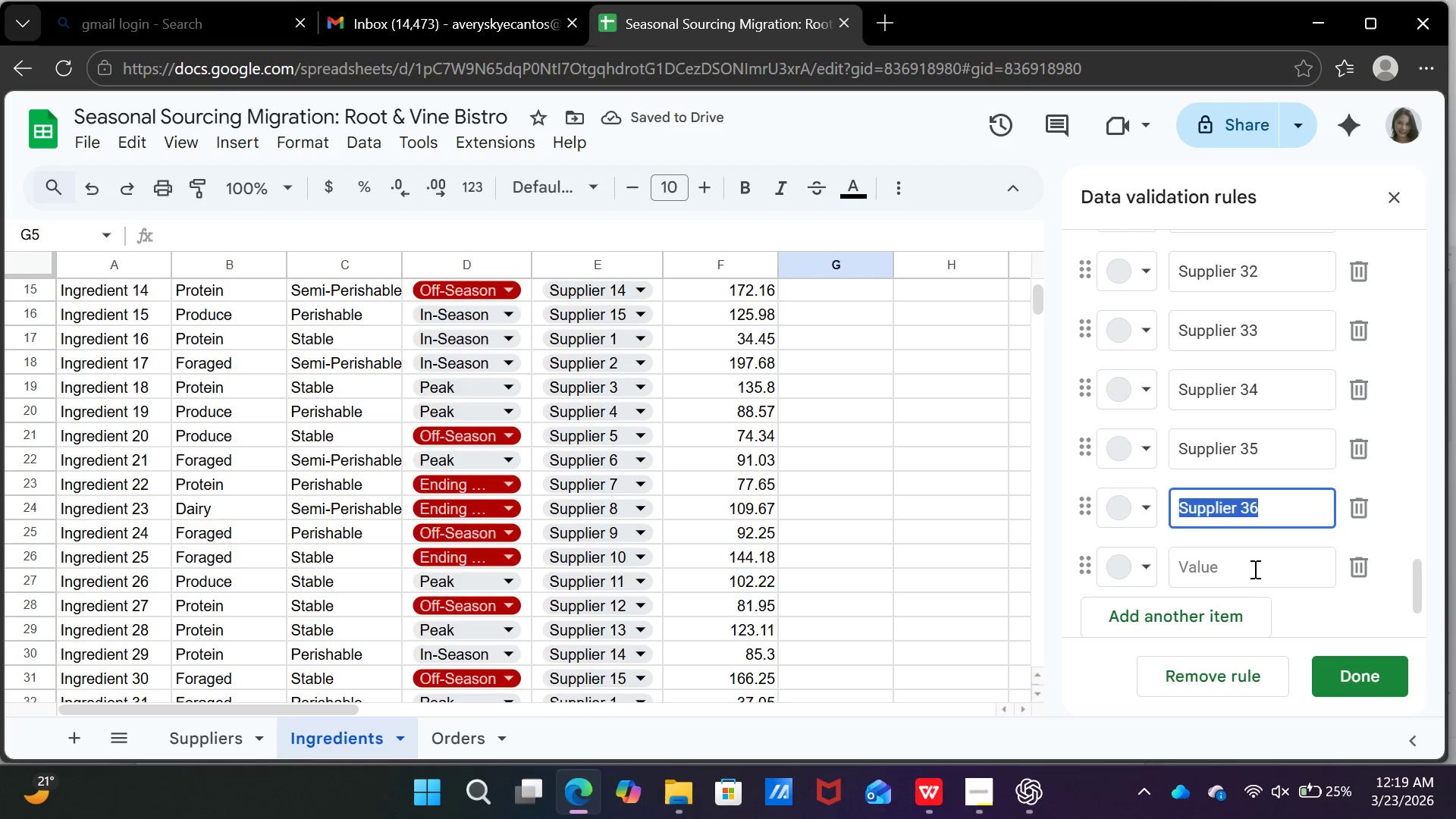 
left_click([1252, 565])
 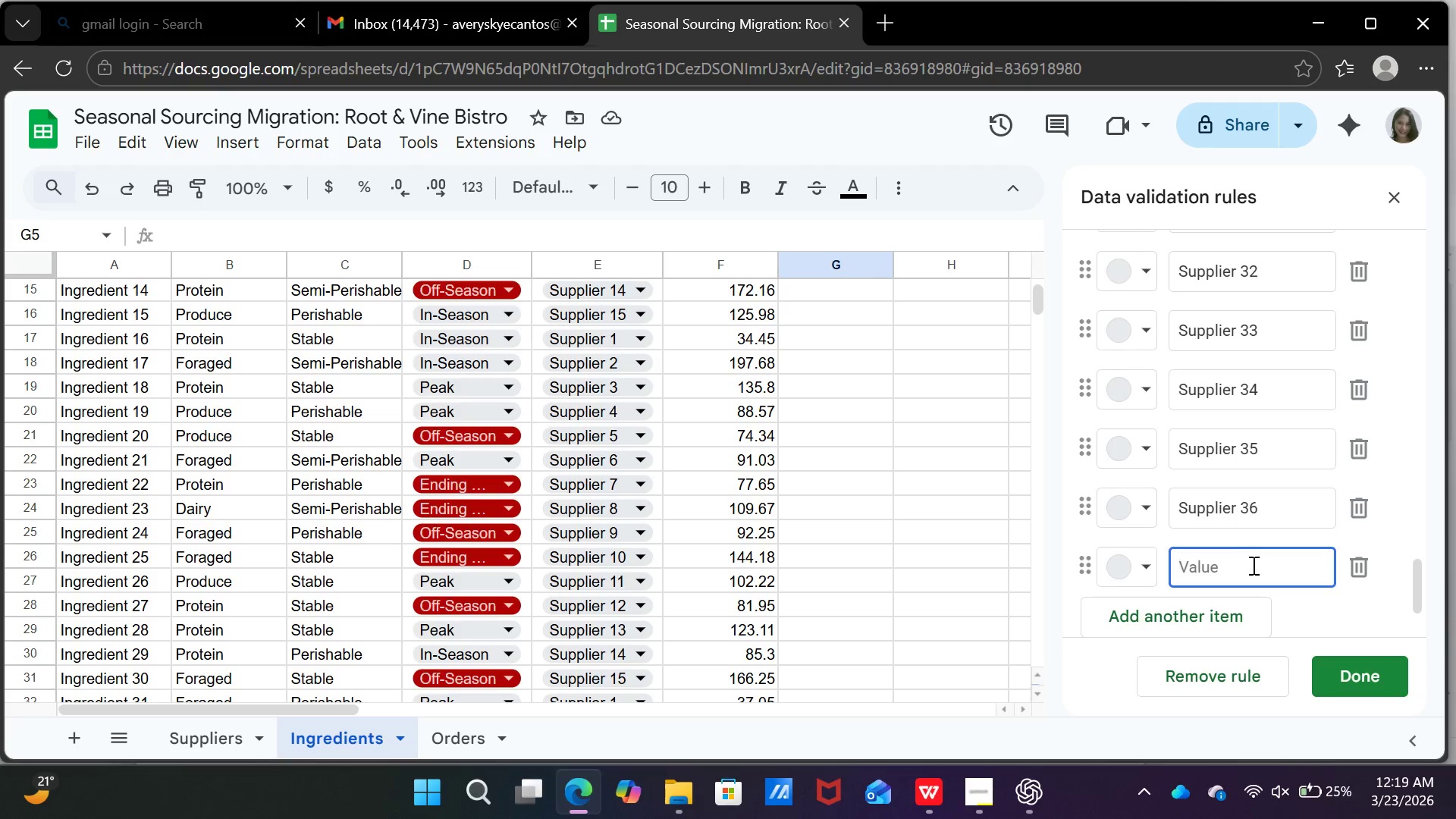 
key(Control+V)
 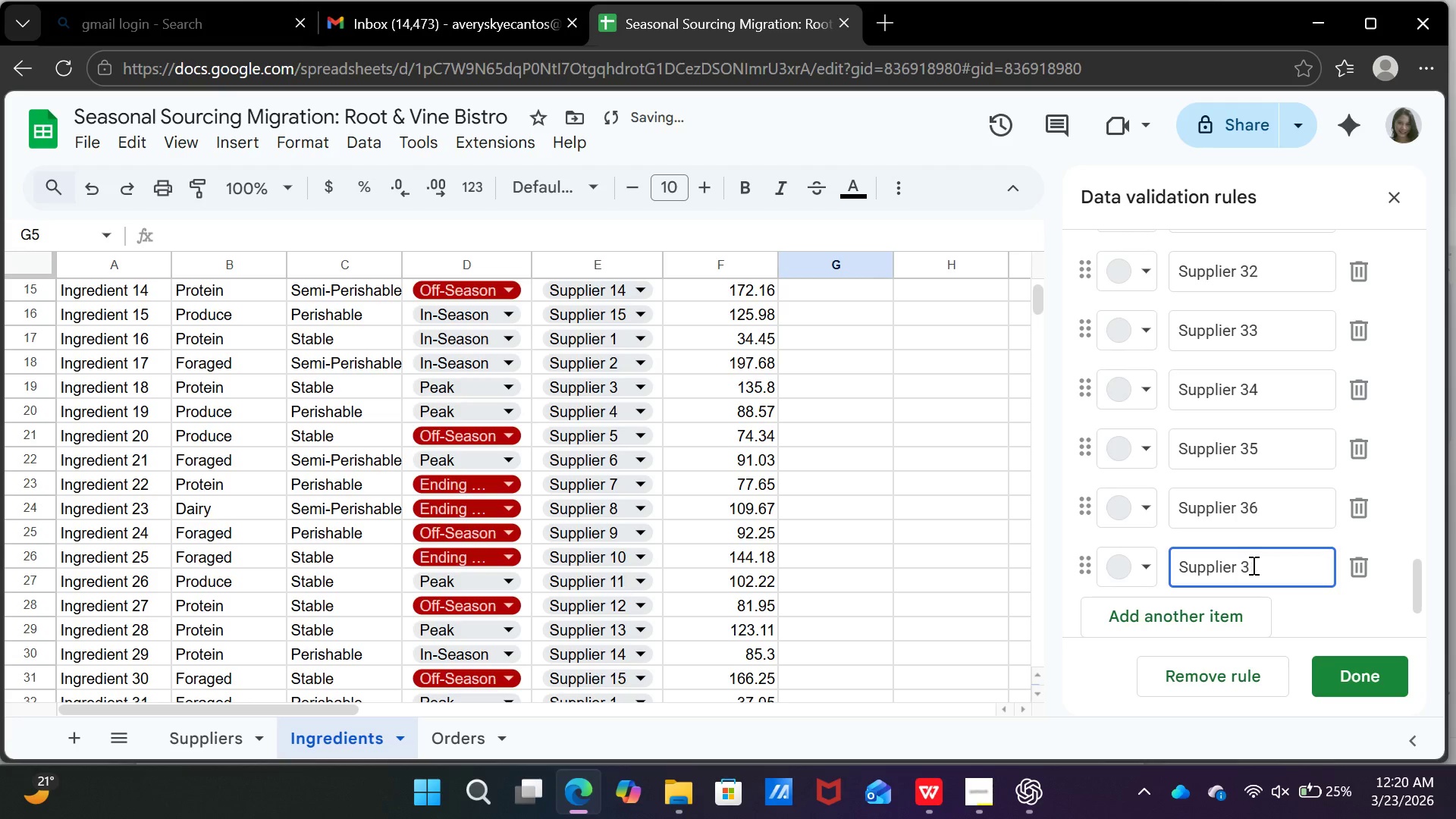 
key(Backspace)
 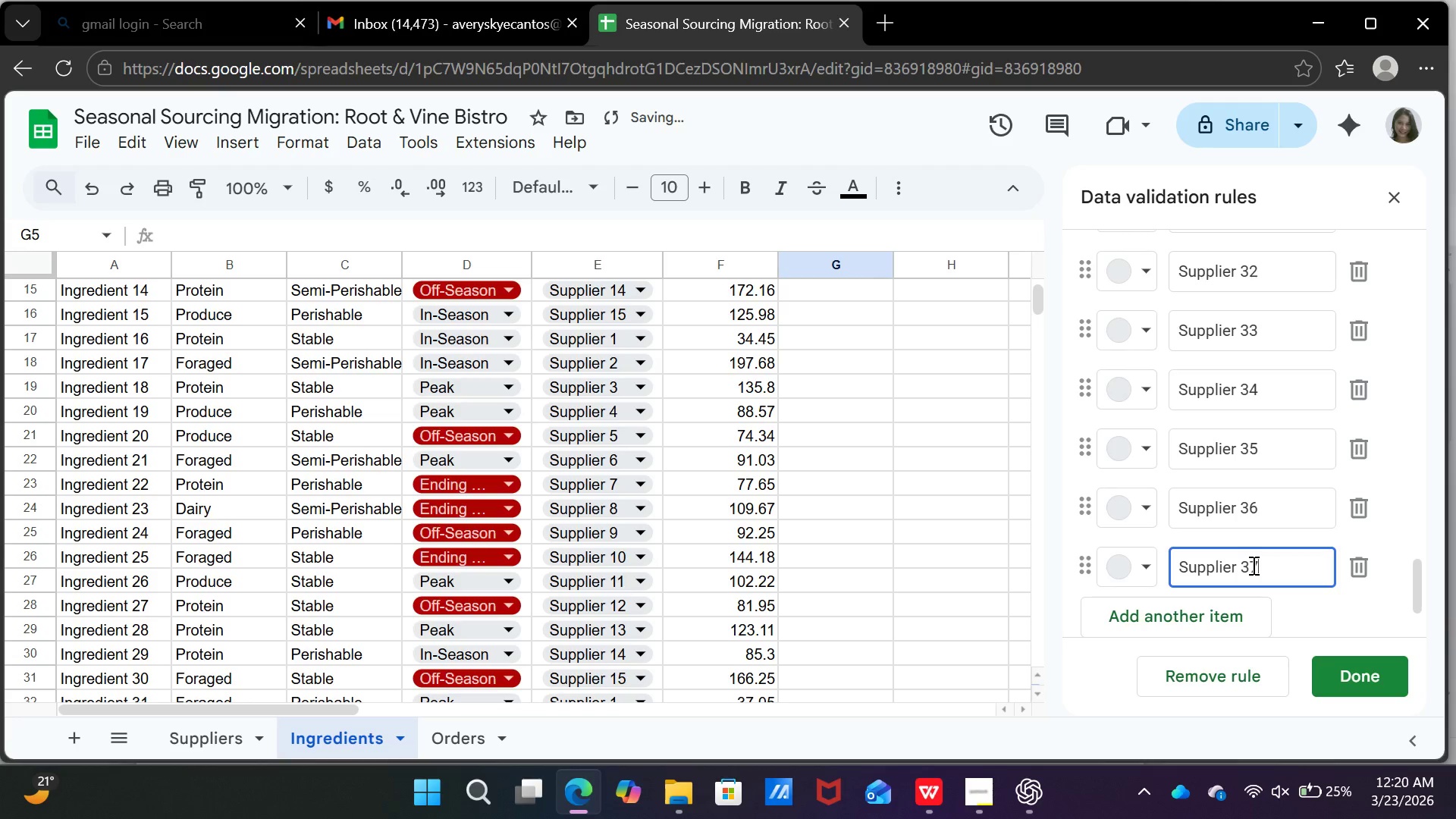 
key(7)
 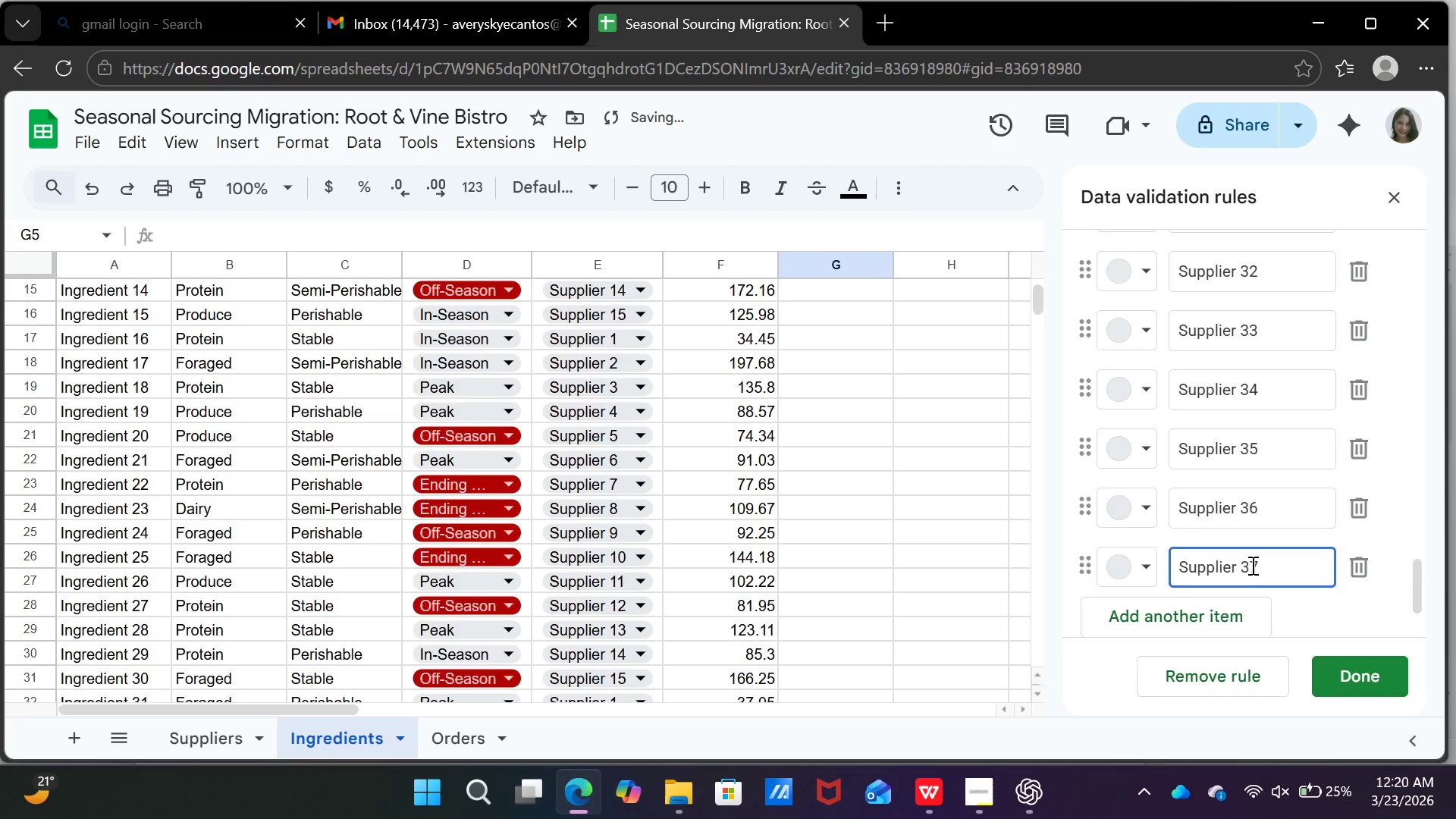 
scroll: coordinate [1251, 563], scroll_direction: down, amount: 2.0
 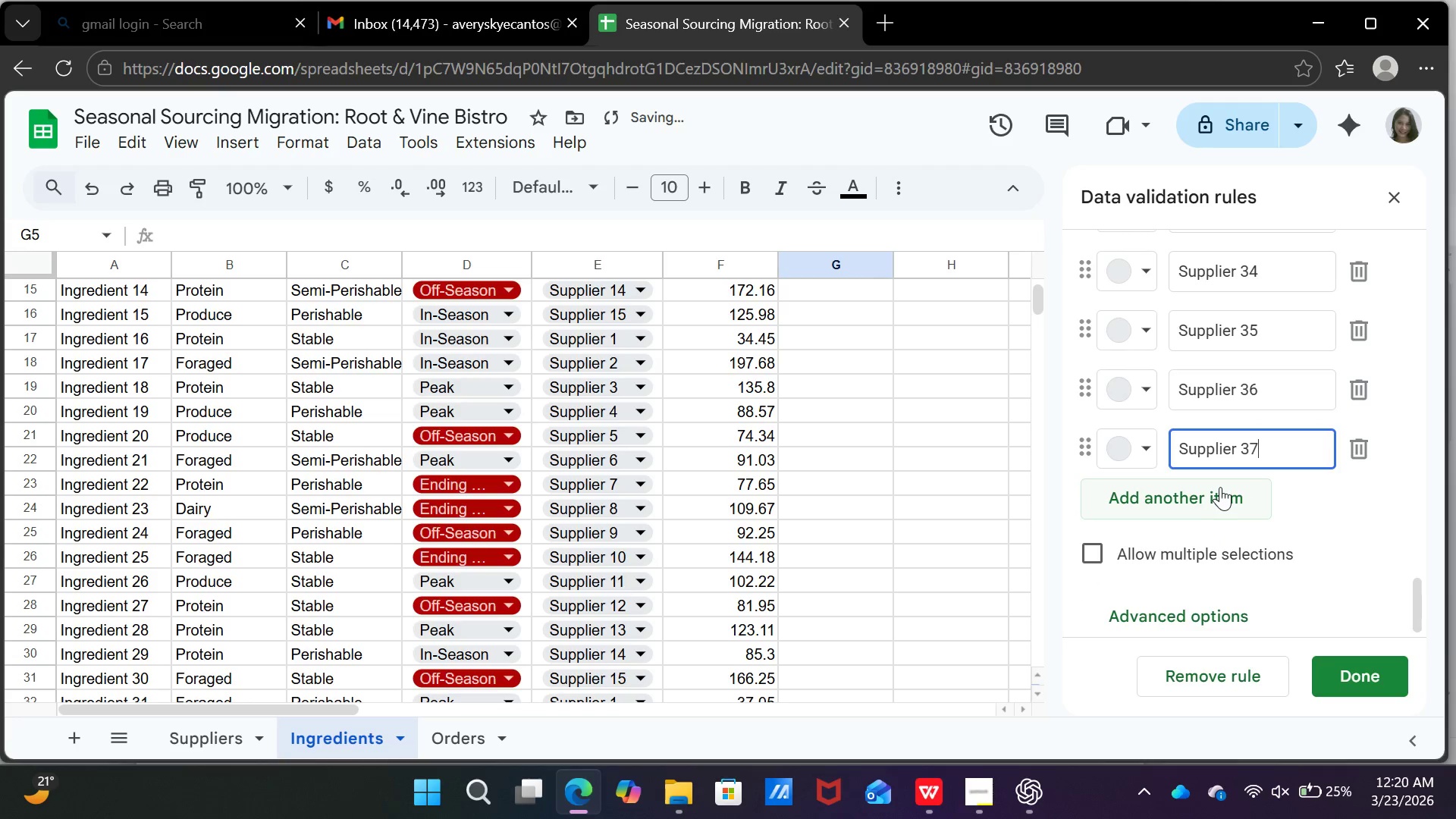 
left_click([1220, 487])
 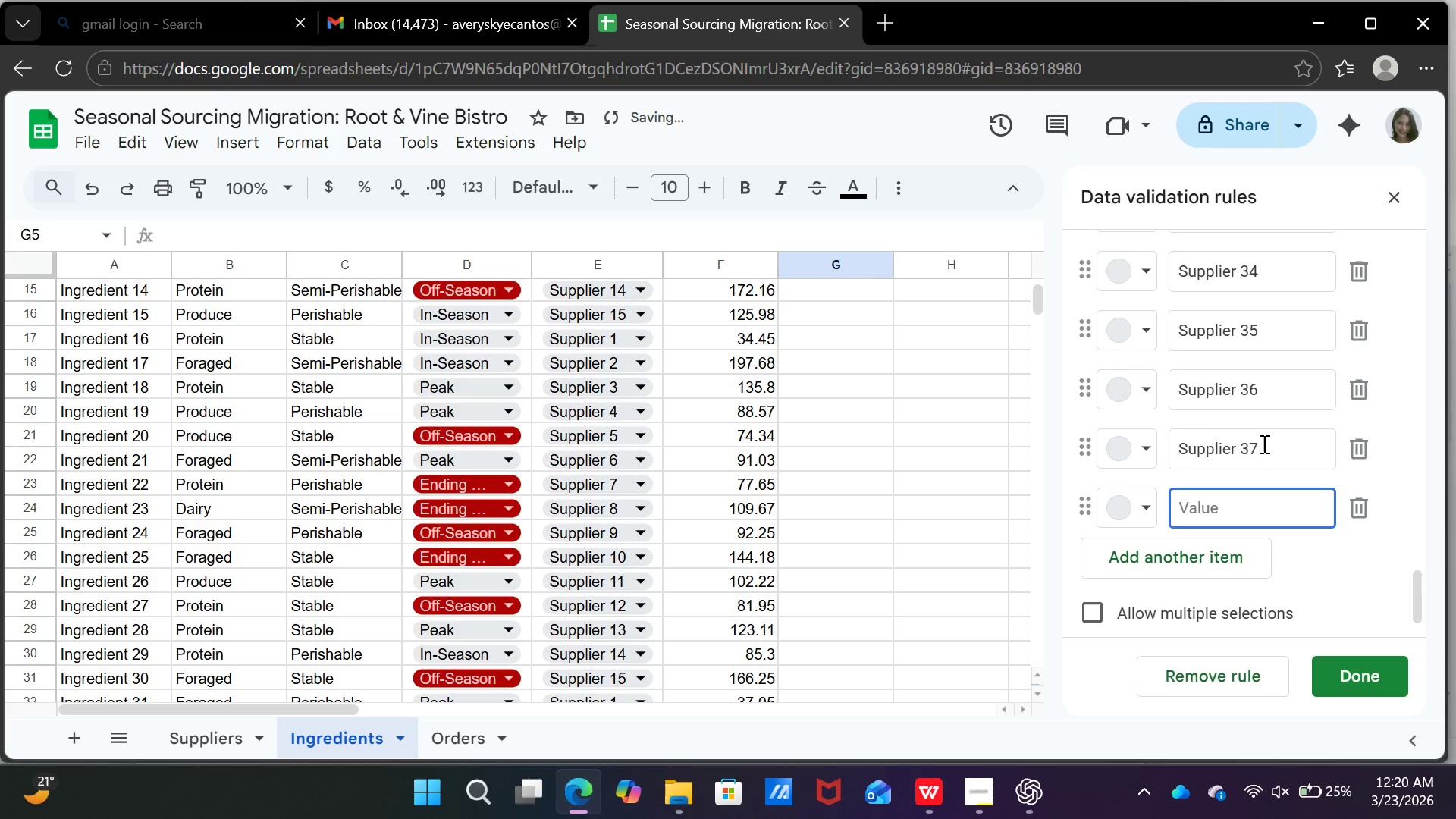 
left_click_drag(start_coordinate=[1264, 443], to_coordinate=[1177, 450])
 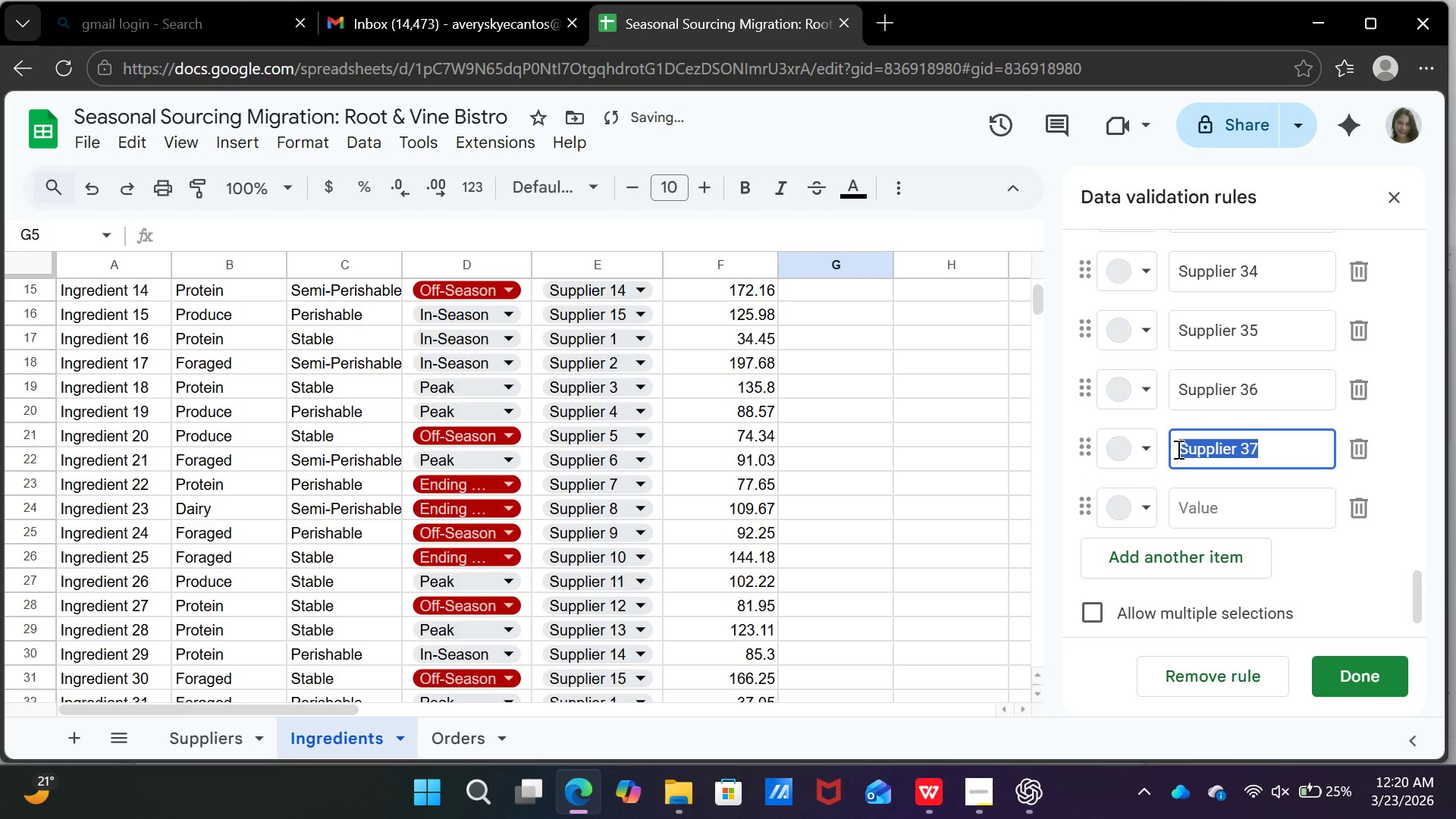 
key(Control+C)
 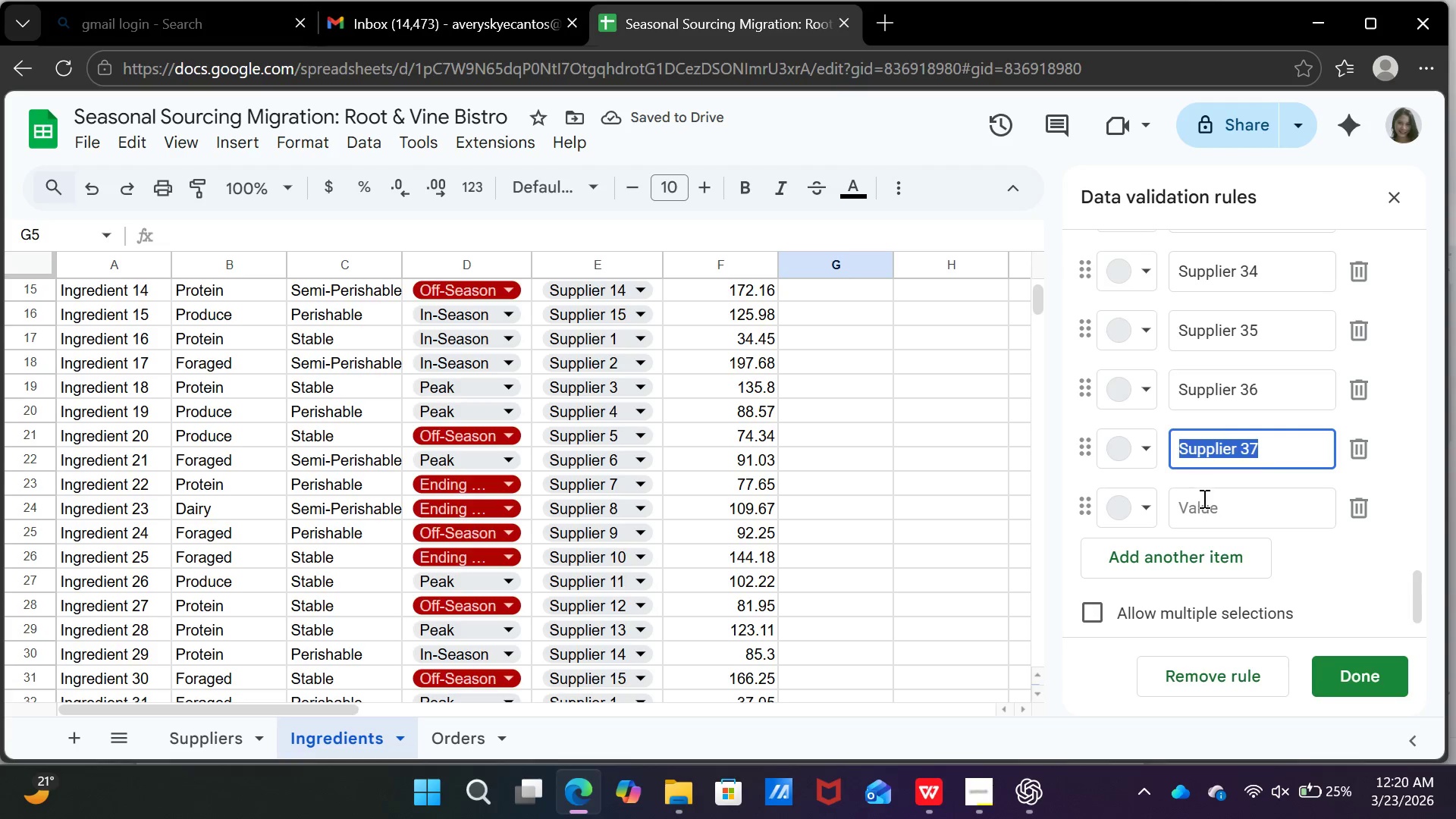 
left_click([1203, 499])
 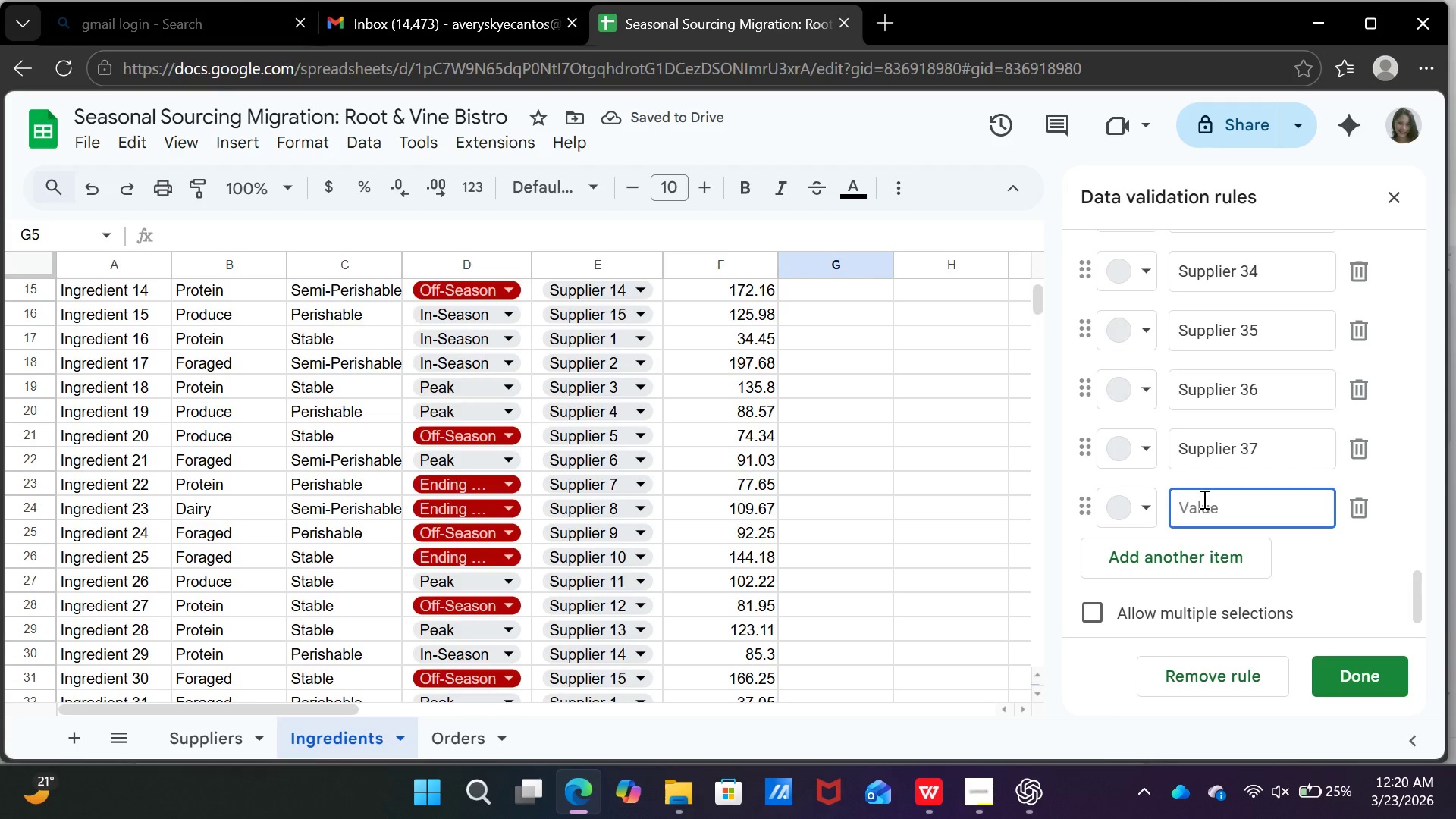 
key(Control+V)
 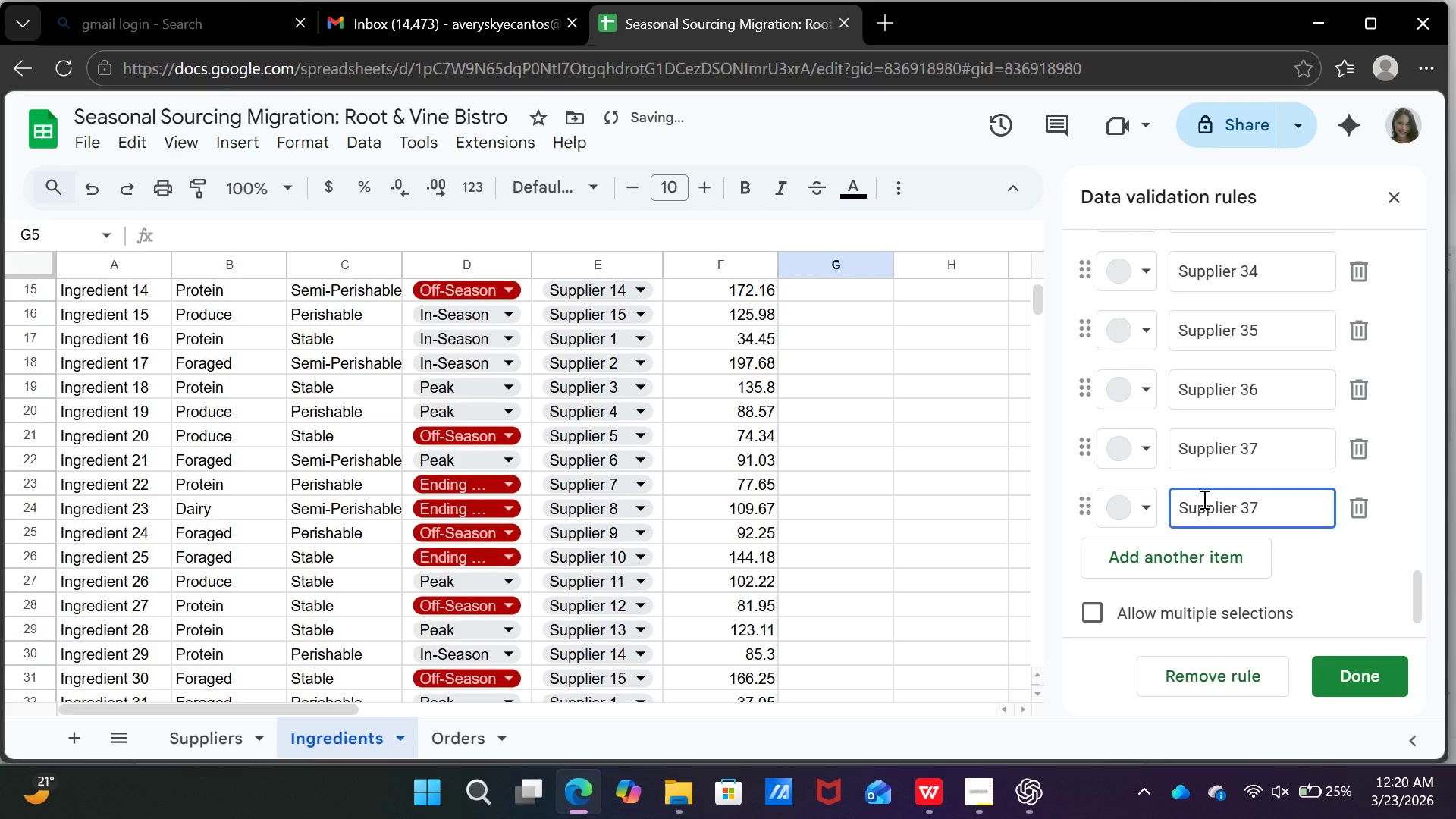 
key(Backspace)
 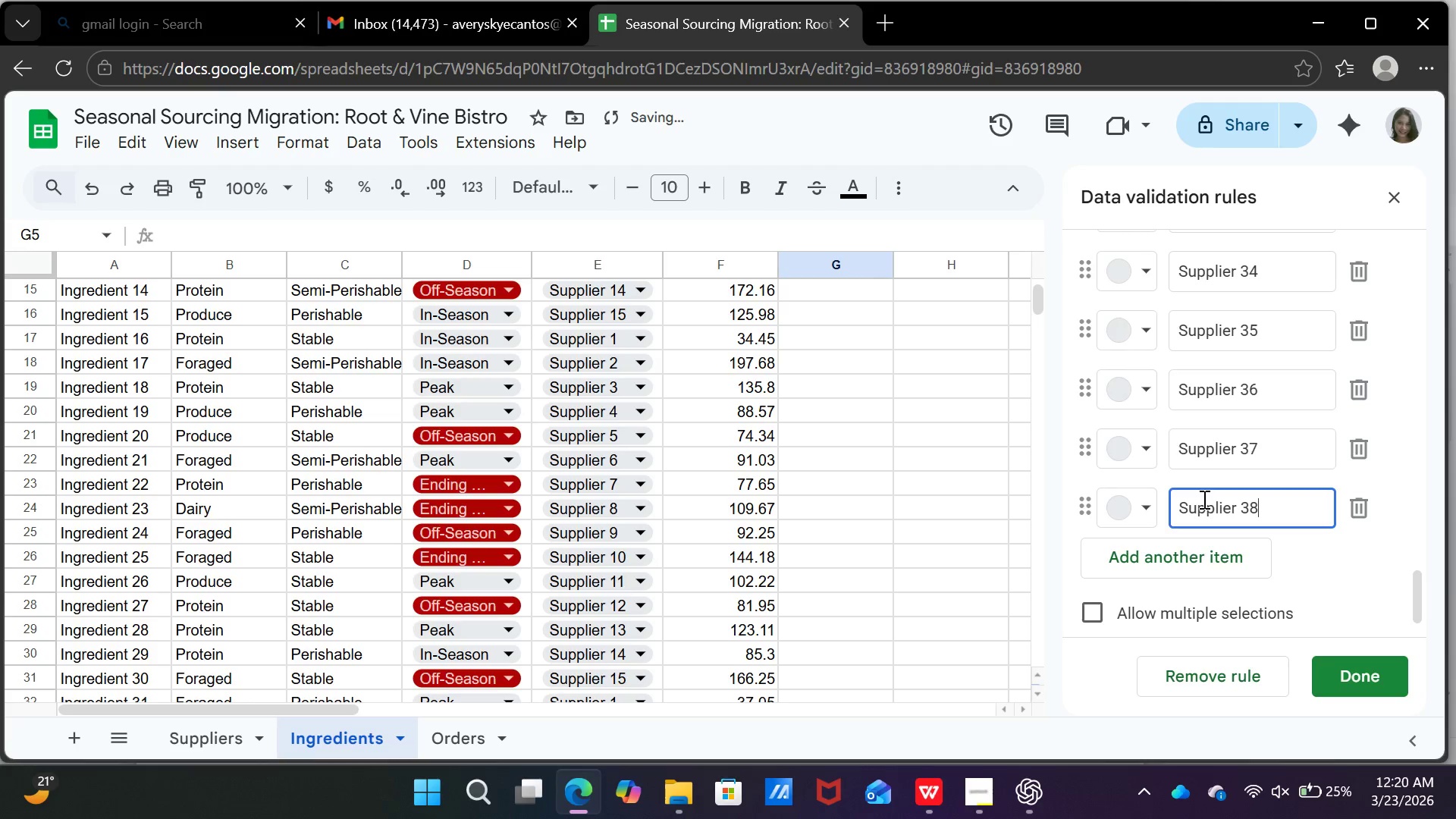 
key(8)
 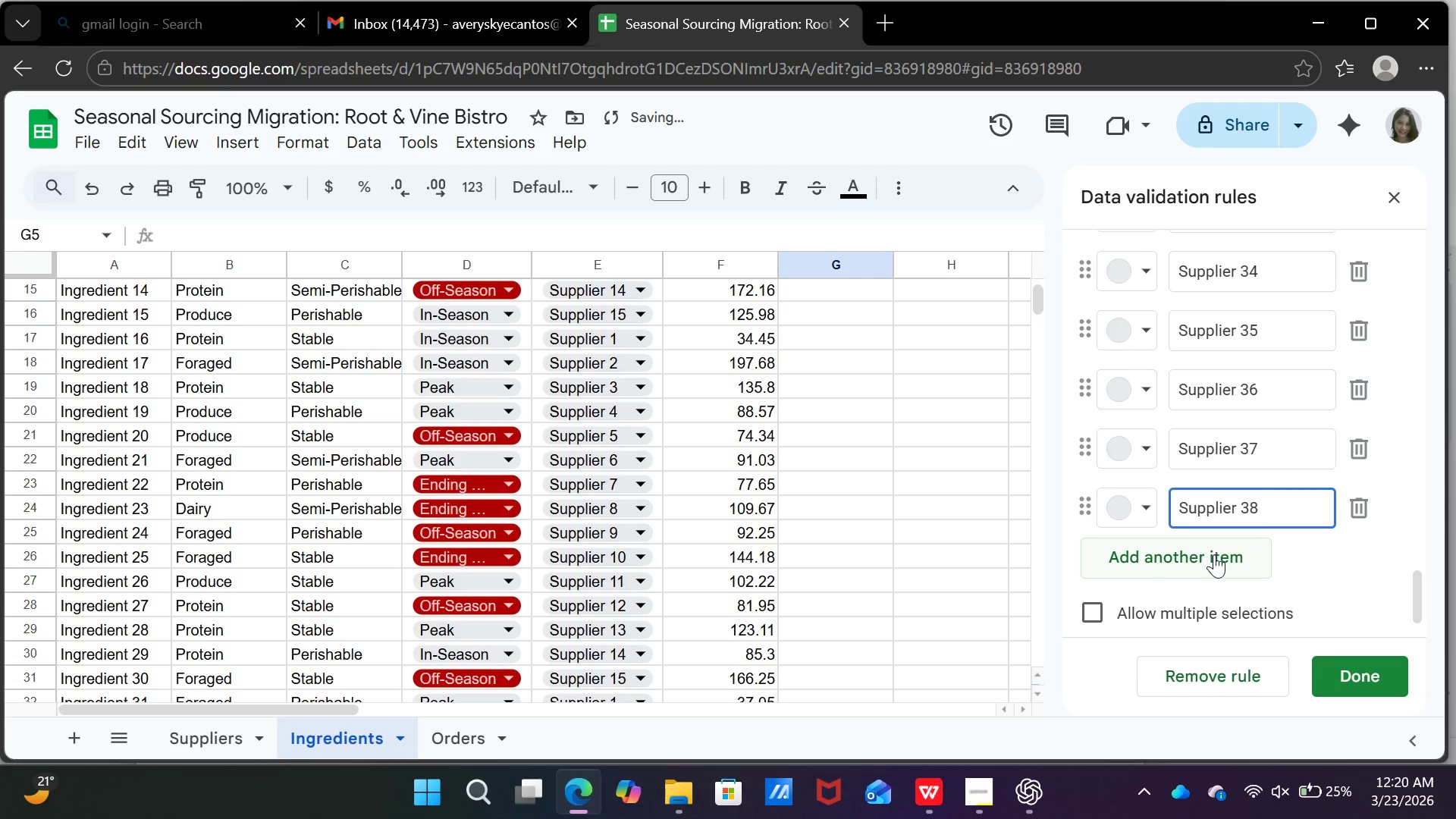 
left_click([1214, 557])
 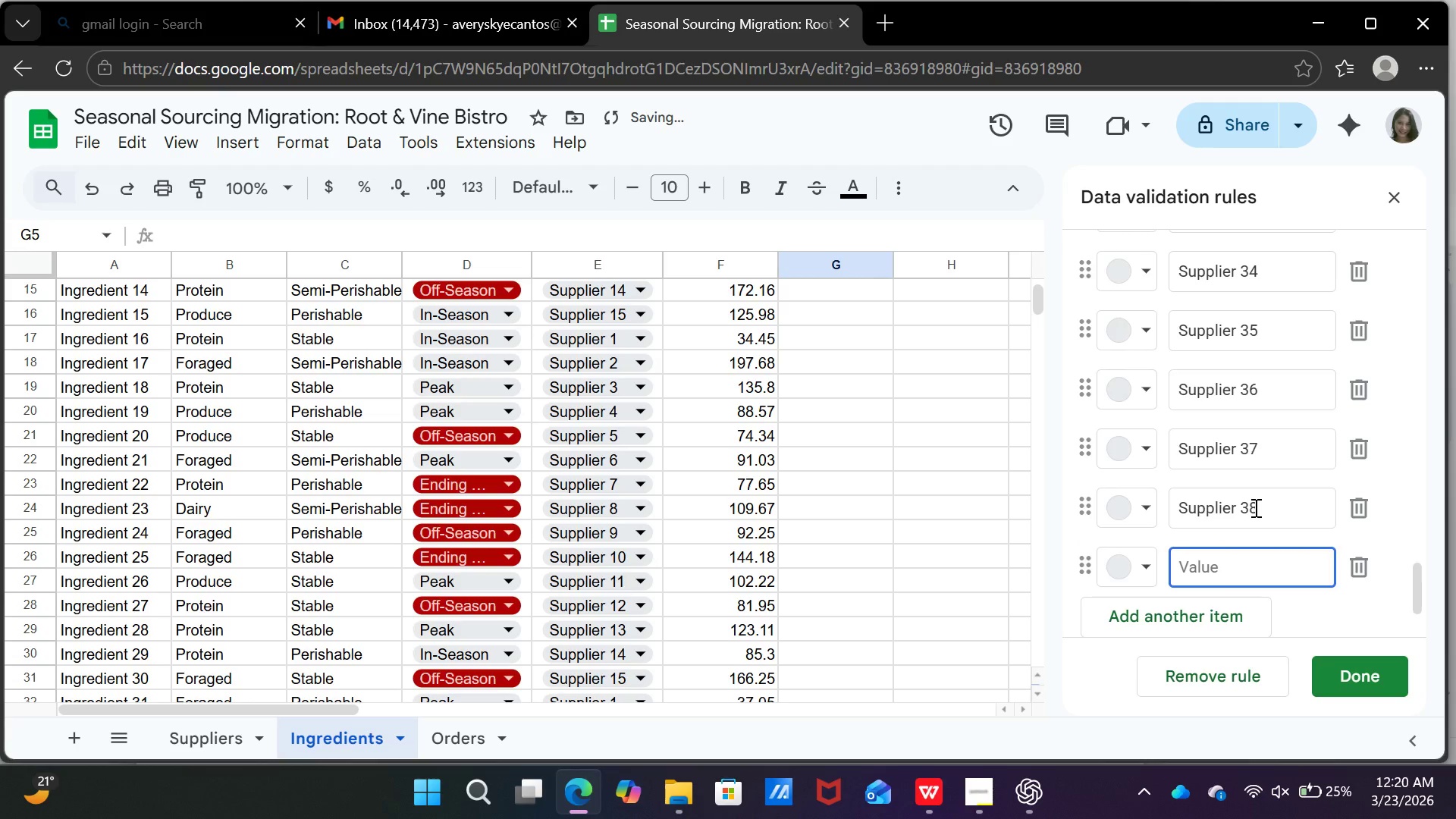 
left_click_drag(start_coordinate=[1254, 507], to_coordinate=[1179, 507])
 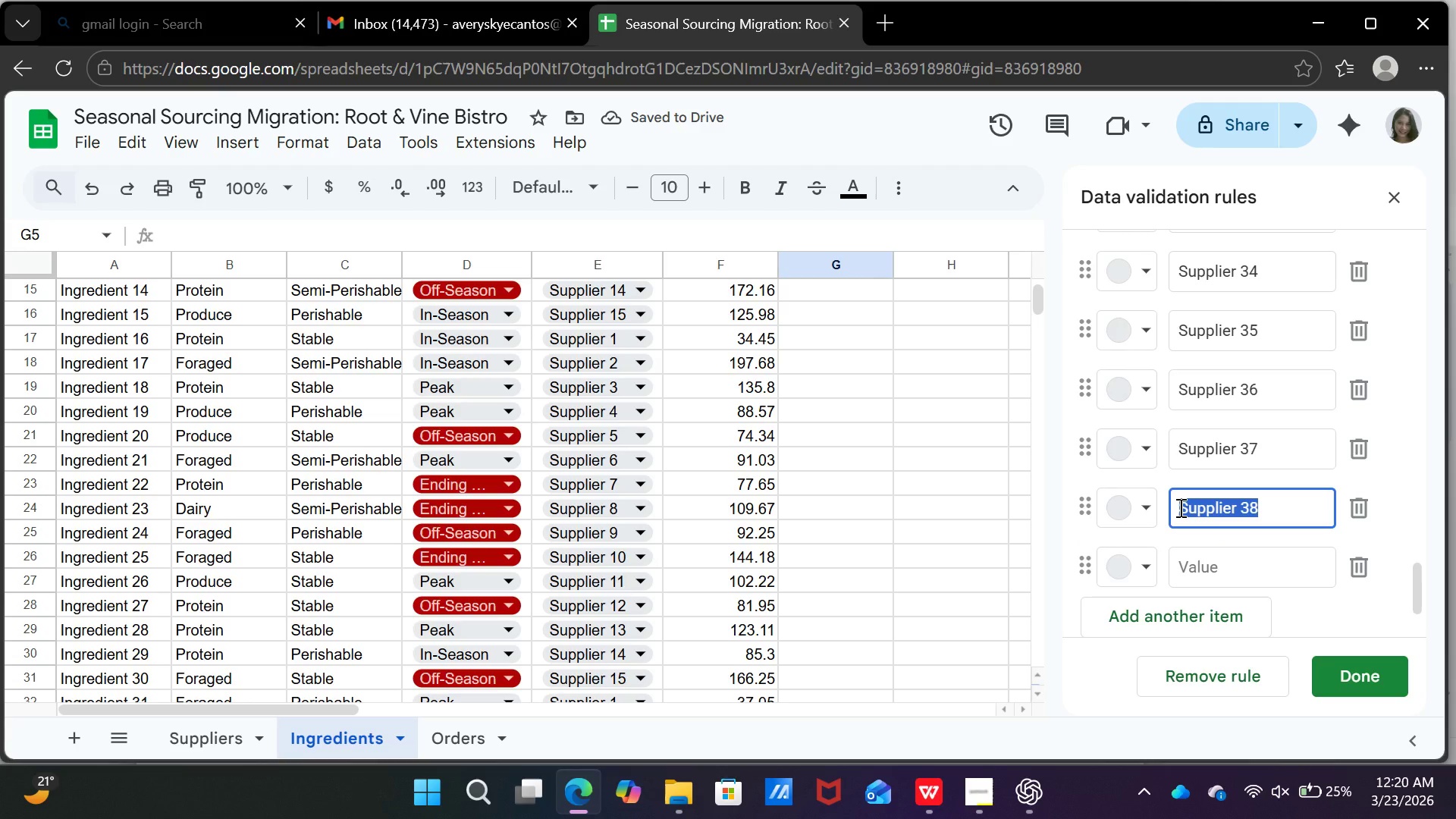 
key(Control+C)
 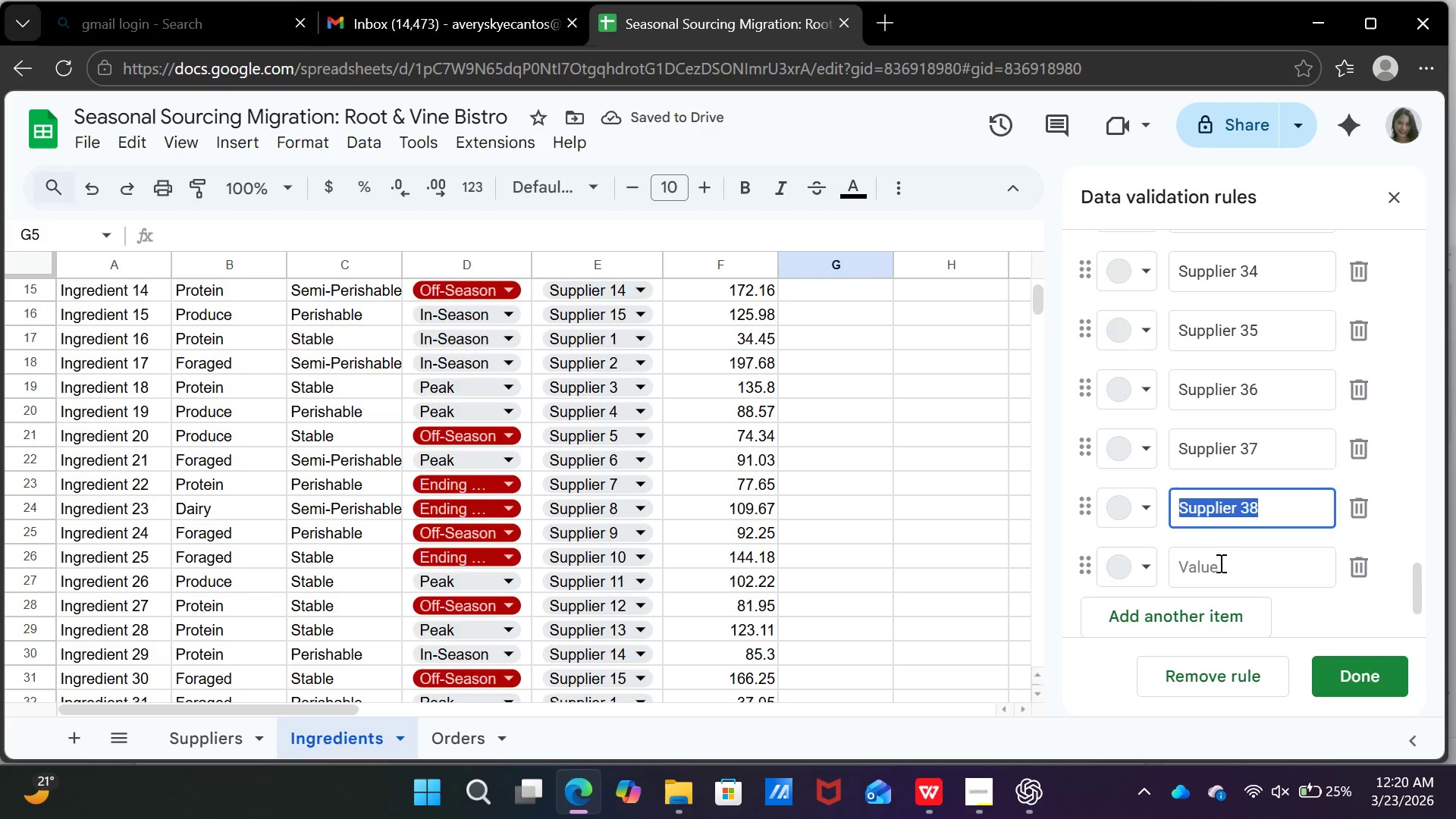 
left_click([1219, 563])
 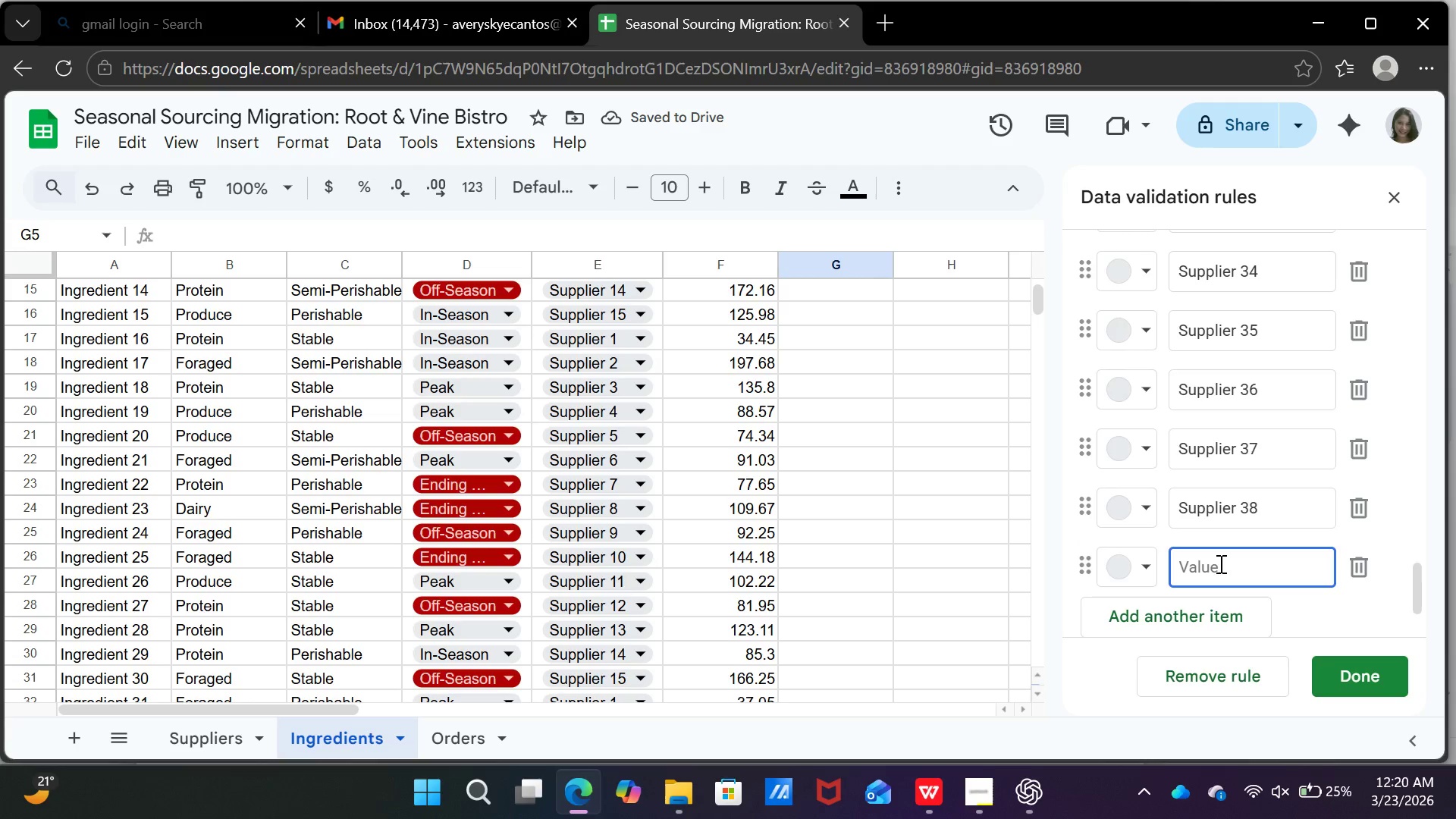 
key(Control+V)
 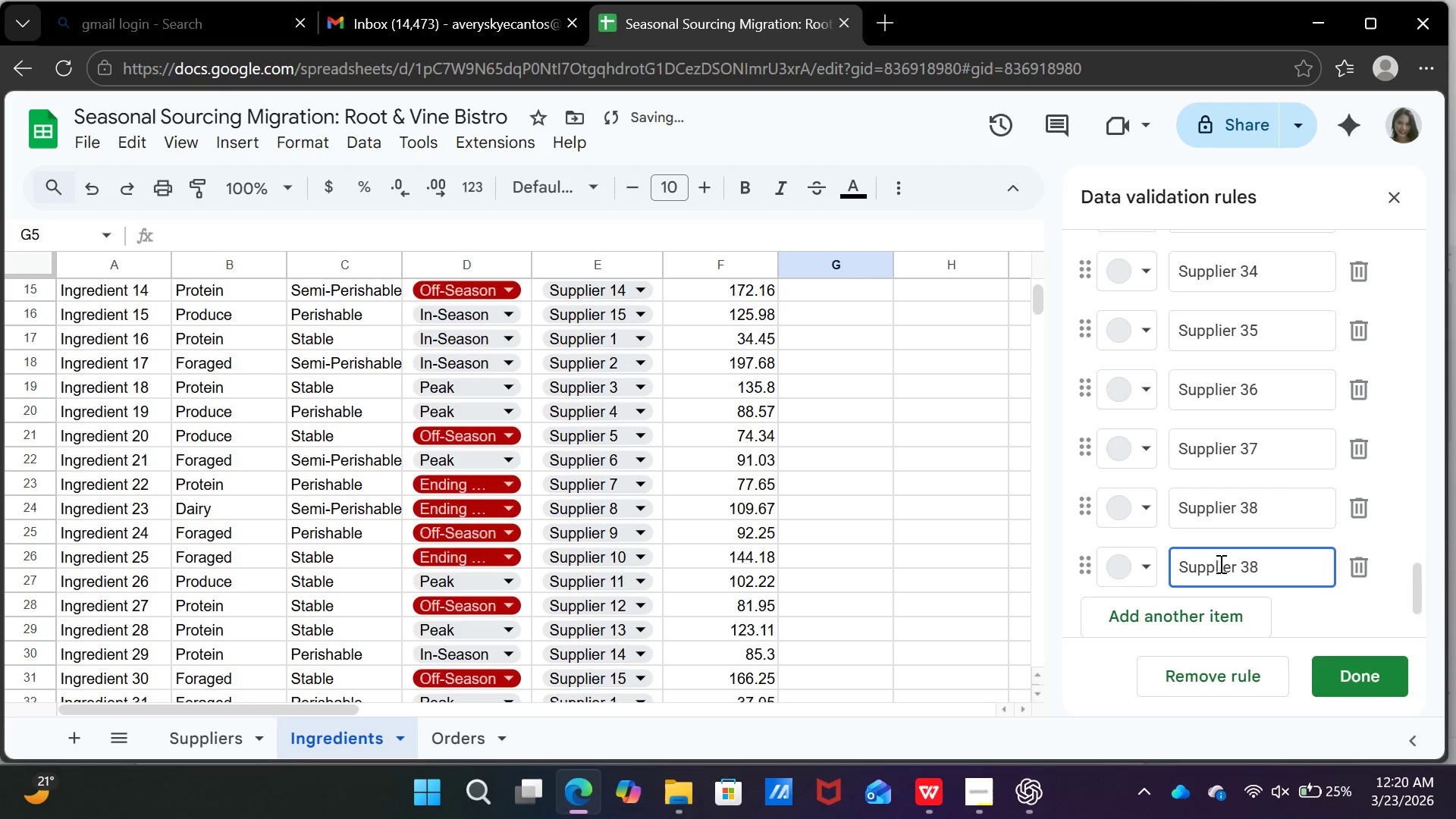 
key(Backspace)
 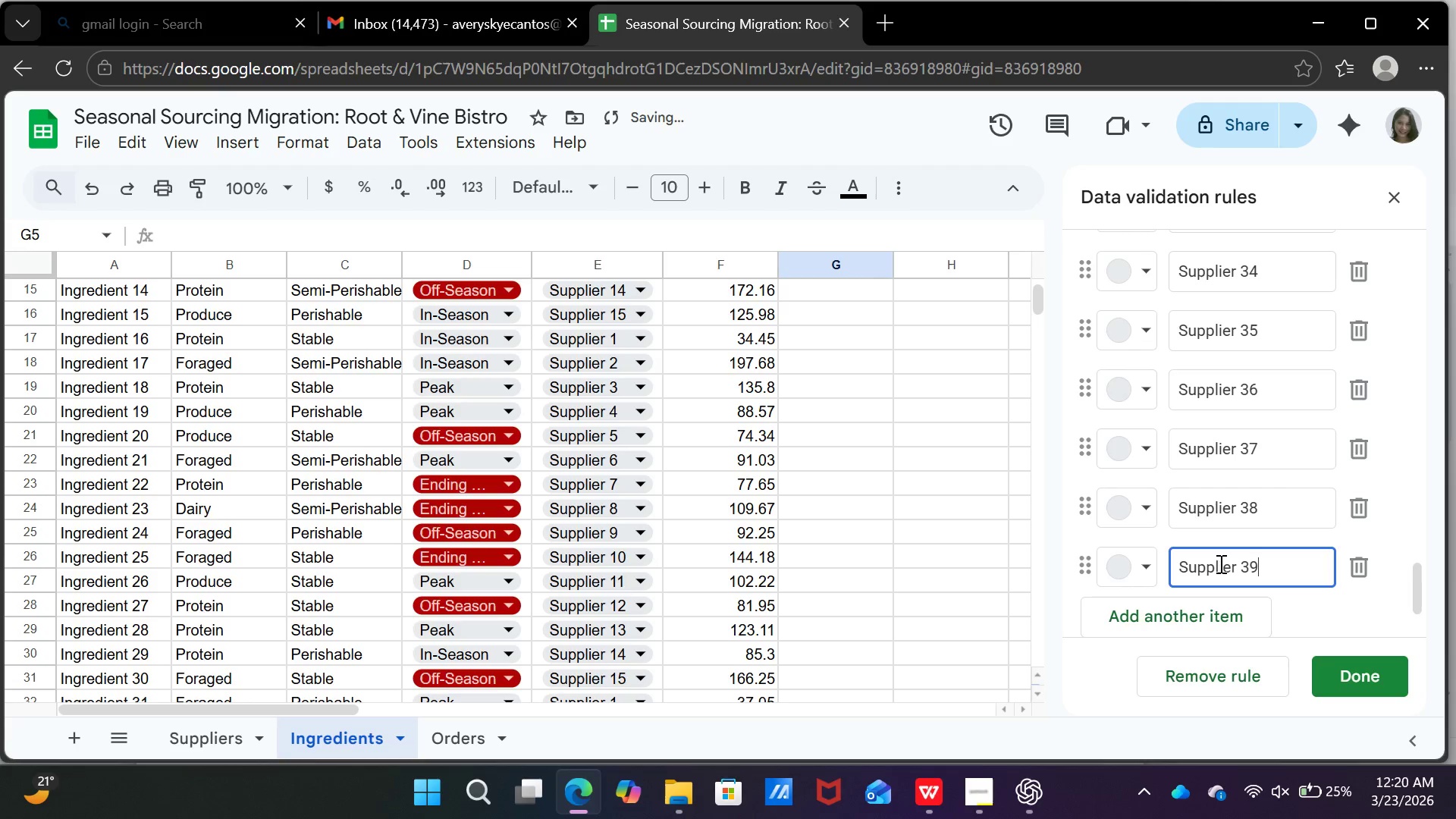 
key(9)
 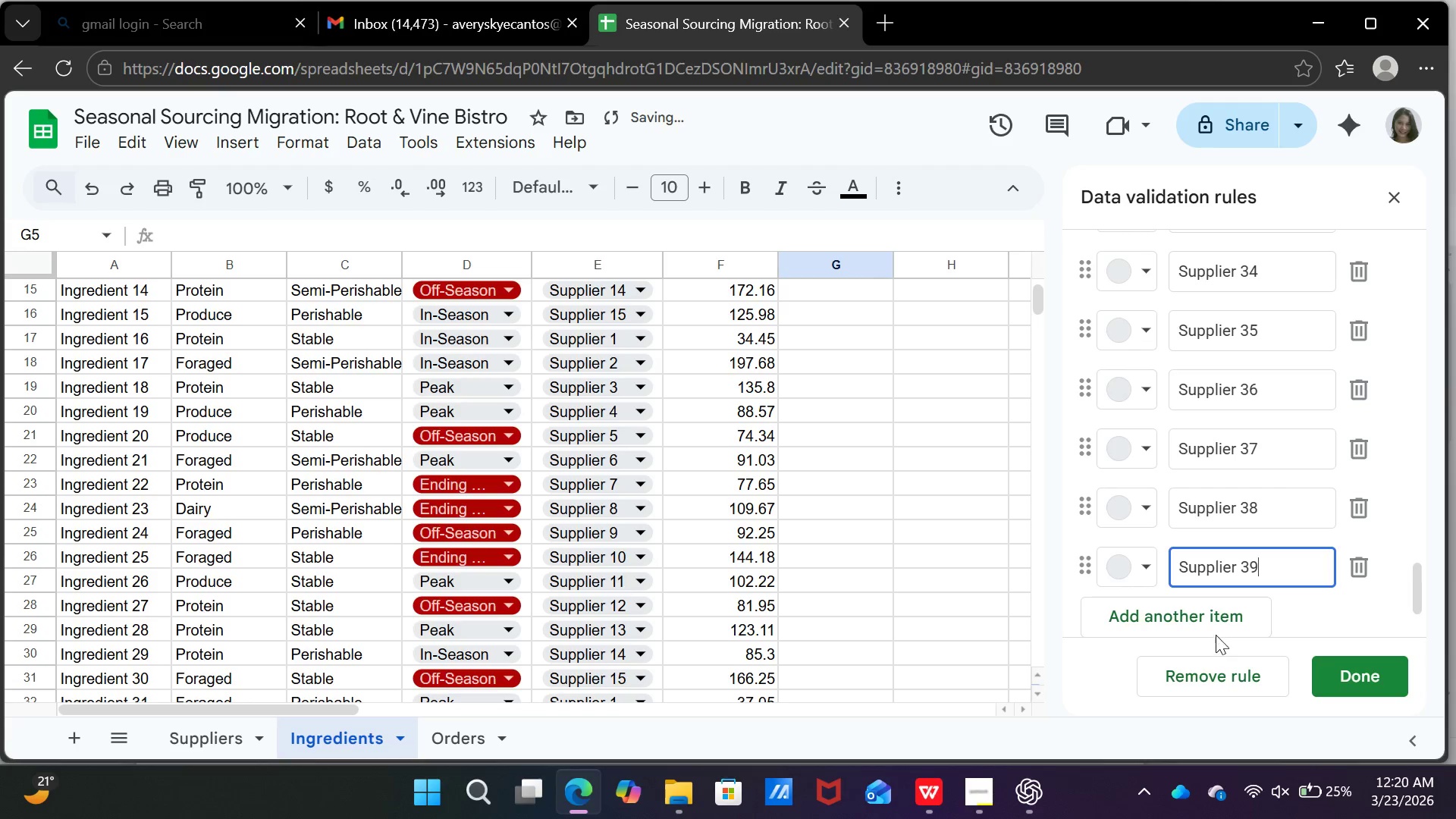 
left_click([1217, 619])
 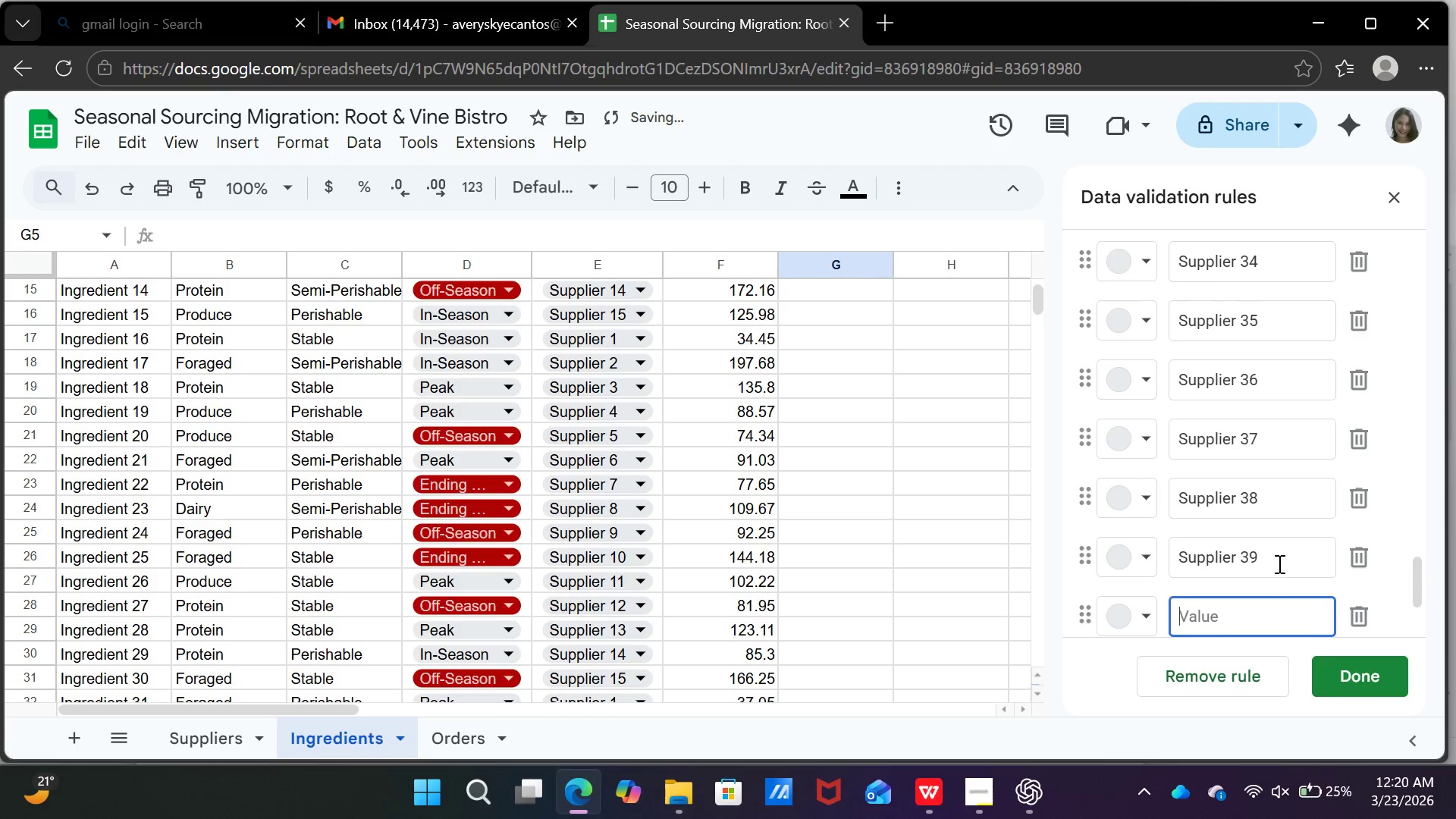 
left_click_drag(start_coordinate=[1278, 563], to_coordinate=[1169, 552])
 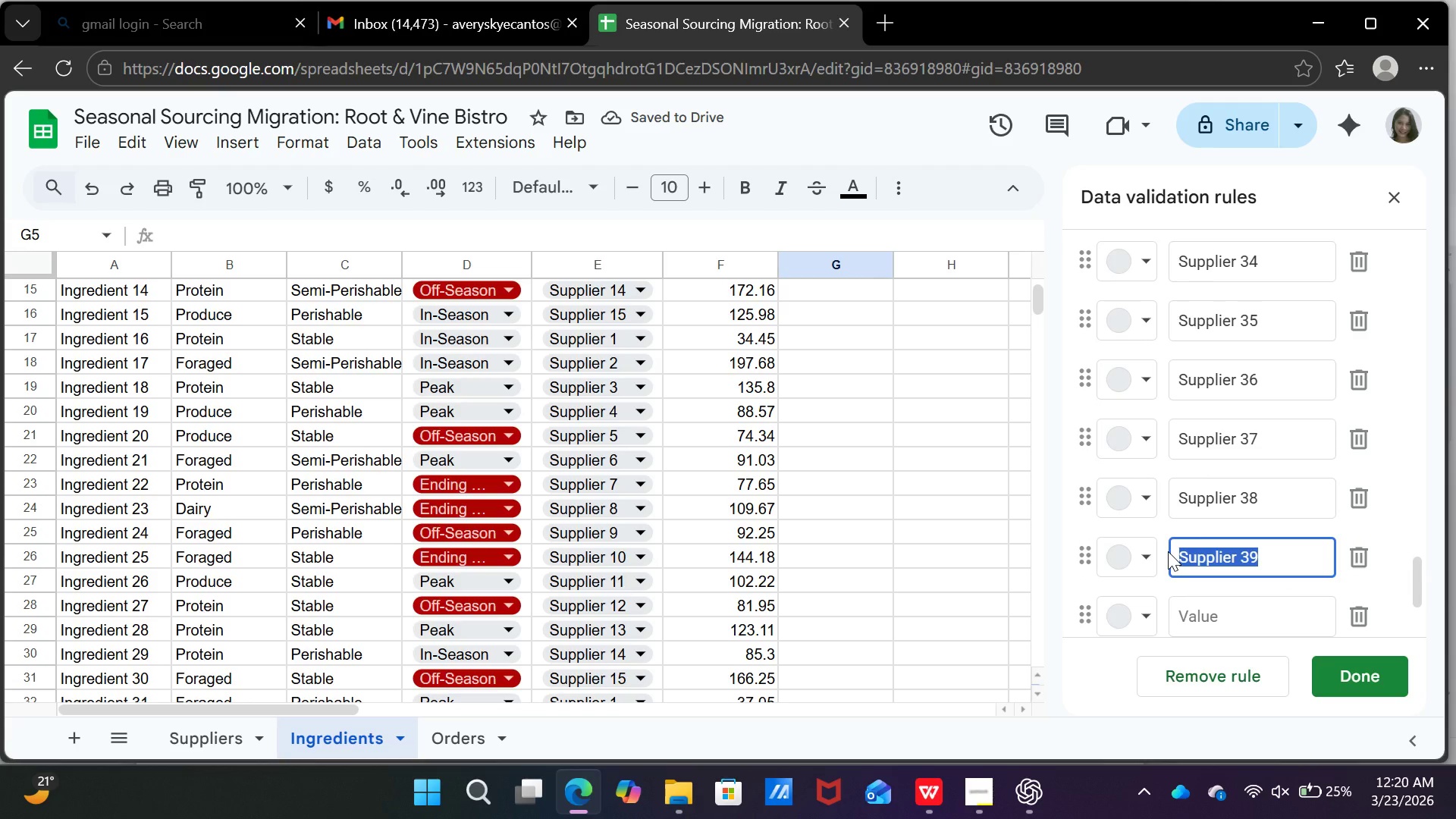 
key(Control+C)
 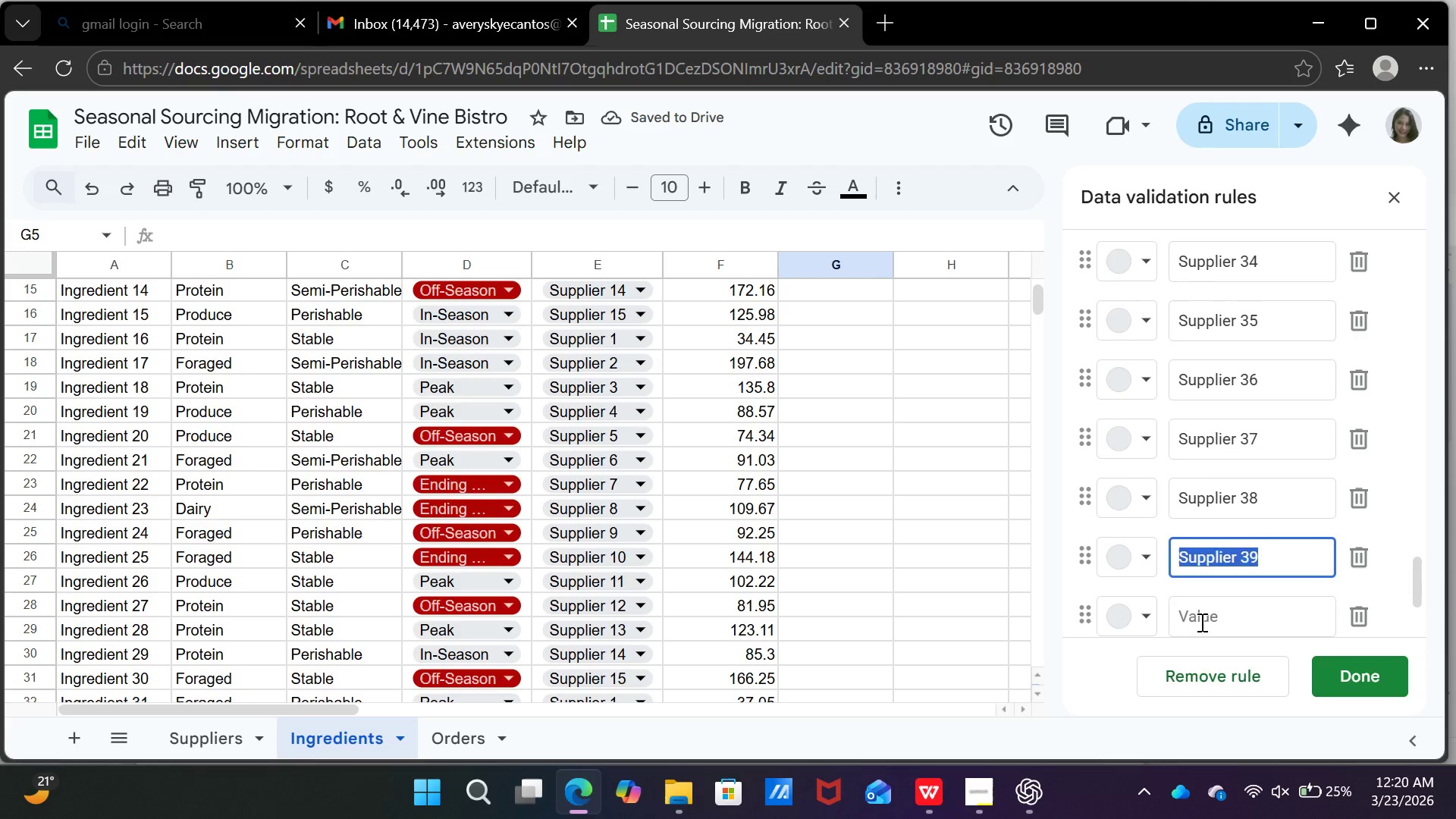 
left_click([1204, 621])
 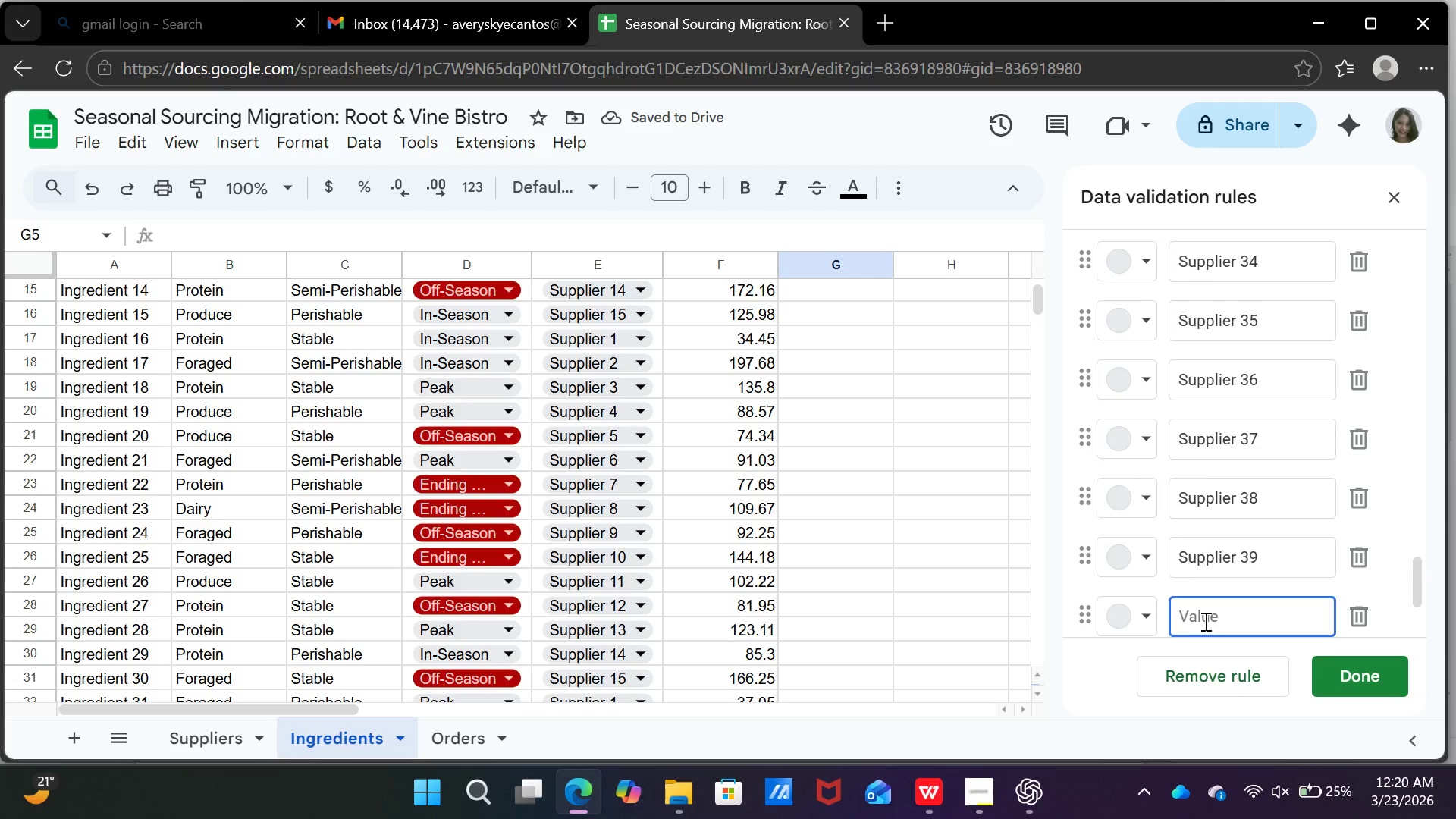 
key(Control+V)
 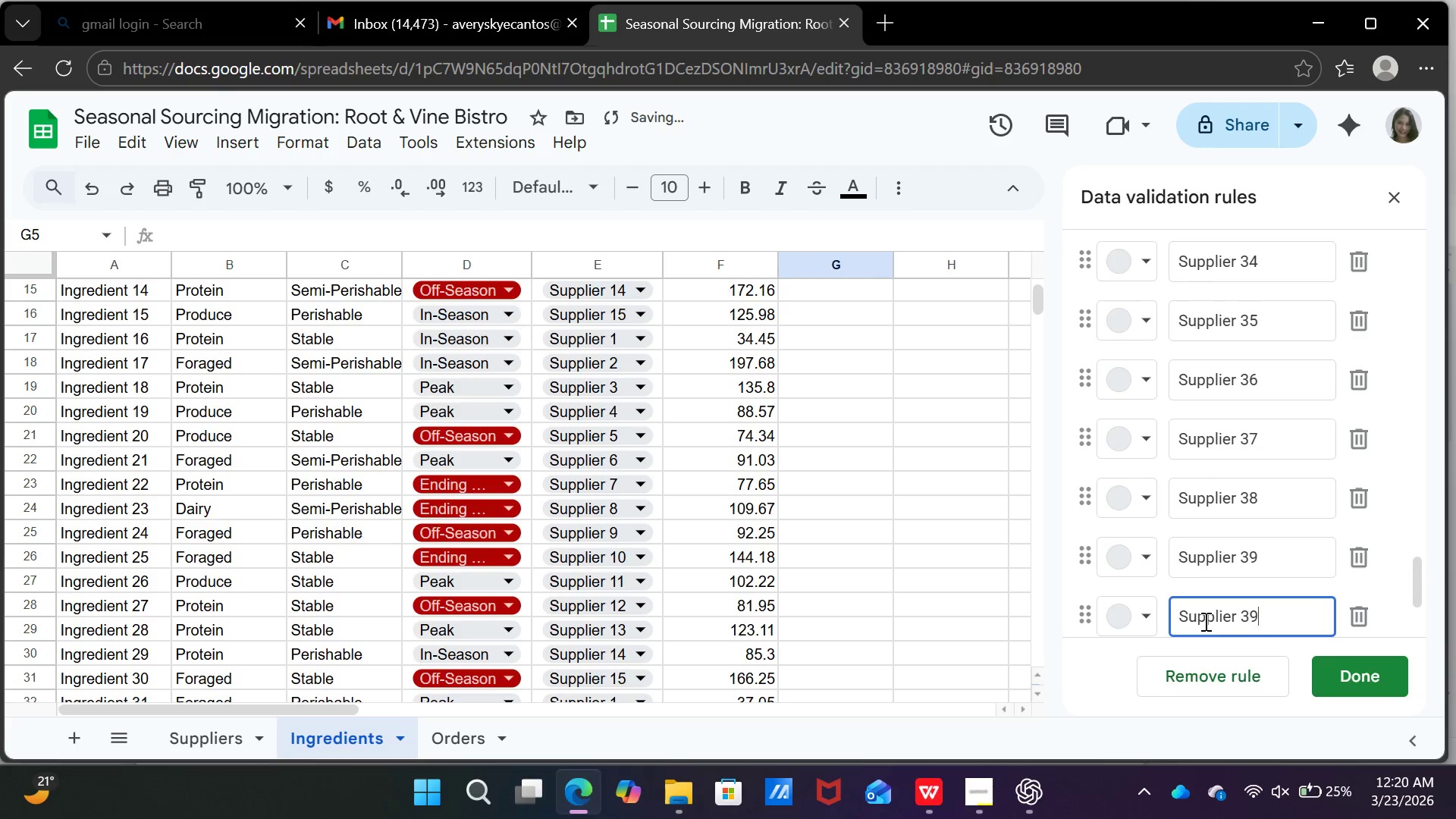 
key(Backspace)
key(Backspace)
type(40)
 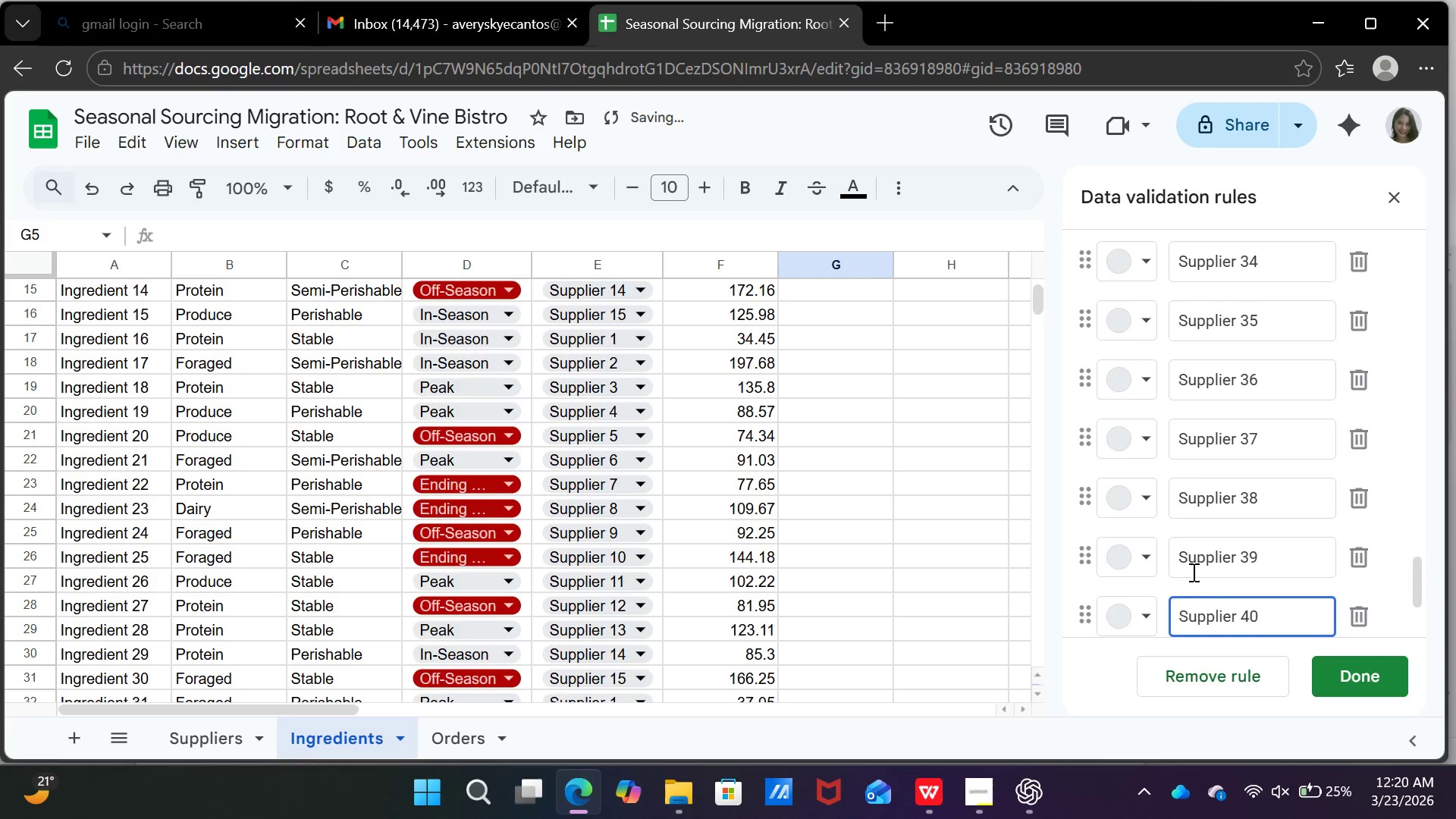 
scroll: coordinate [1192, 571], scroll_direction: down, amount: 2.0
 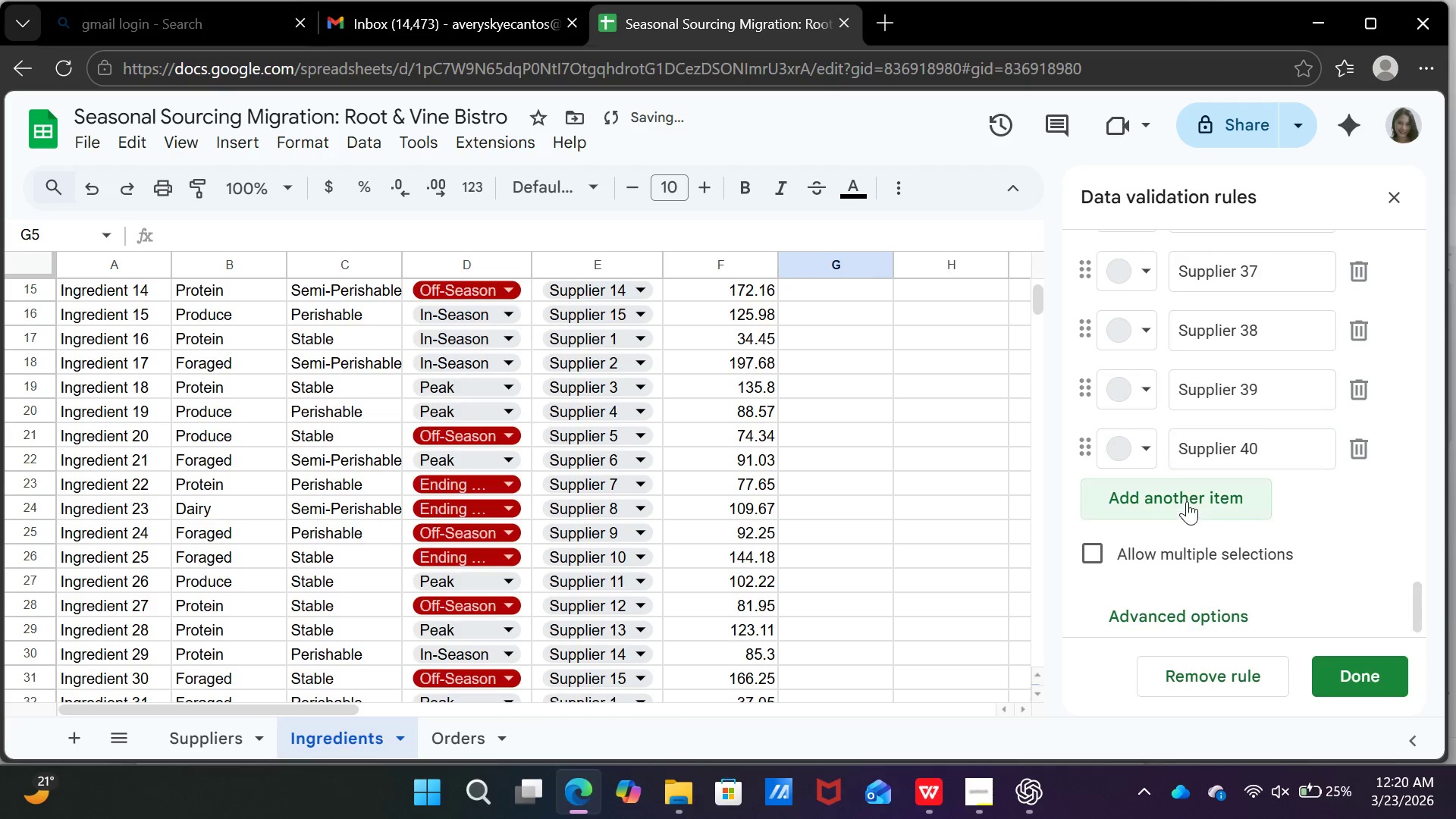 
left_click([1187, 501])
 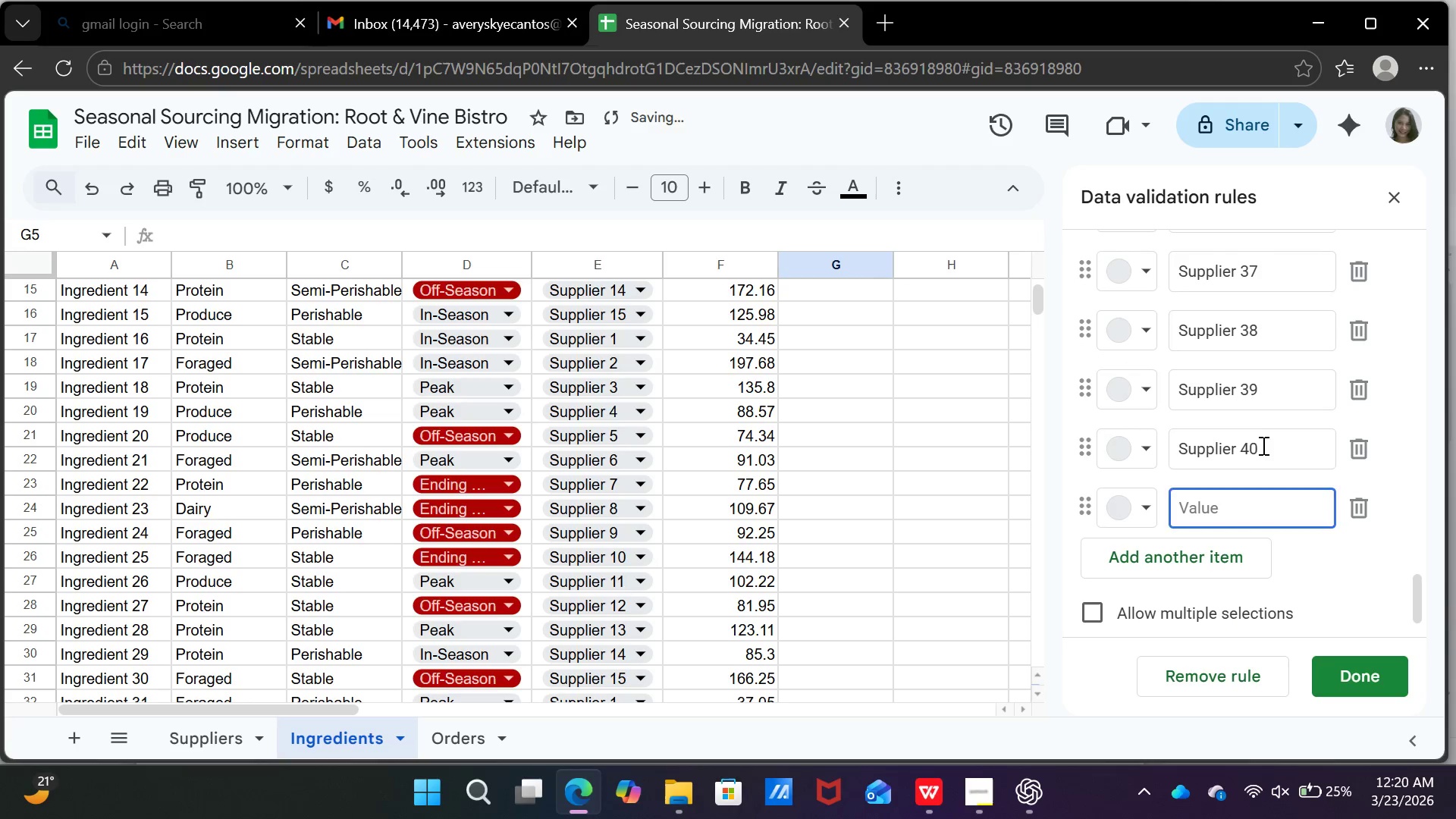 
left_click_drag(start_coordinate=[1262, 445], to_coordinate=[1176, 446])
 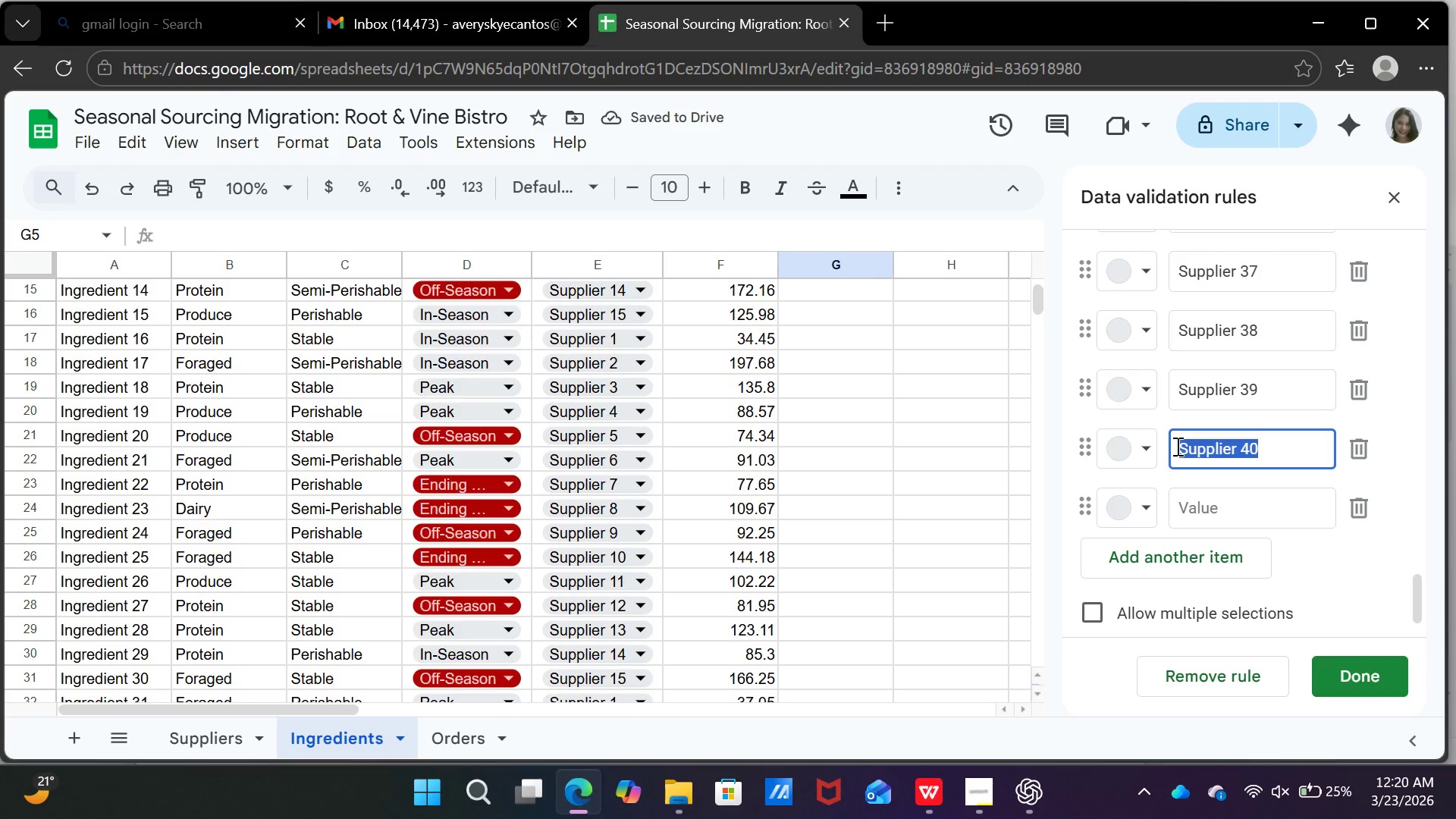 
key(Control+C)
 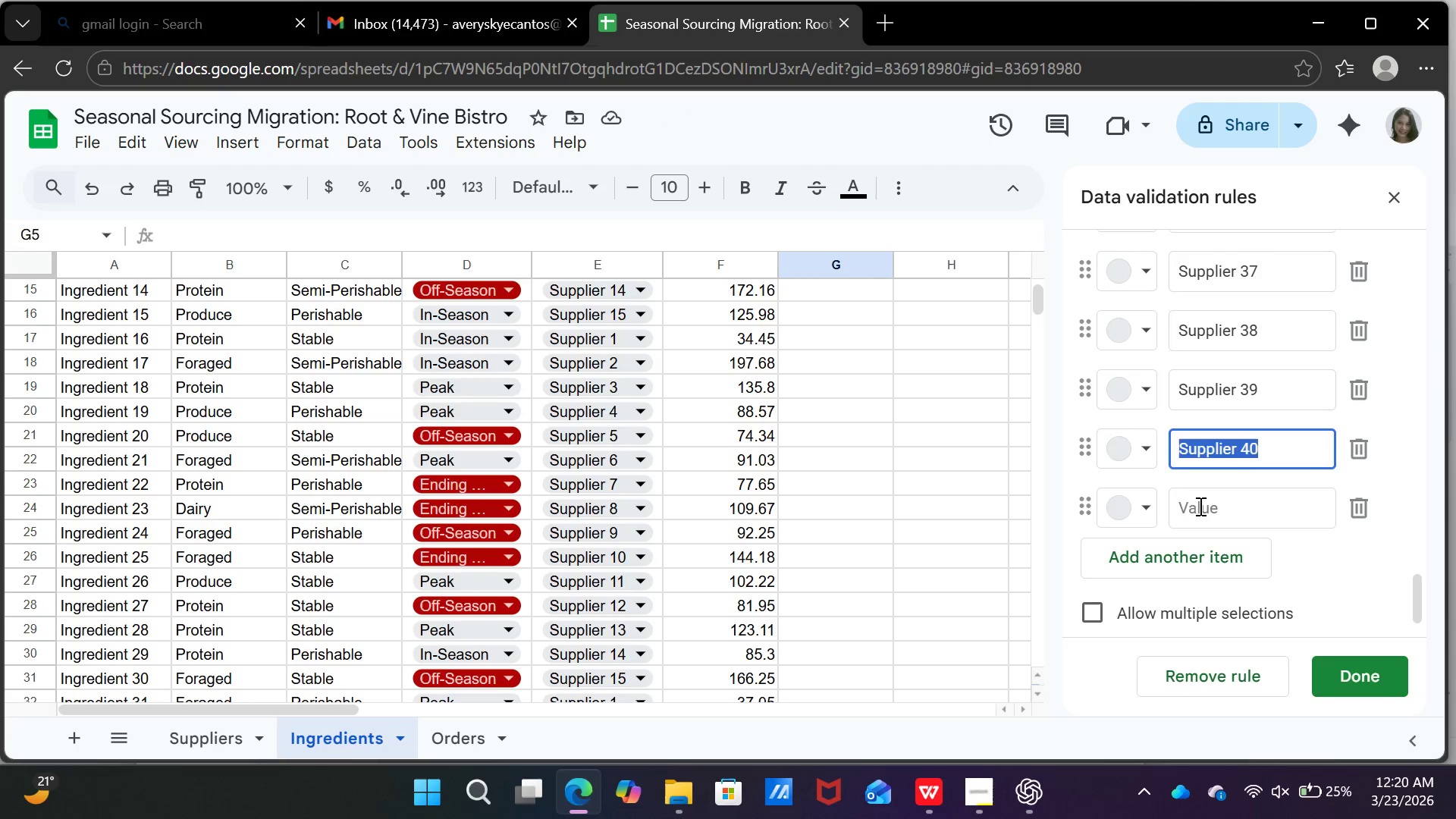 
left_click([1200, 510])
 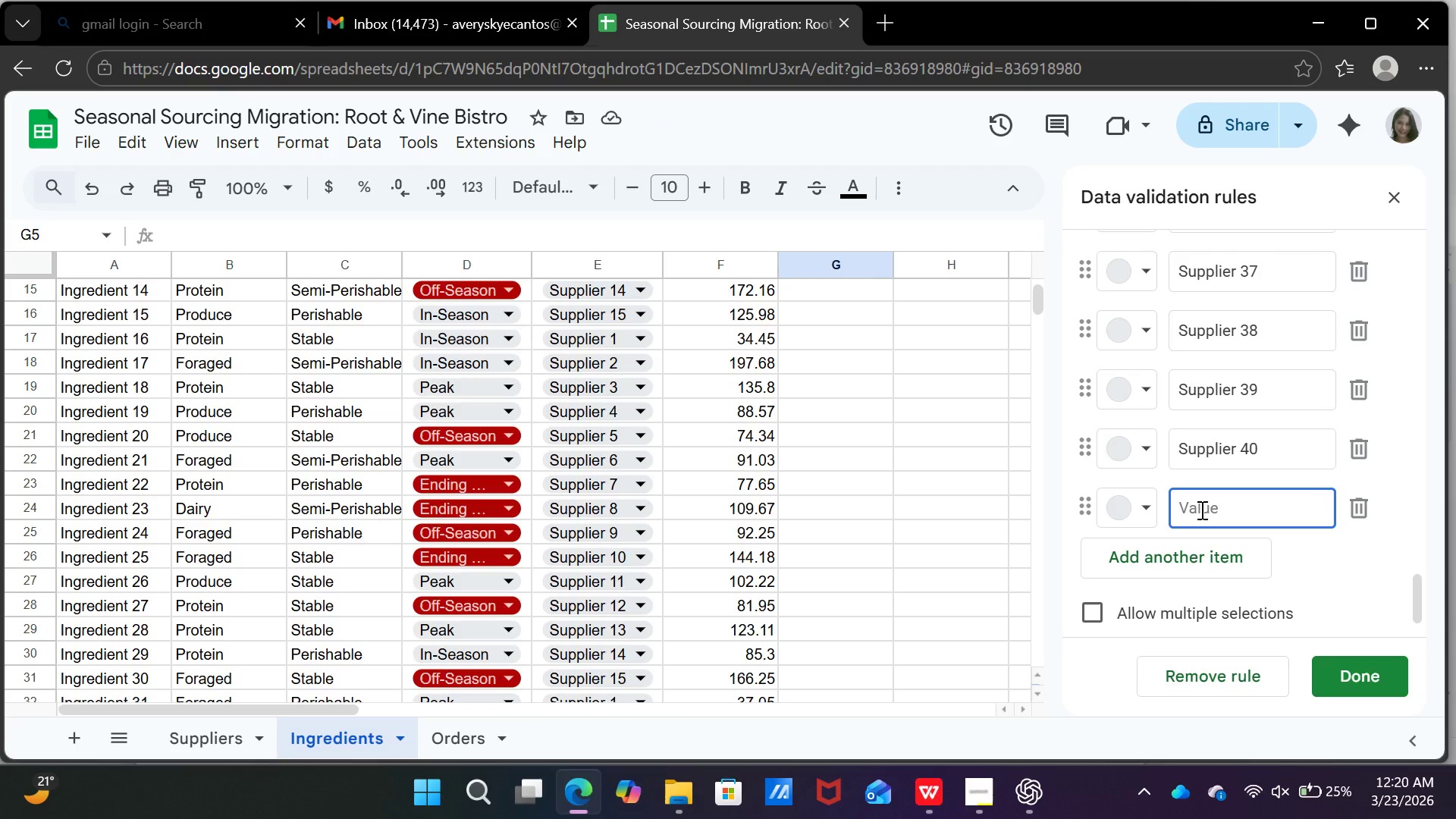 
key(Control+V)
 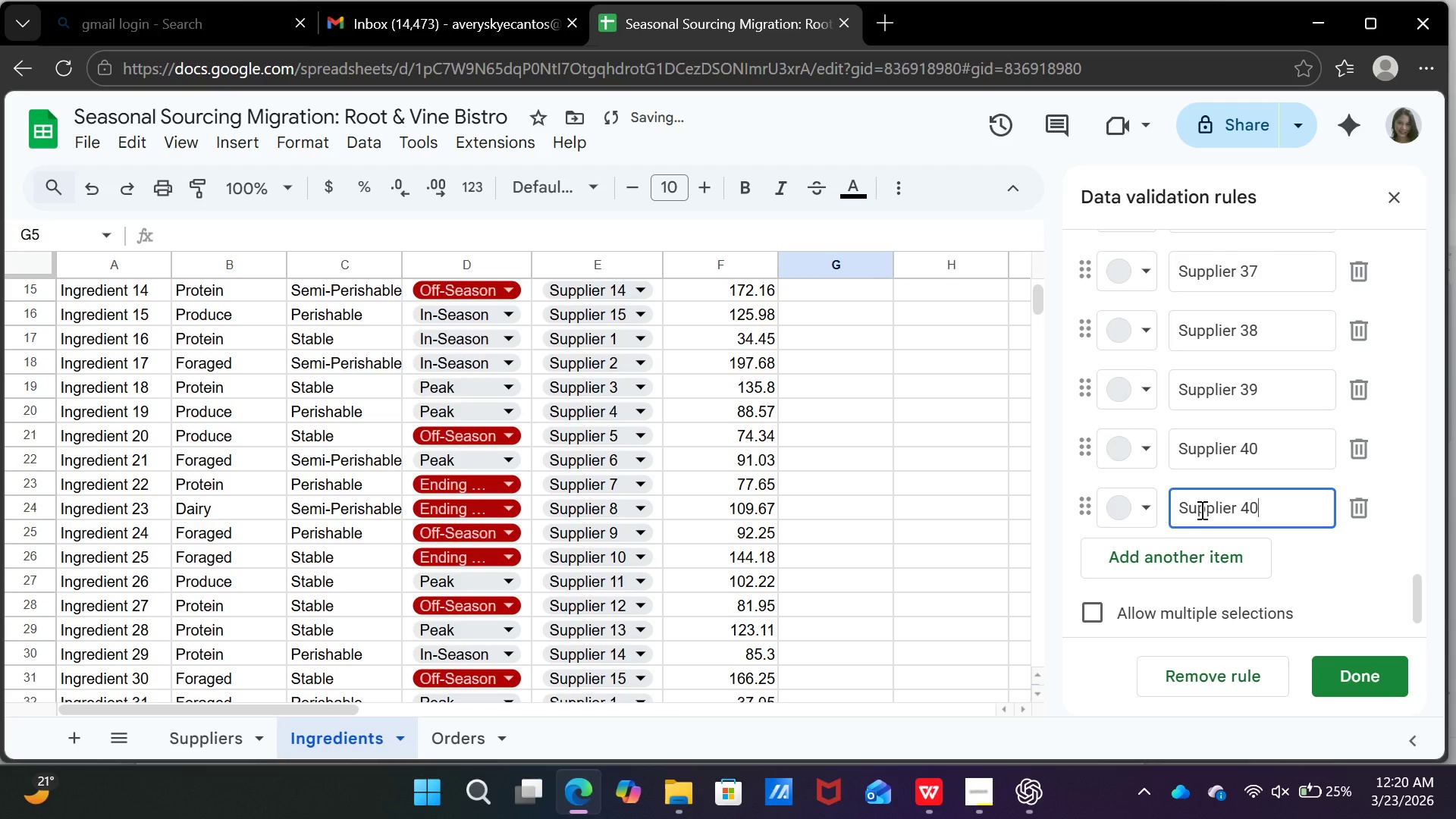 
key(Backspace)
 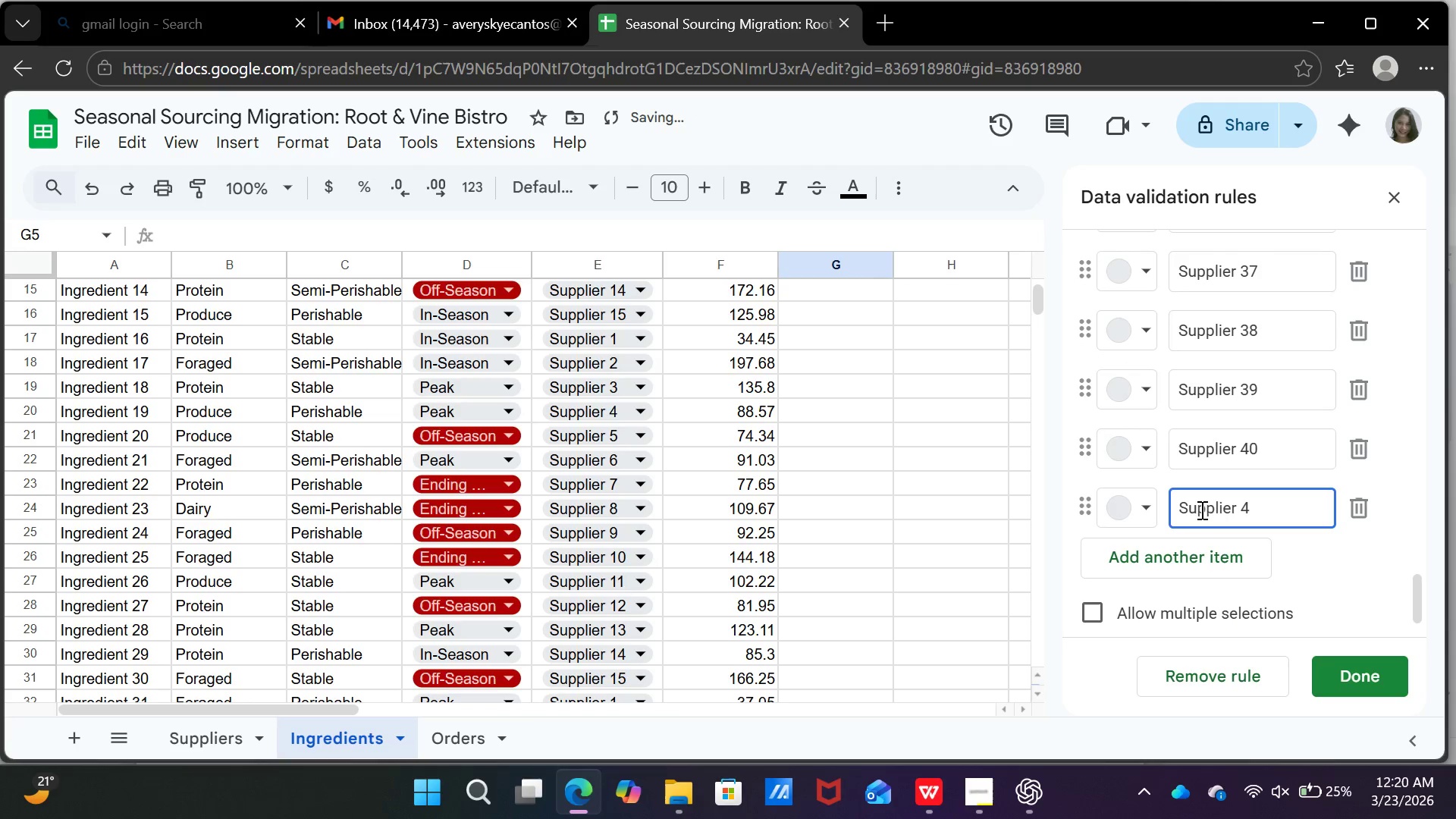 
key(1)
 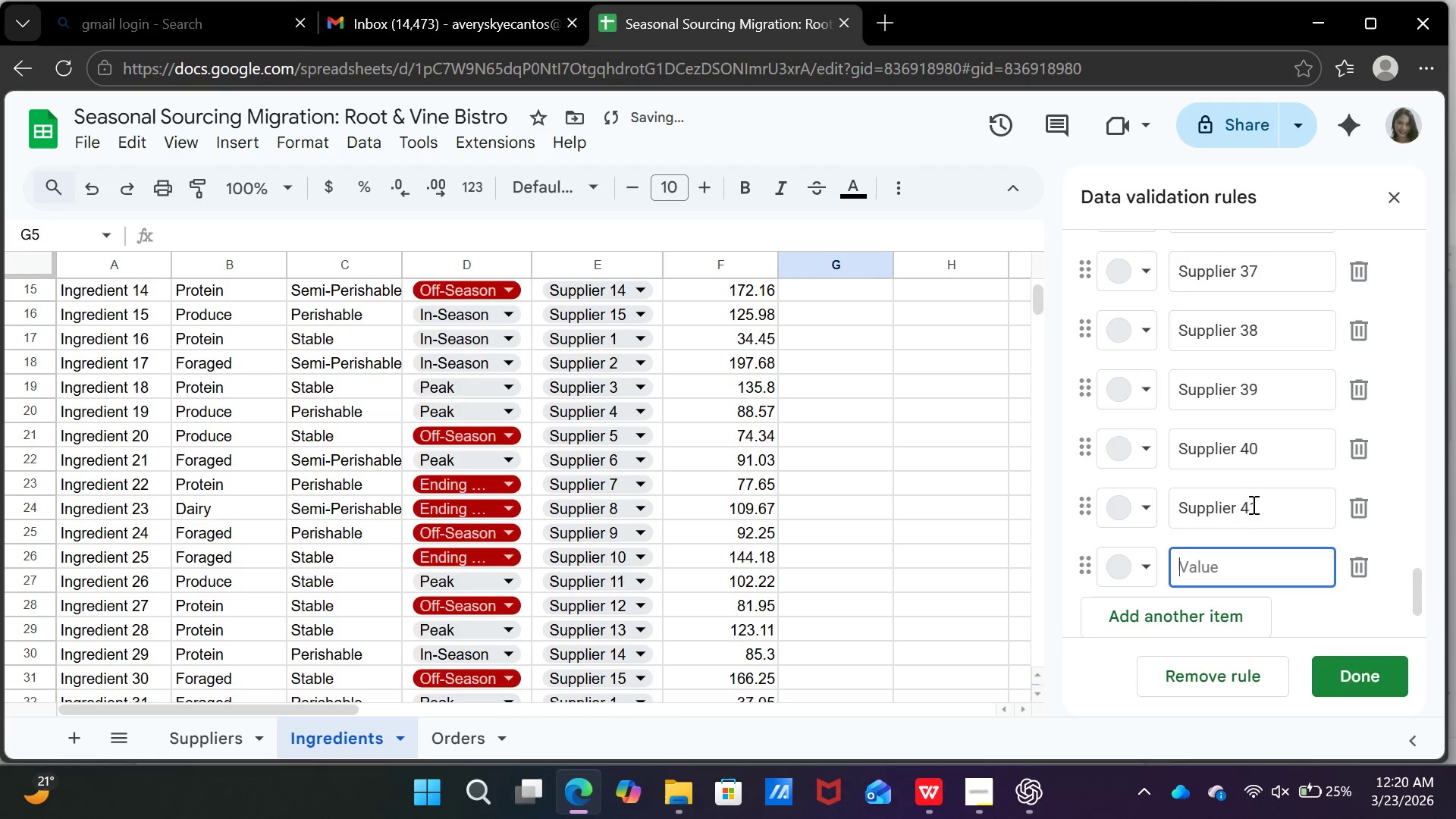 
left_click_drag(start_coordinate=[1263, 503], to_coordinate=[1169, 507])
 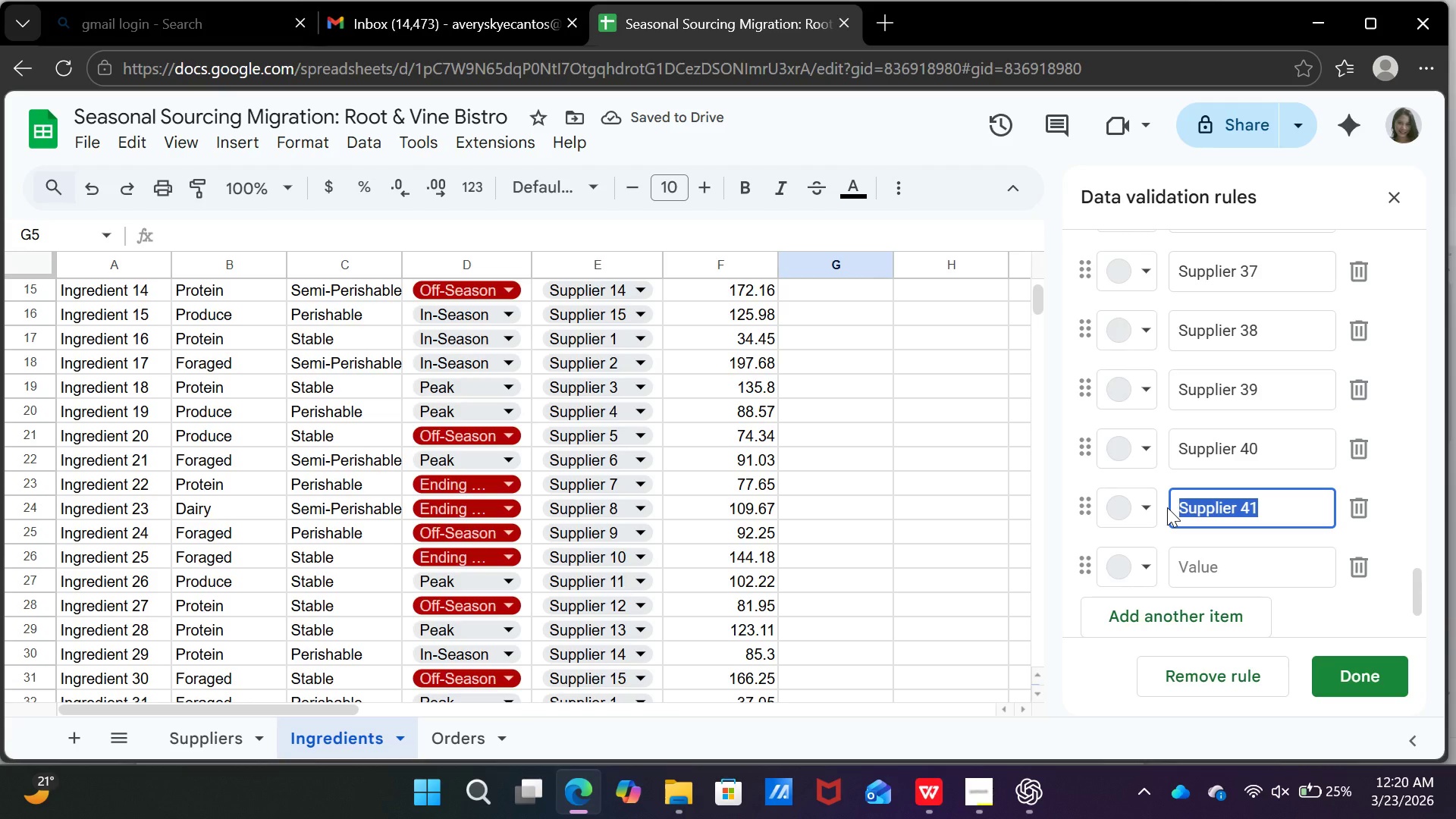 
key(Control+C)
 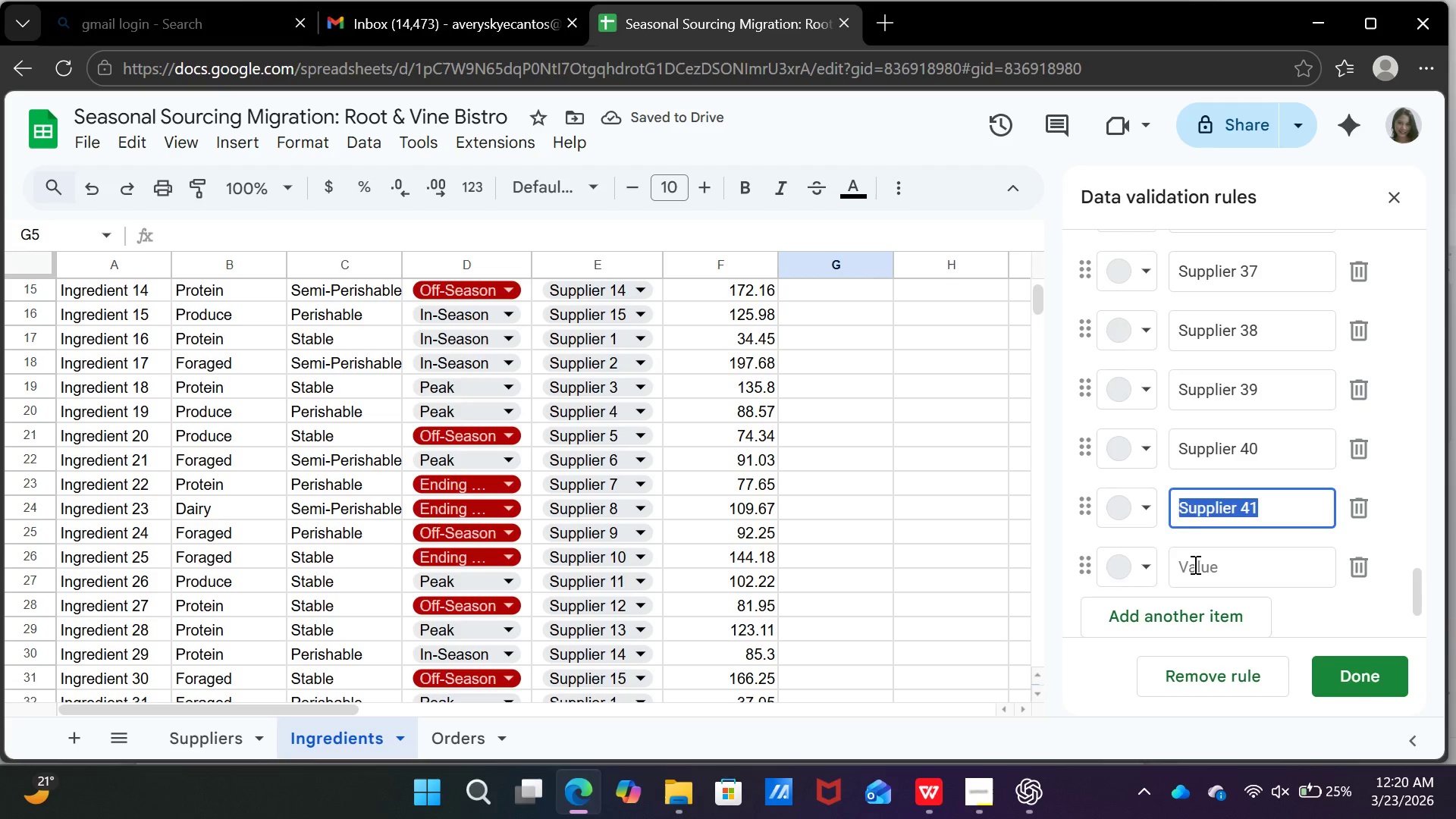 
left_click([1199, 570])
 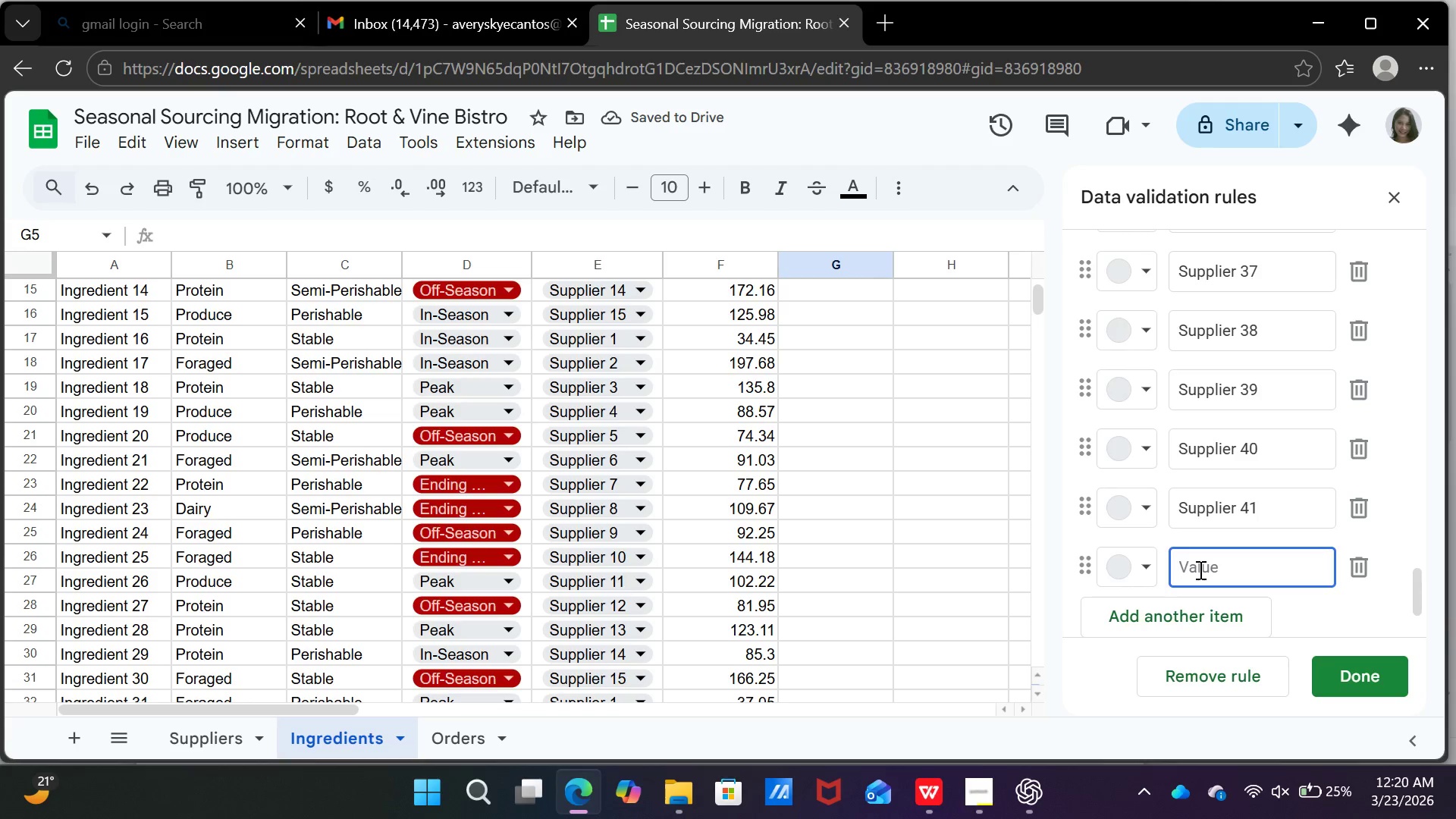 
key(Control+V)
 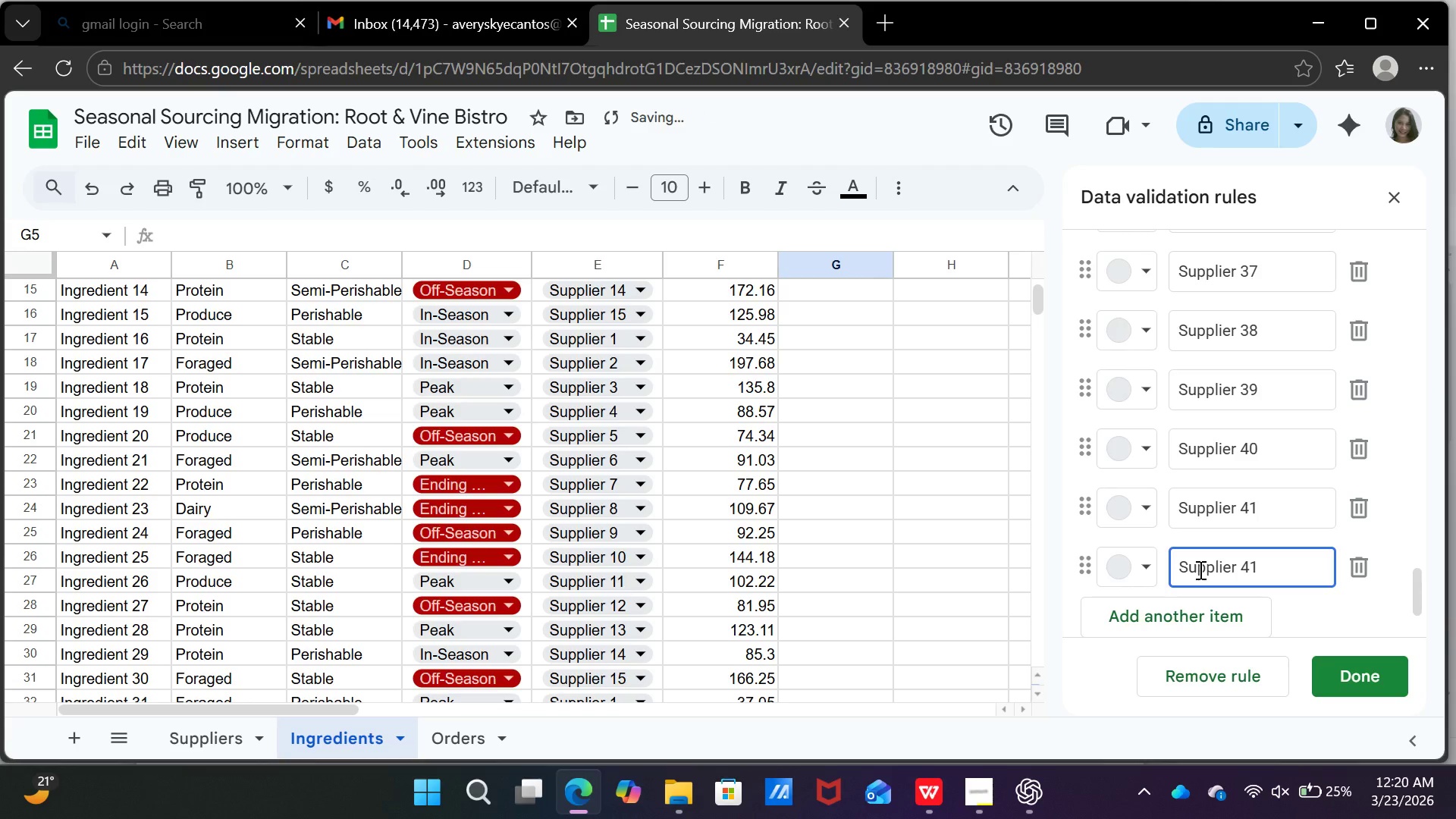 
key(Backspace)
 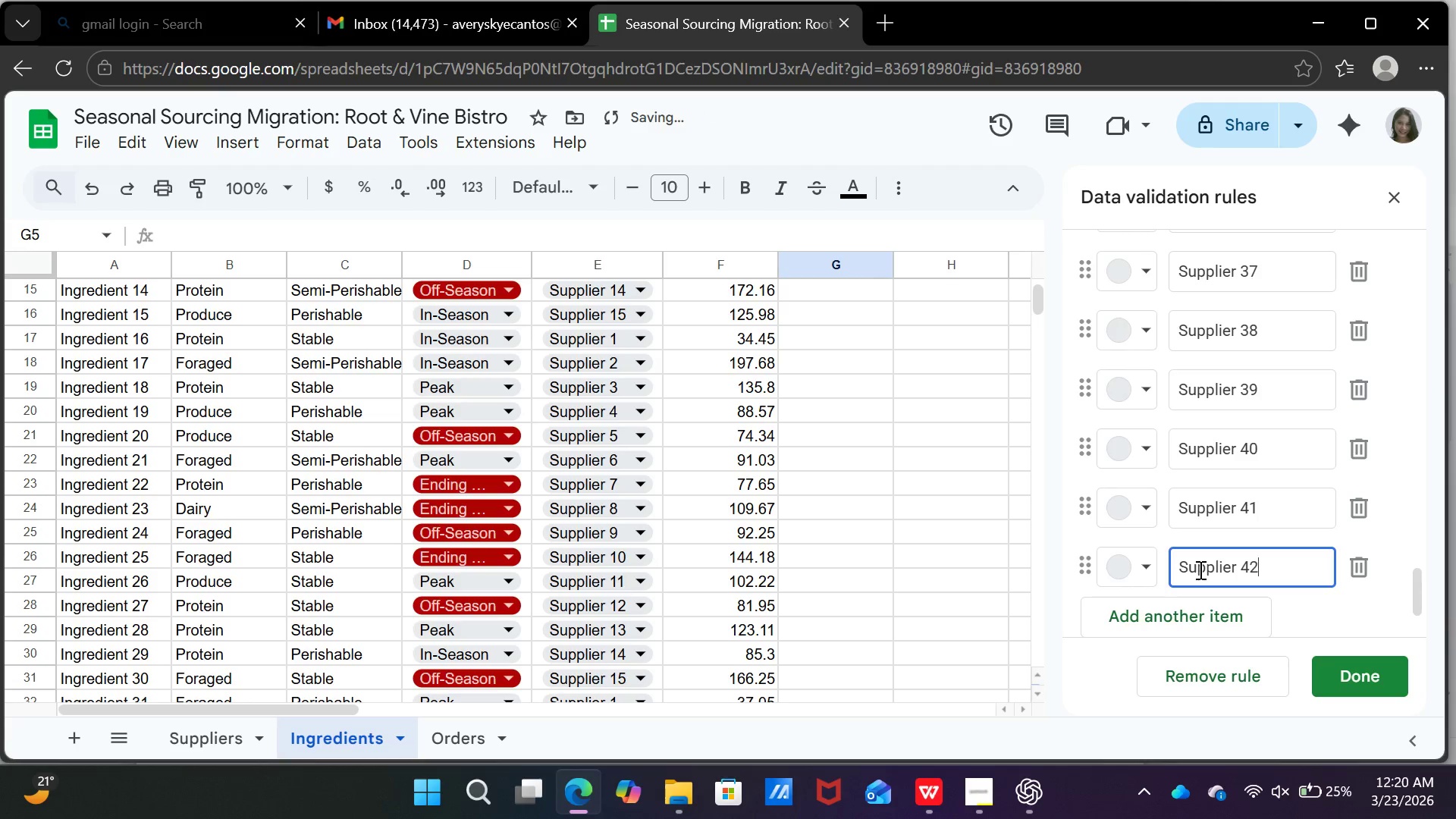 
key(2)
 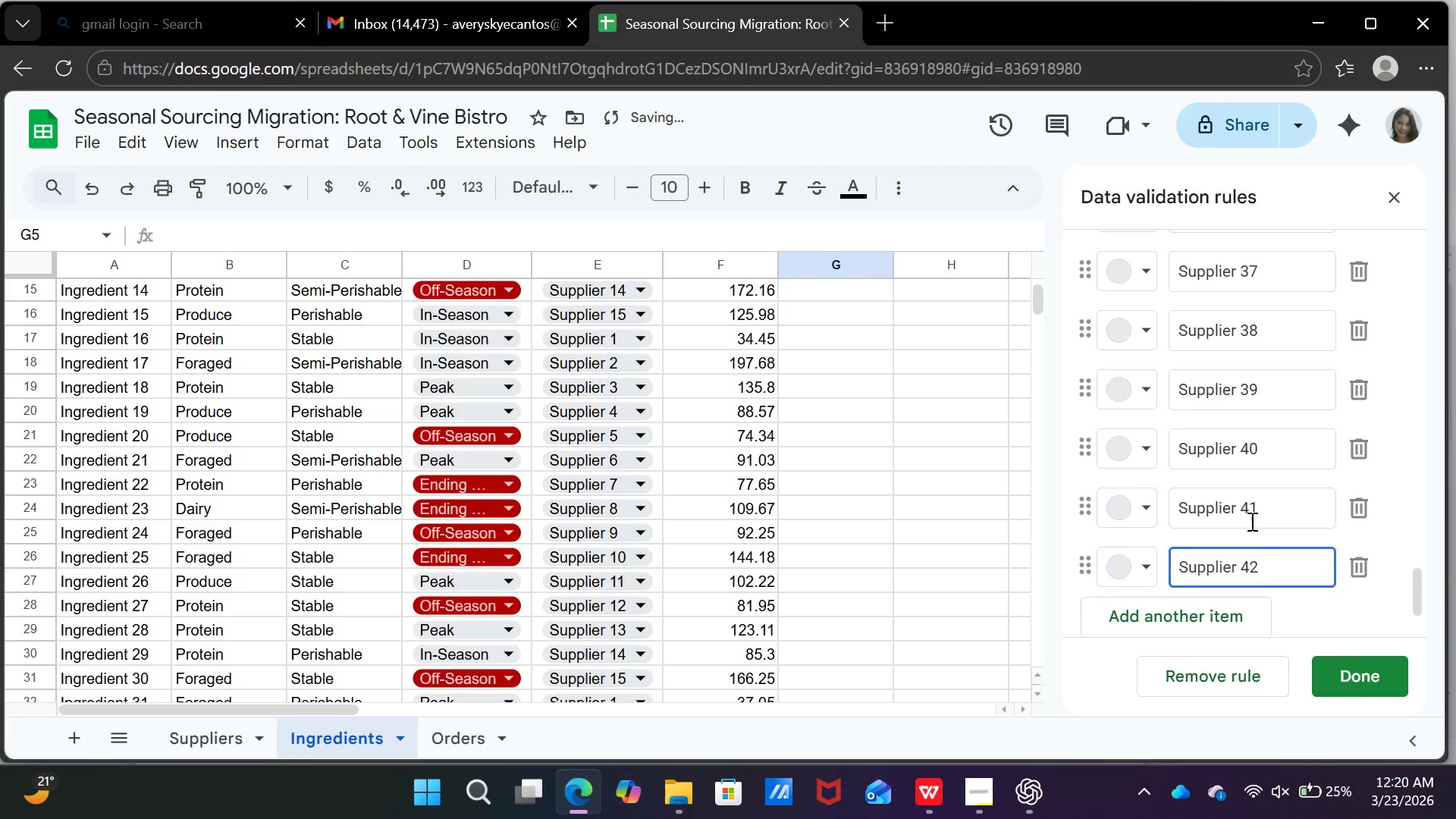 
scroll: coordinate [1251, 520], scroll_direction: down, amount: 2.0
 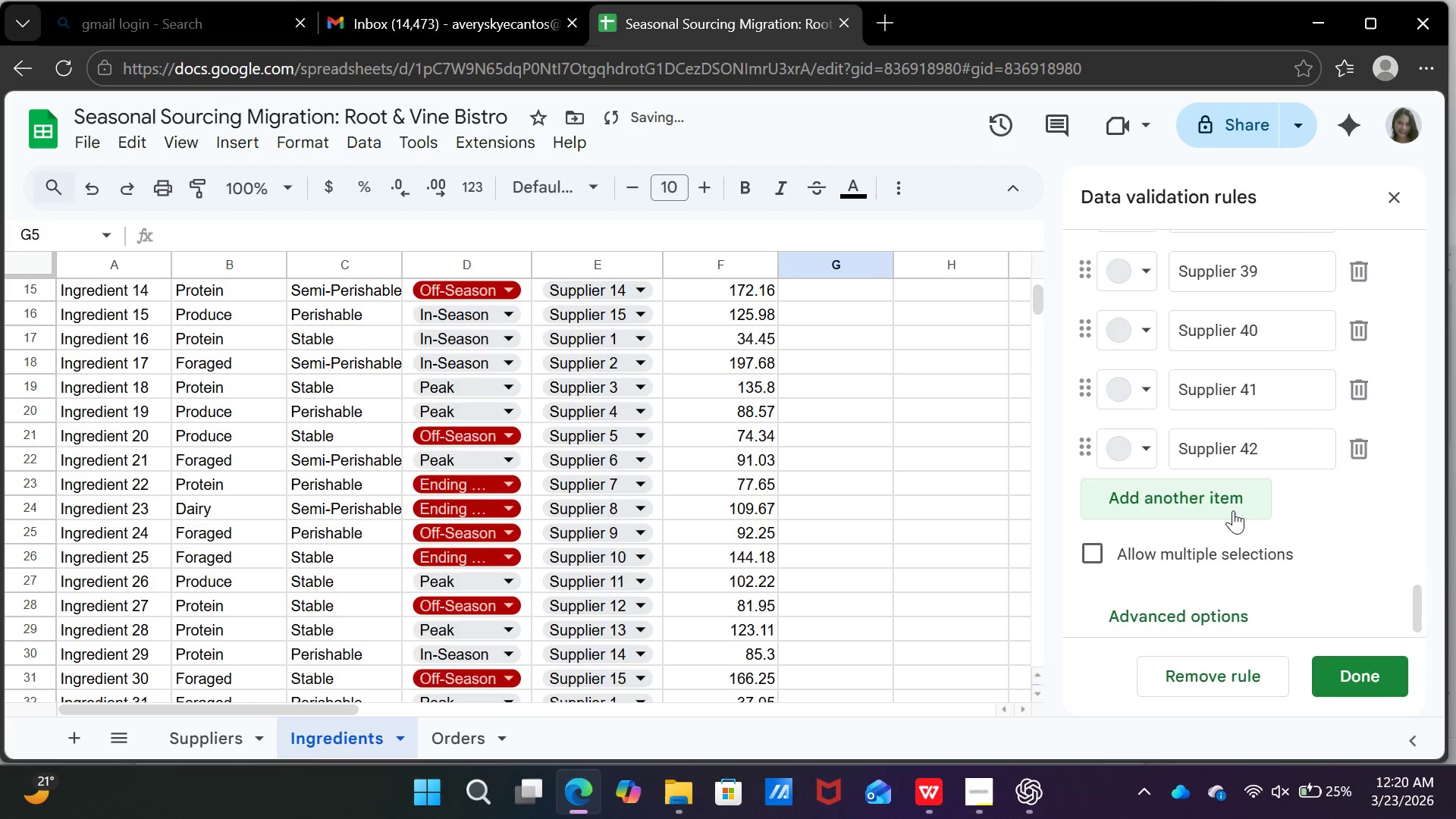 
left_click([1233, 510])
 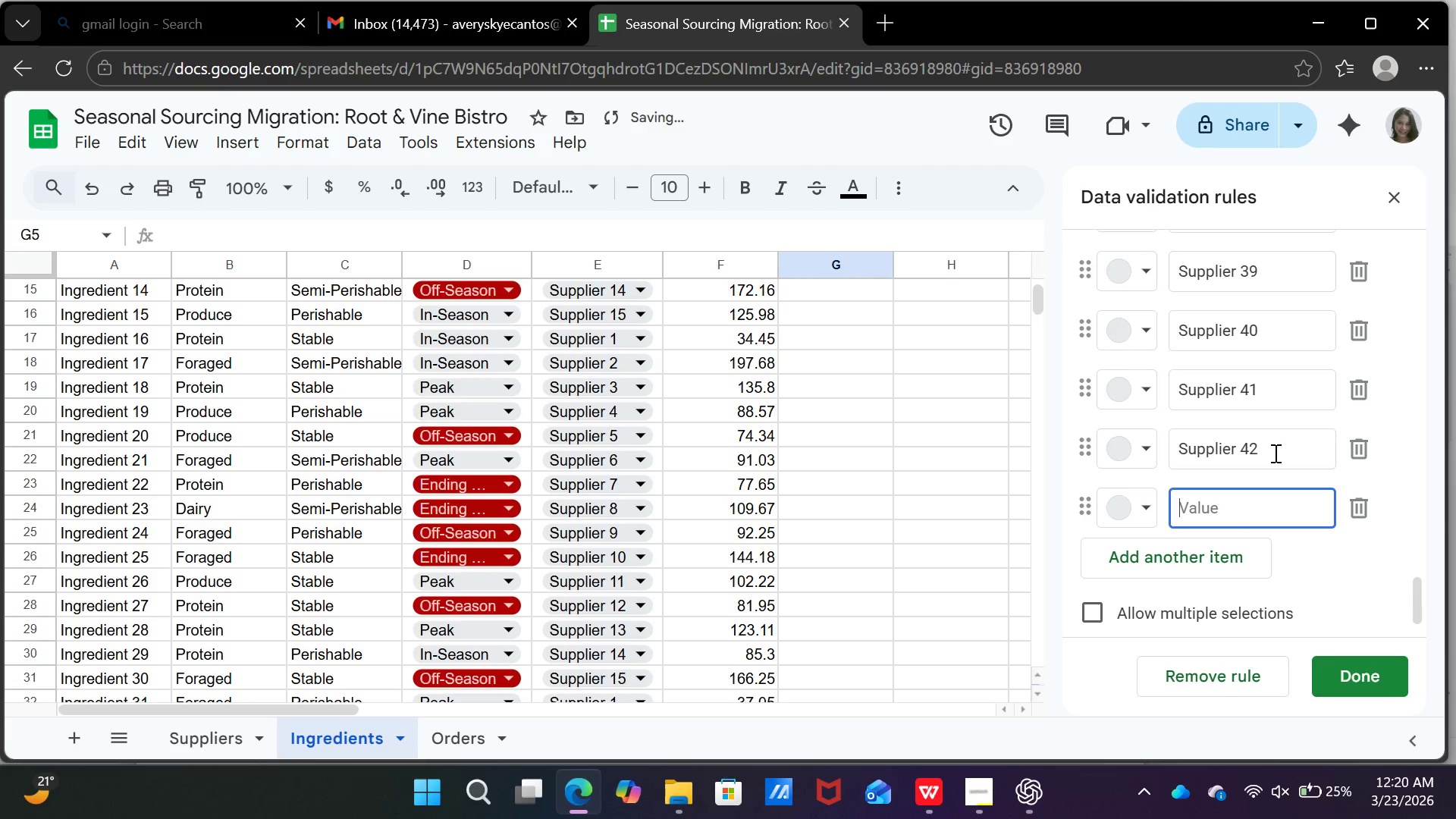 
left_click_drag(start_coordinate=[1274, 453], to_coordinate=[1153, 450])
 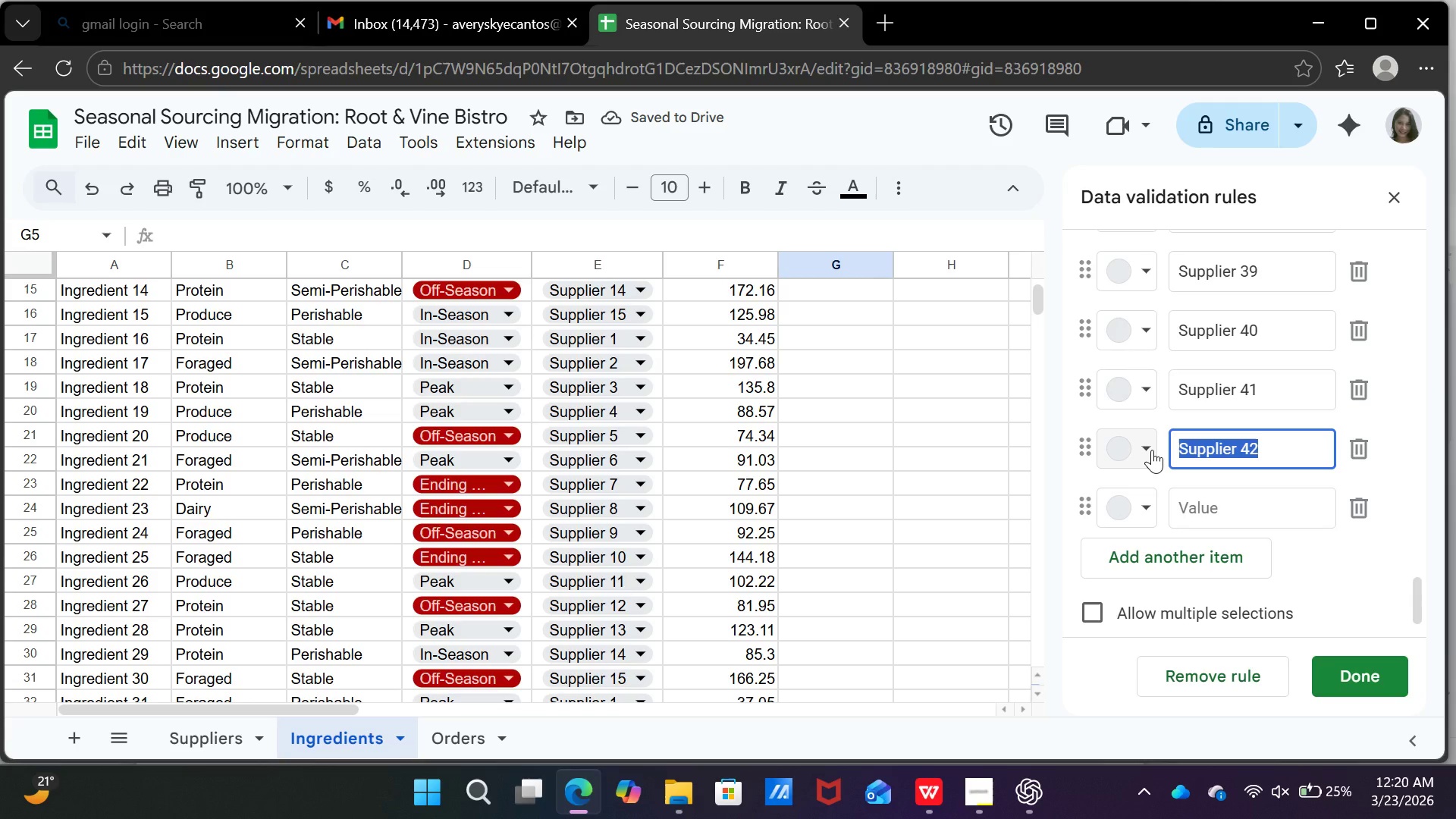 
key(Control+C)
 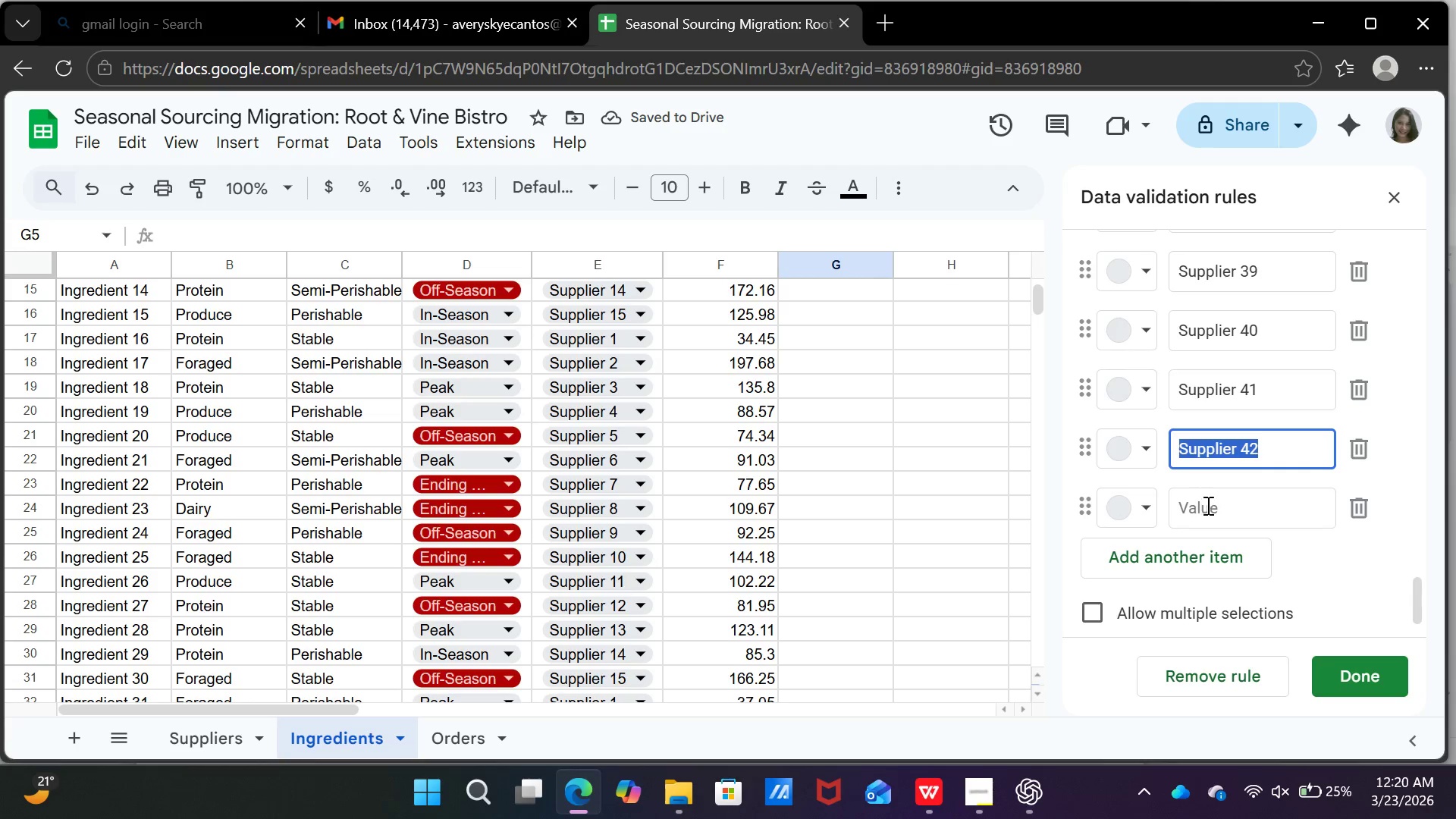 
left_click([1208, 511])
 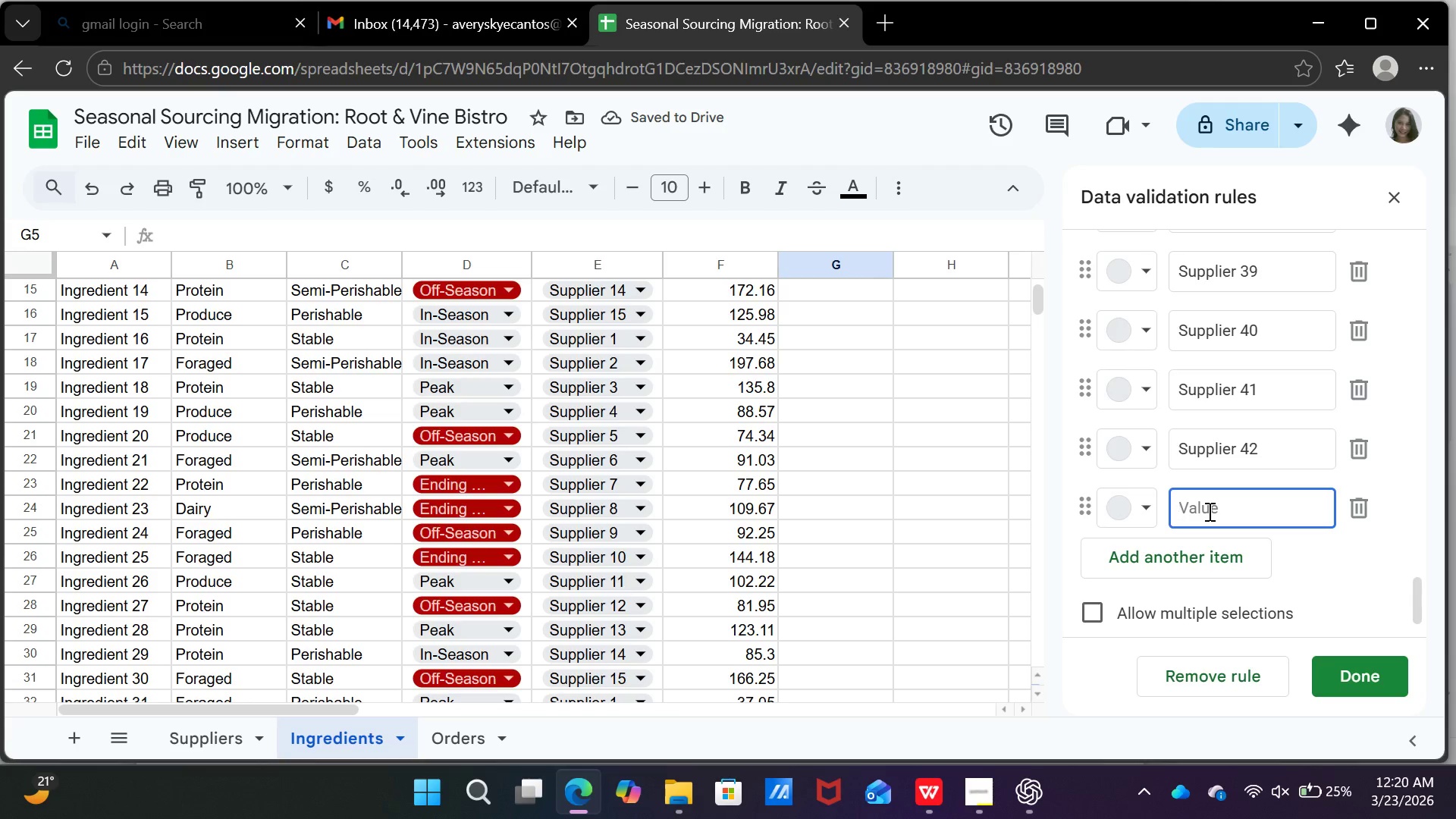 
key(Control+V)
 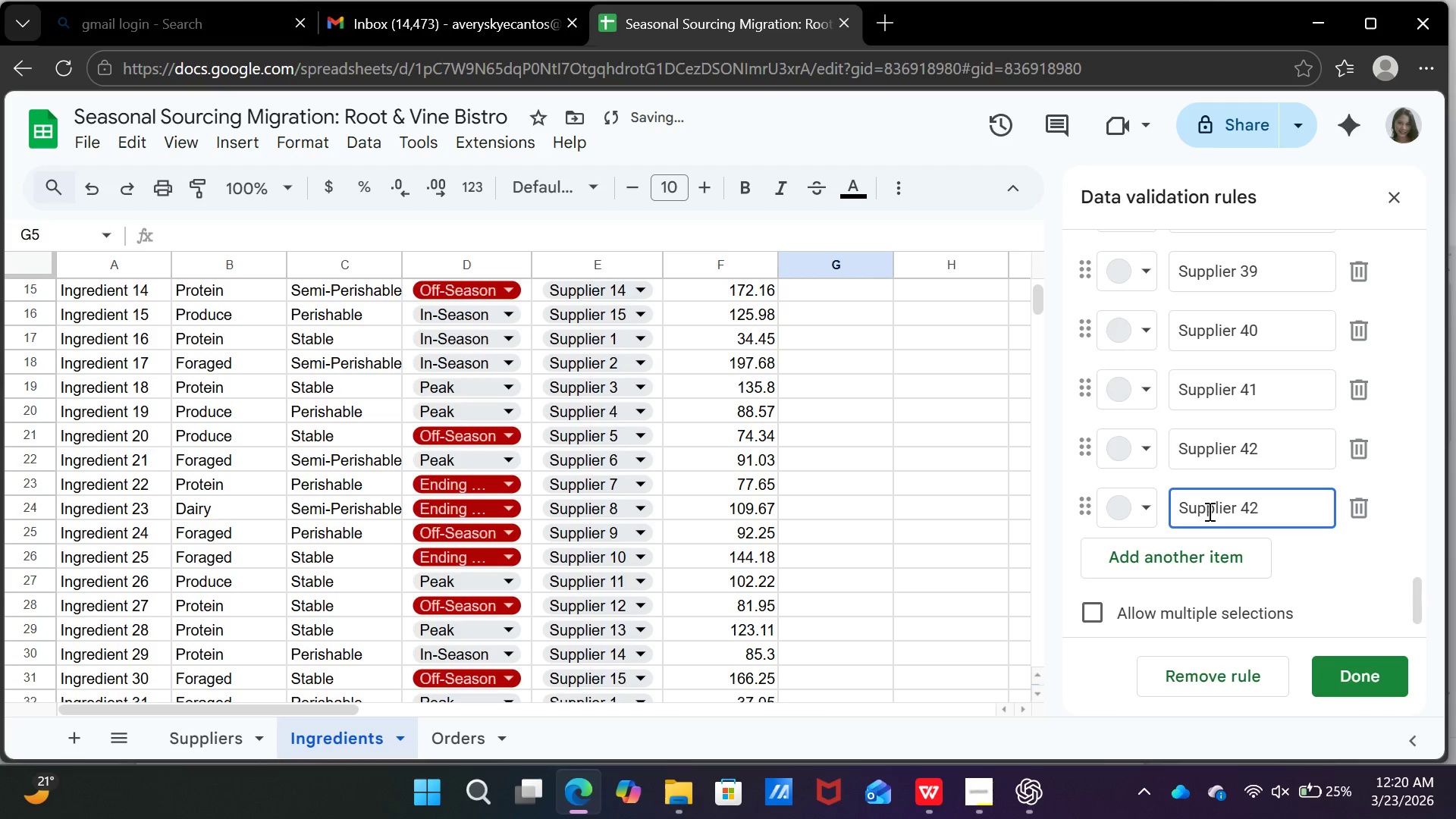 
key(Backspace)
 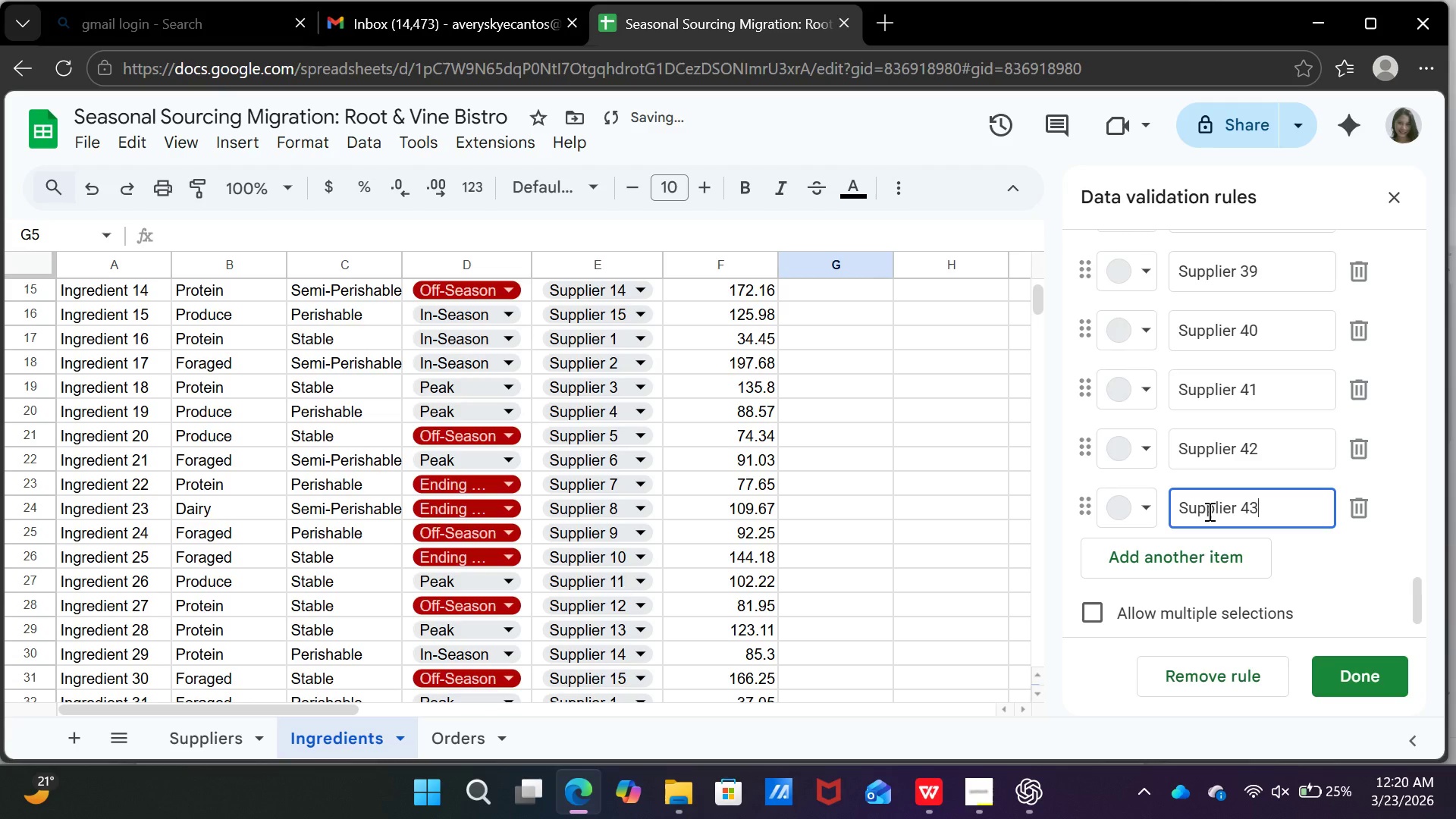 
key(3)
 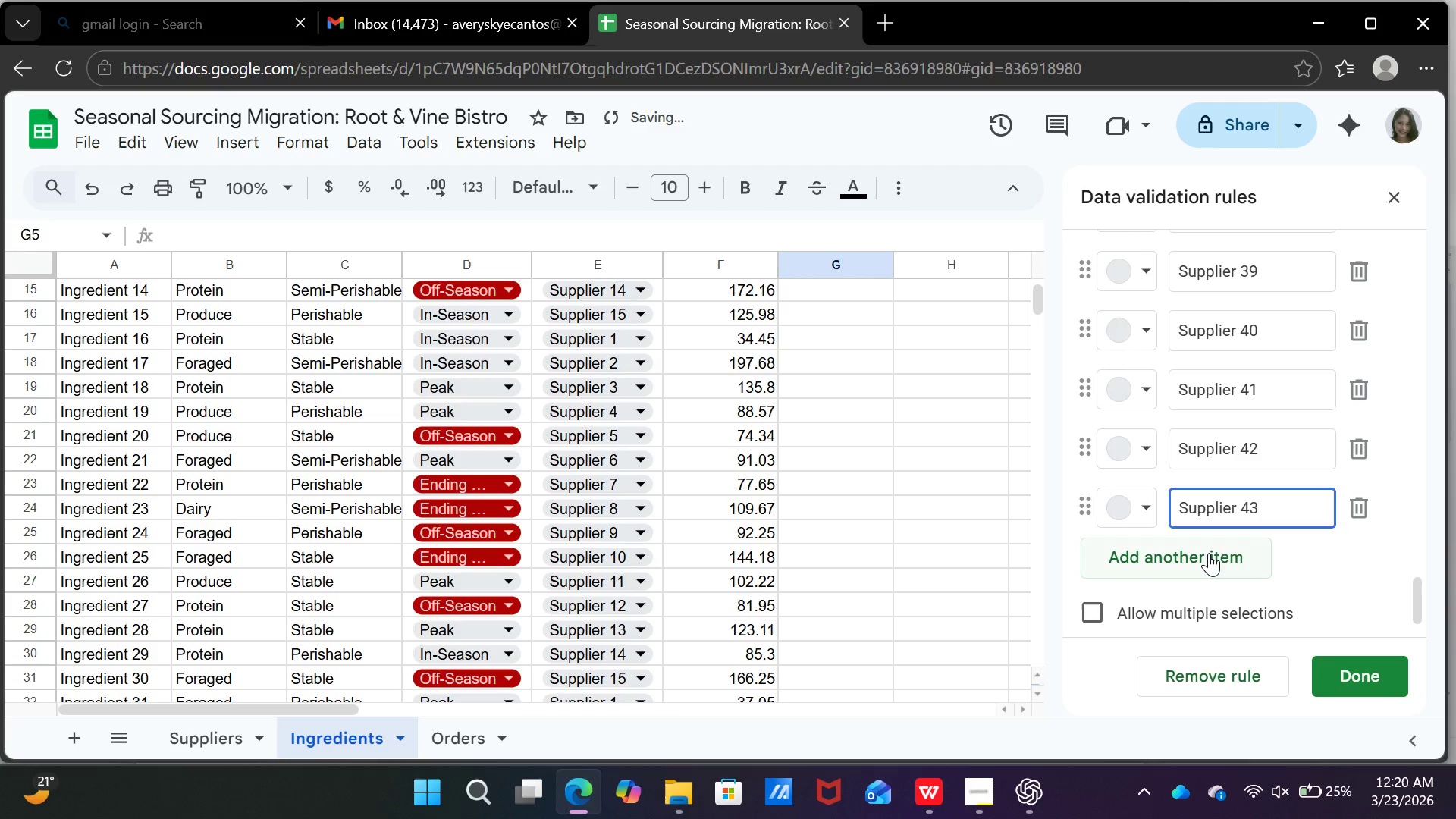 
left_click([1209, 553])
 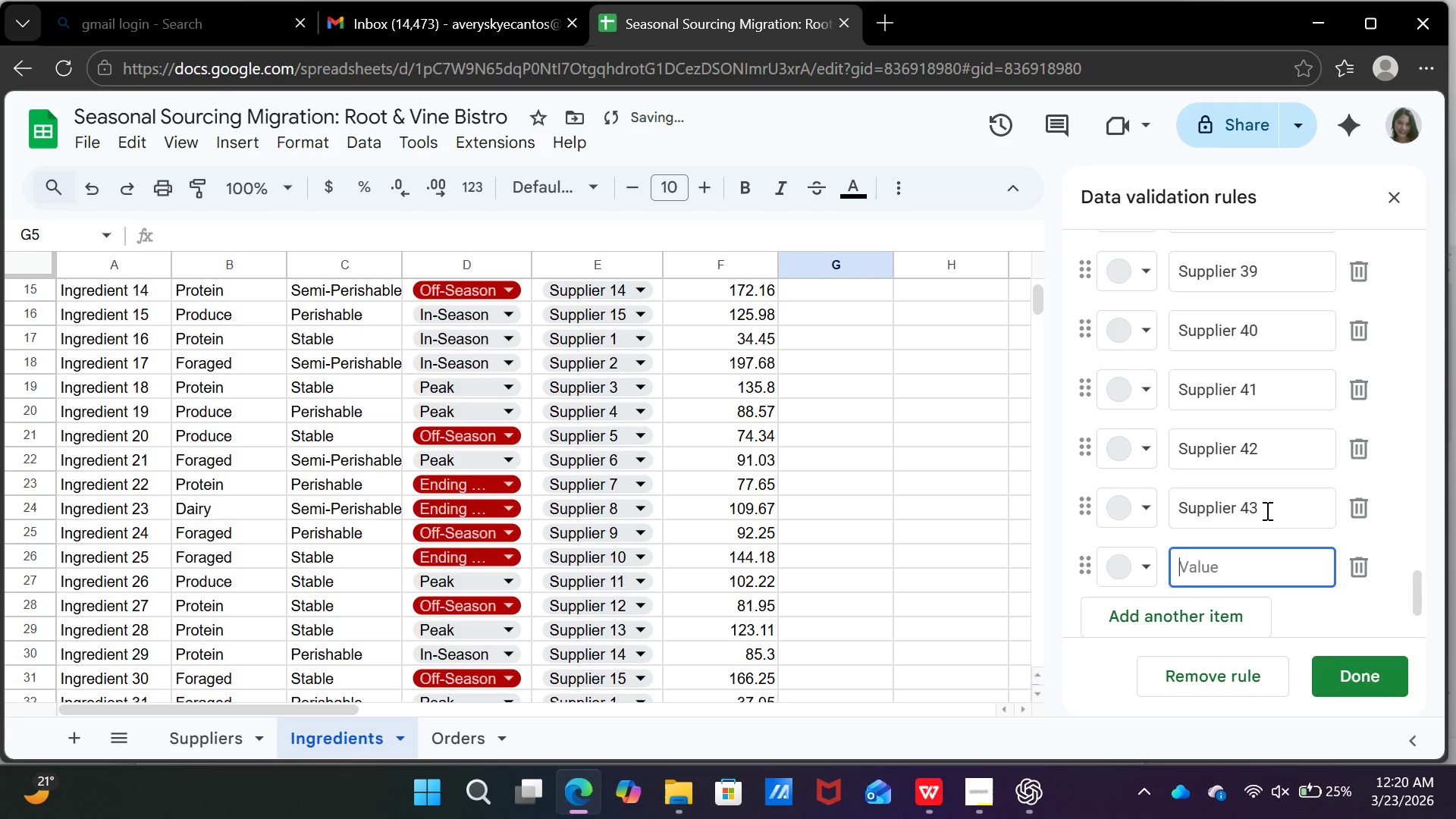 
left_click_drag(start_coordinate=[1266, 510], to_coordinate=[1173, 507])
 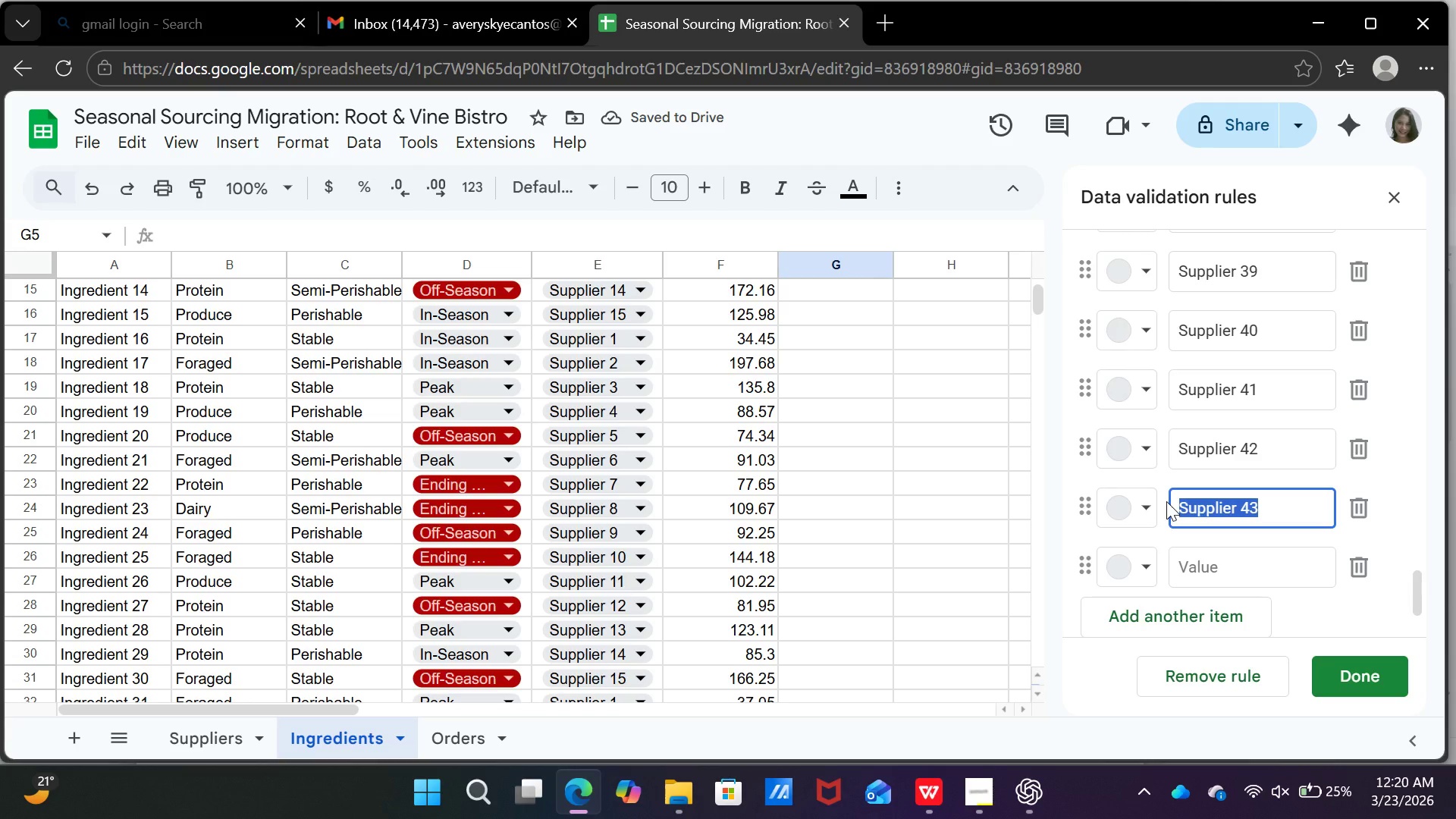 
key(Control+C)
 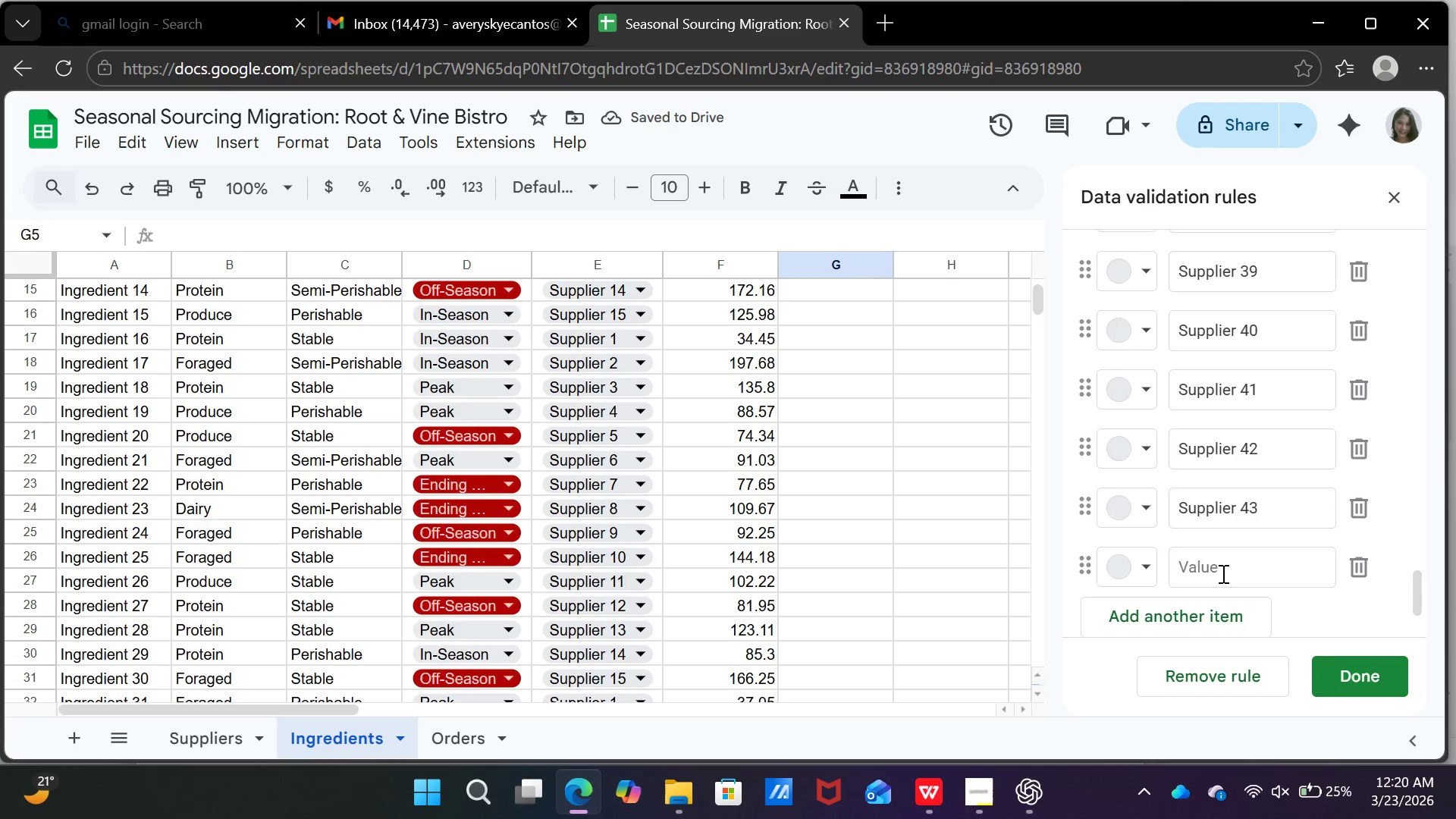 
double_click([1222, 564])
 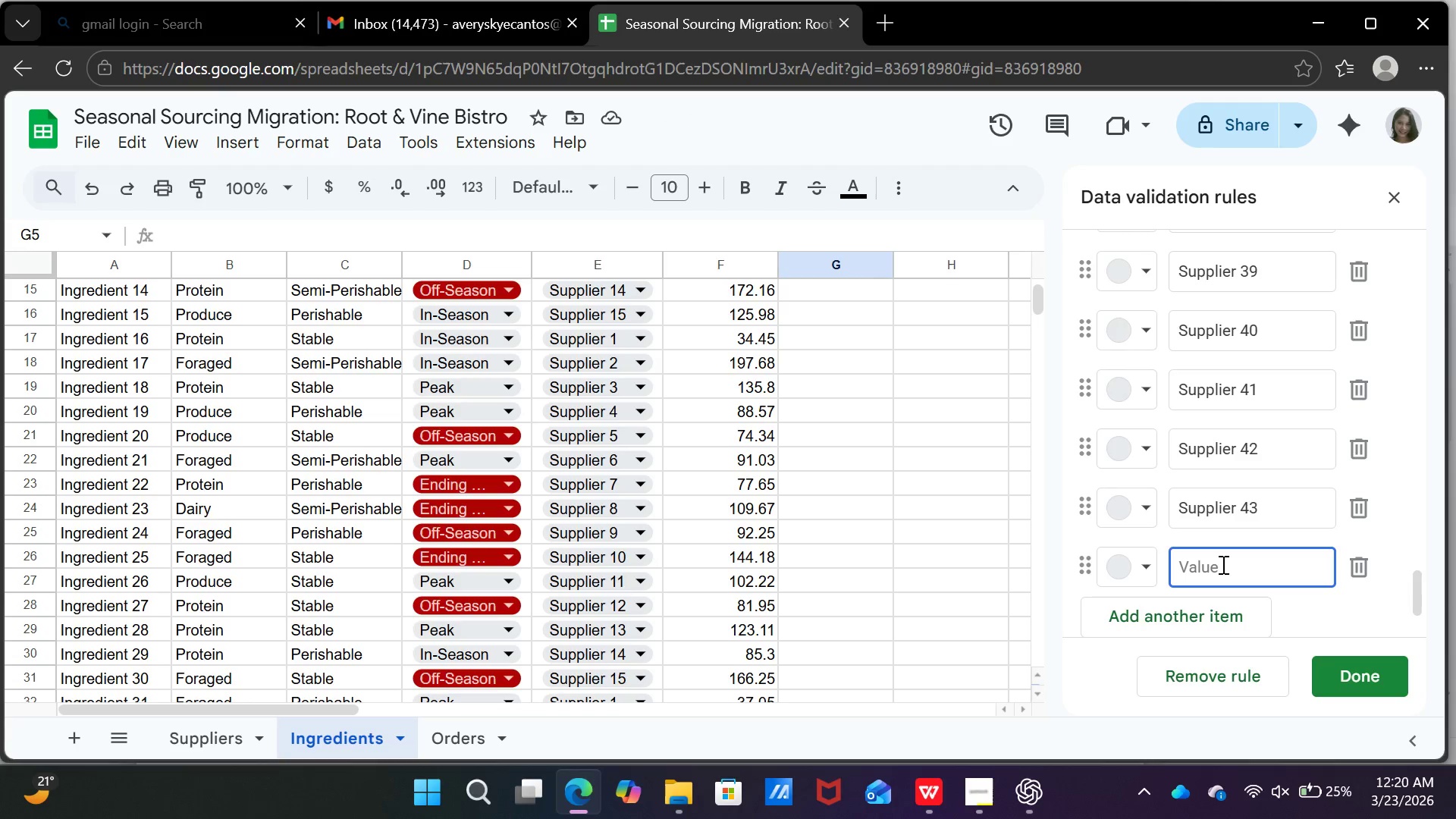 
key(Control+V)
 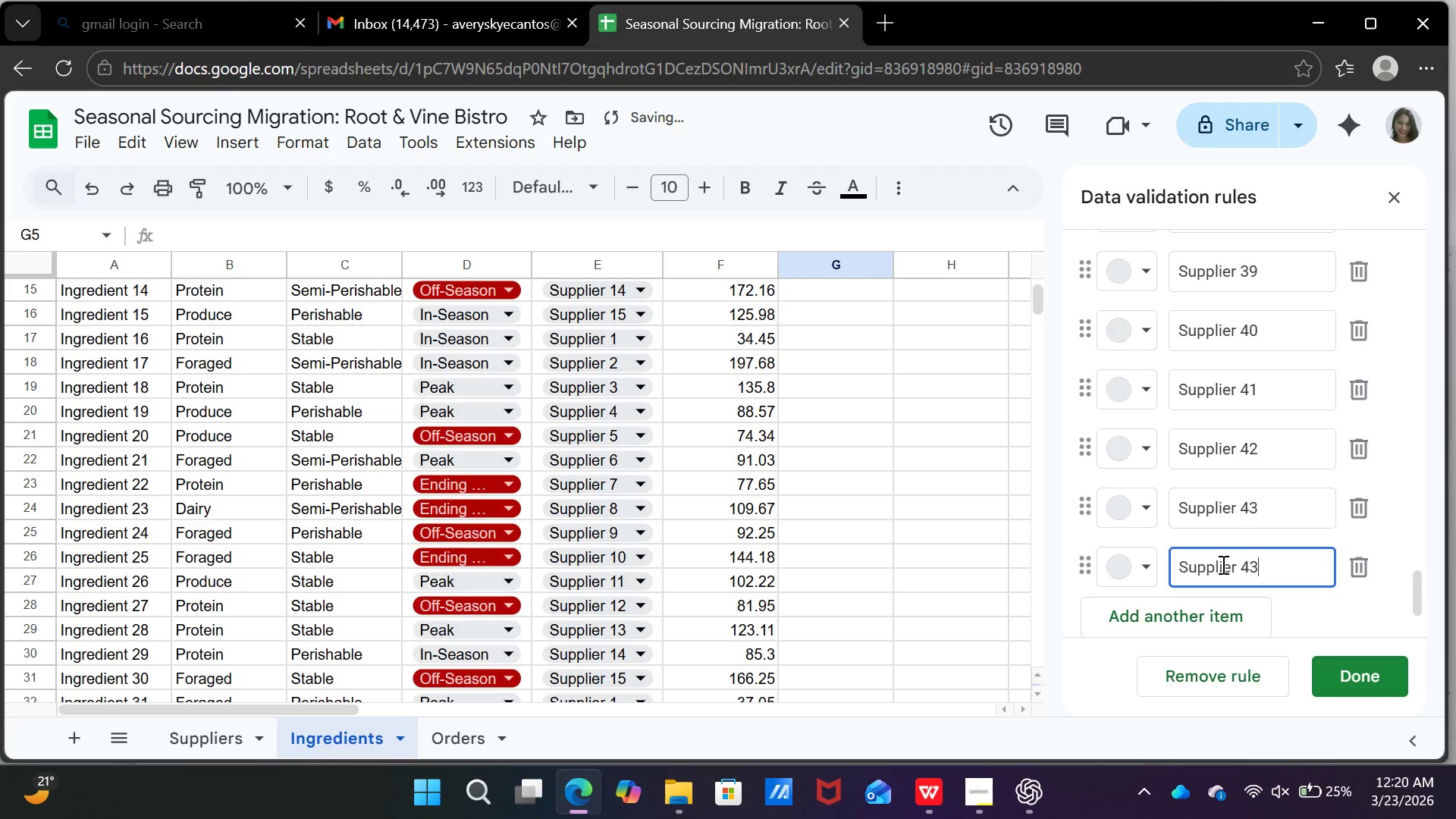 
key(Backspace)
 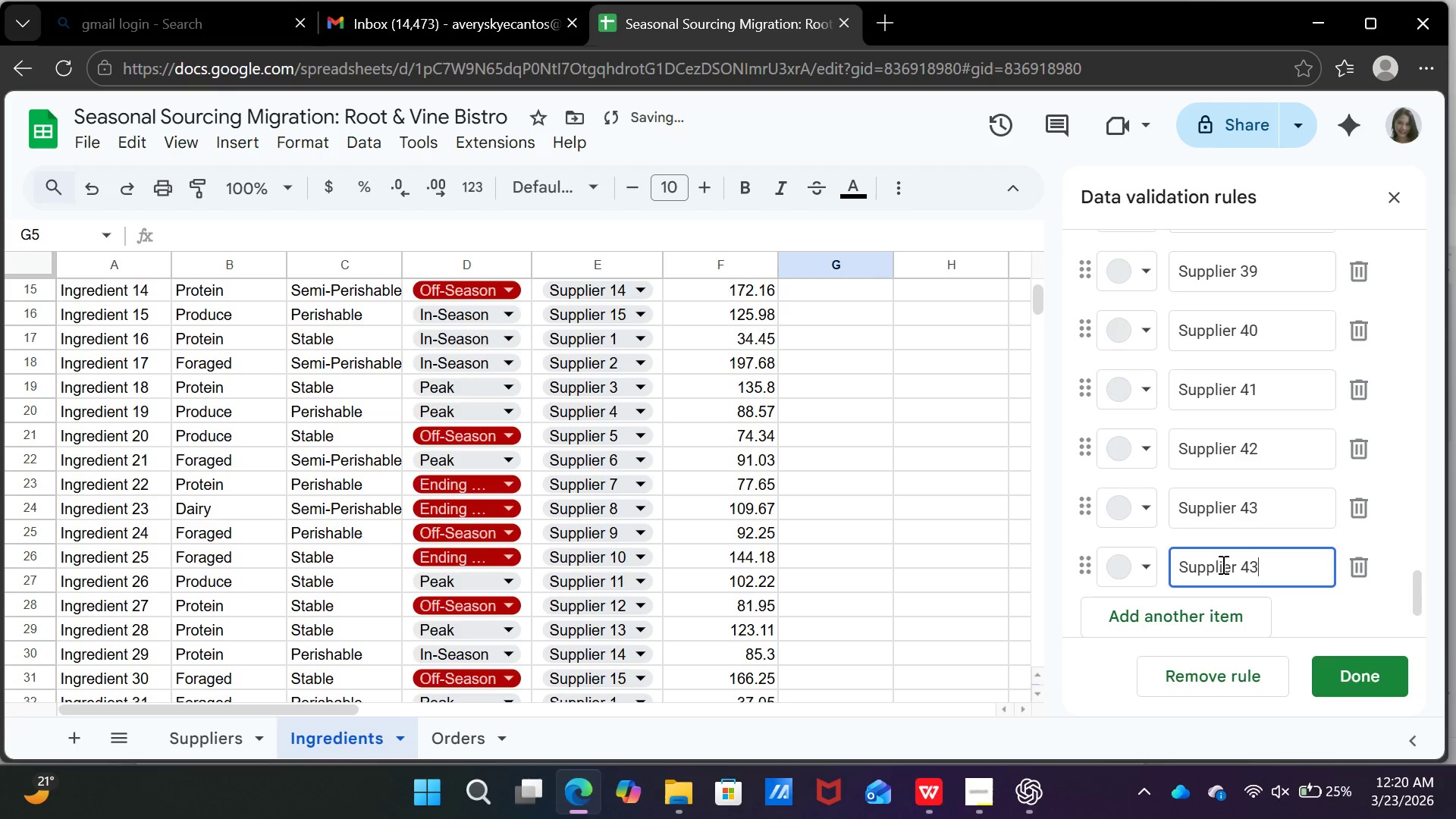 
key(3)
 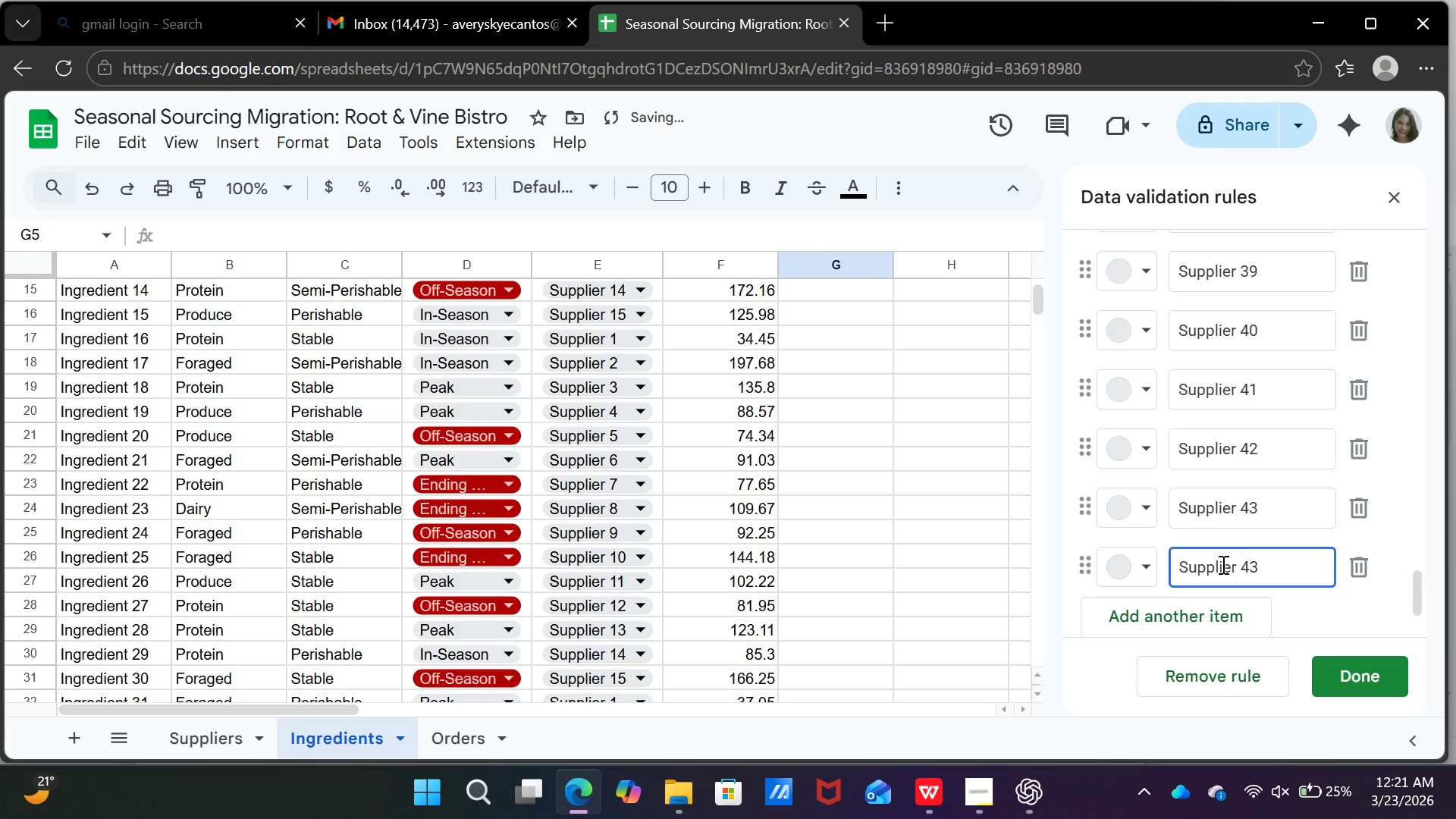 
key(Backspace)
 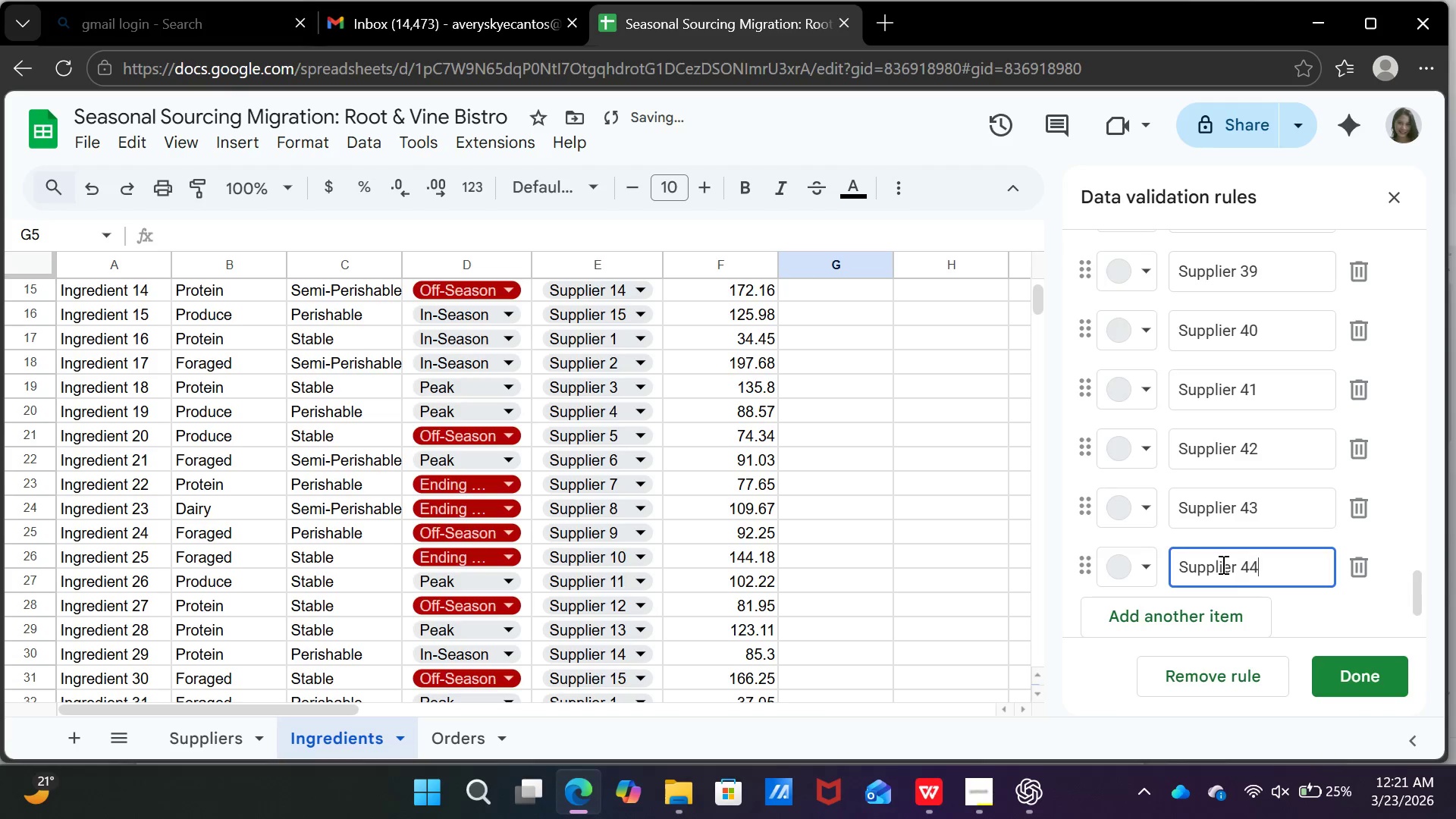 
key(4)
 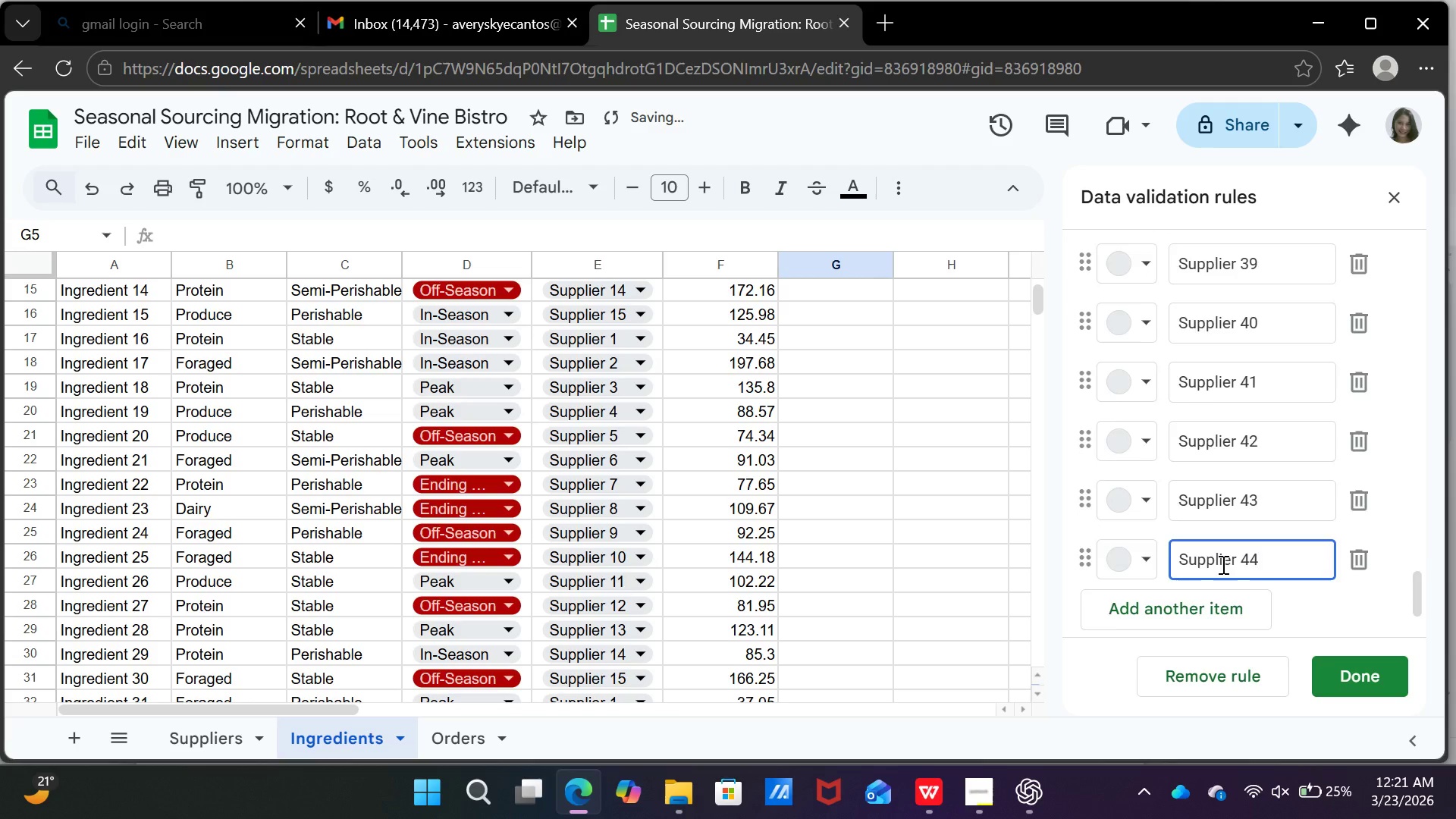 
scroll: coordinate [1222, 564], scroll_direction: down, amount: 2.0
 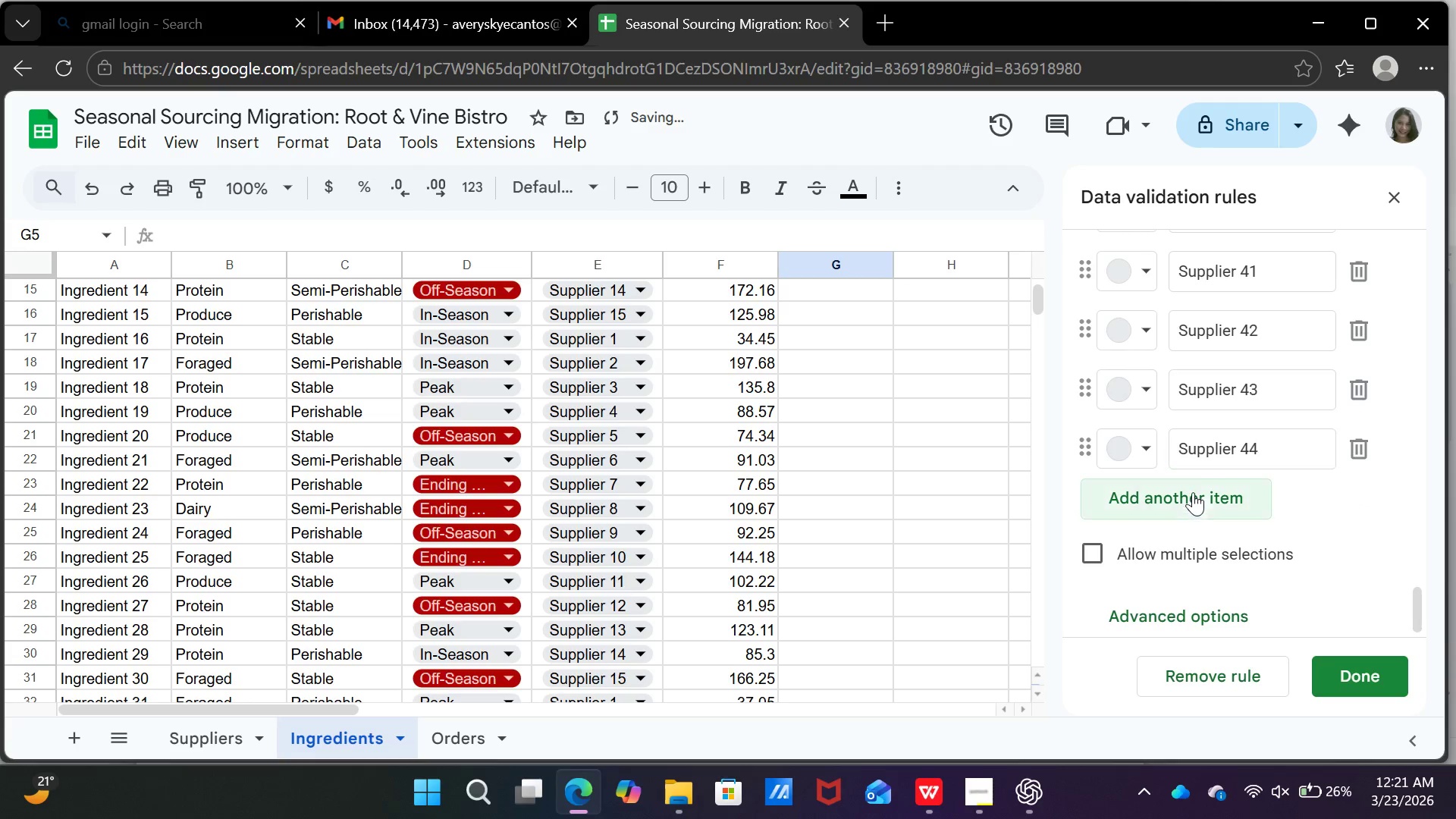 
left_click([1193, 492])
 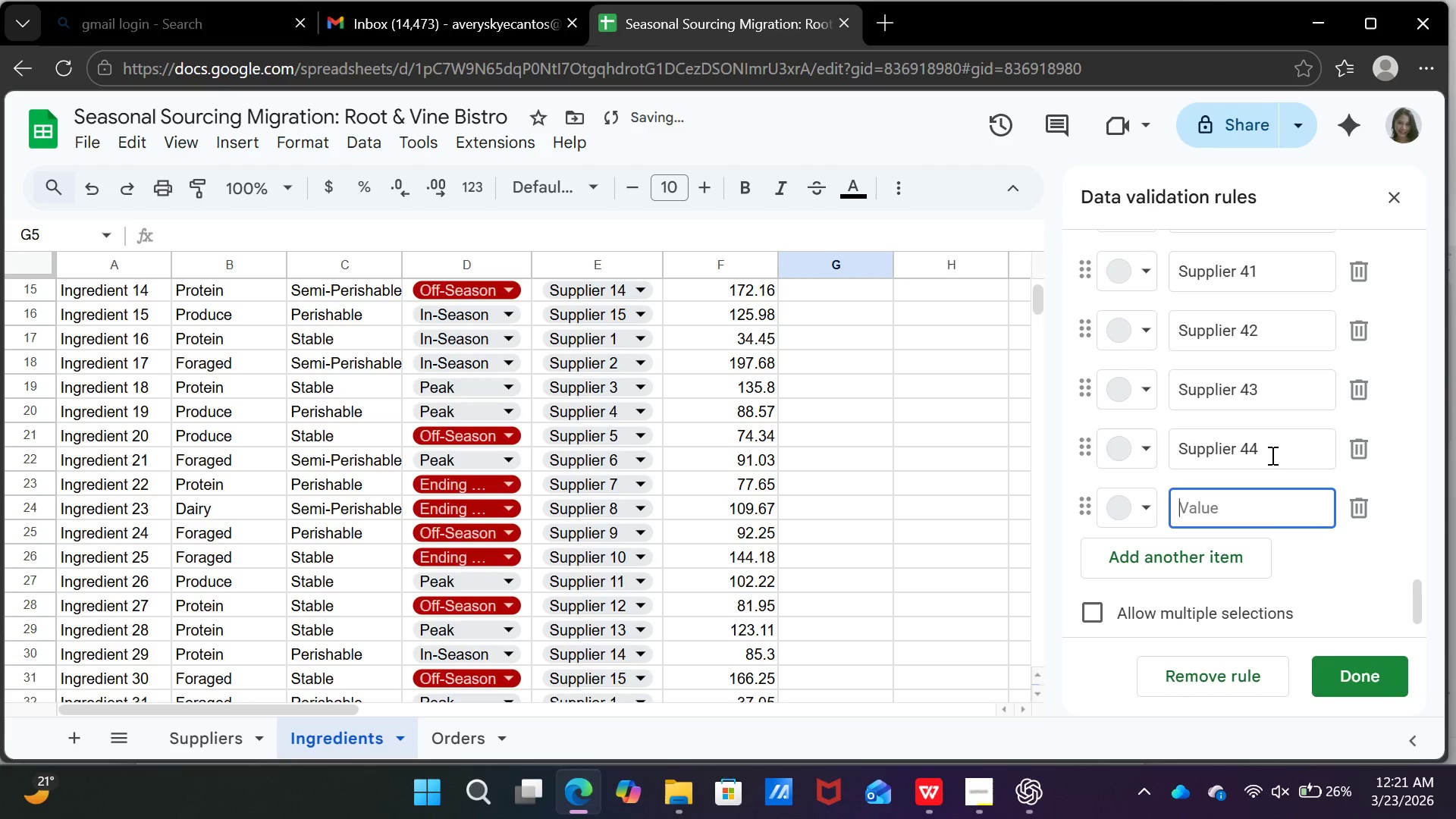 
left_click_drag(start_coordinate=[1269, 449], to_coordinate=[1178, 441])
 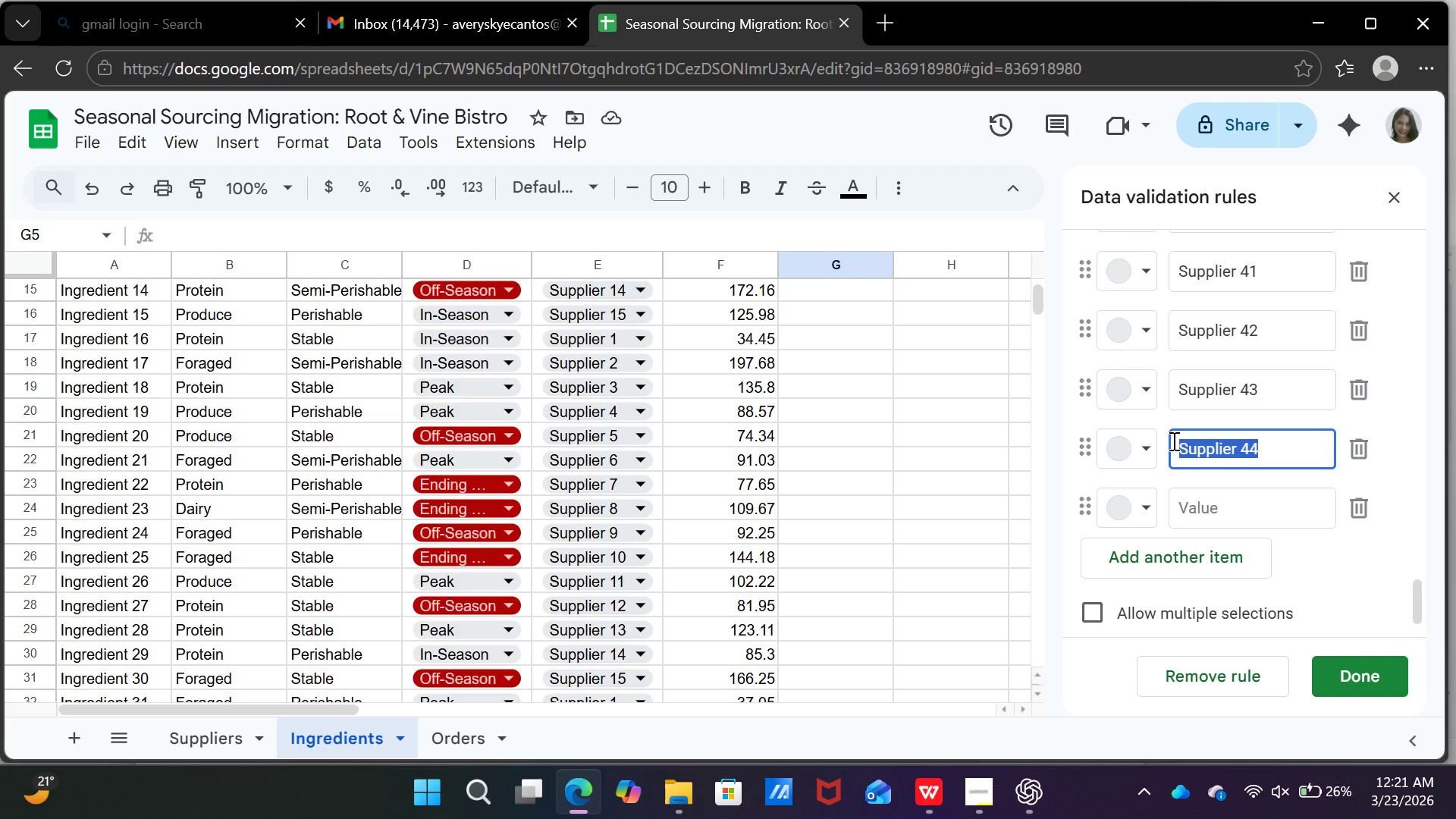 
key(Control+C)
 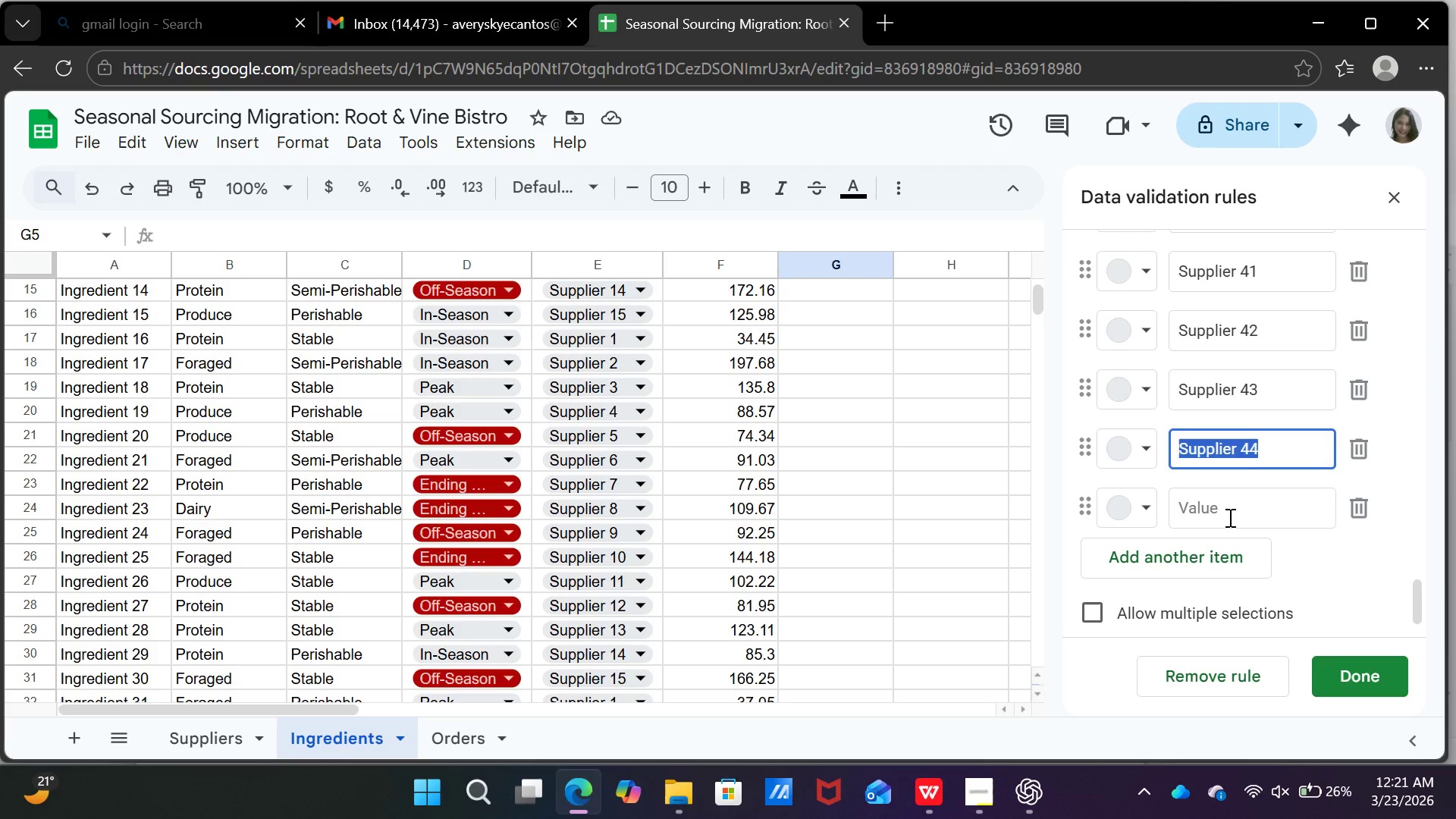 
left_click([1228, 517])
 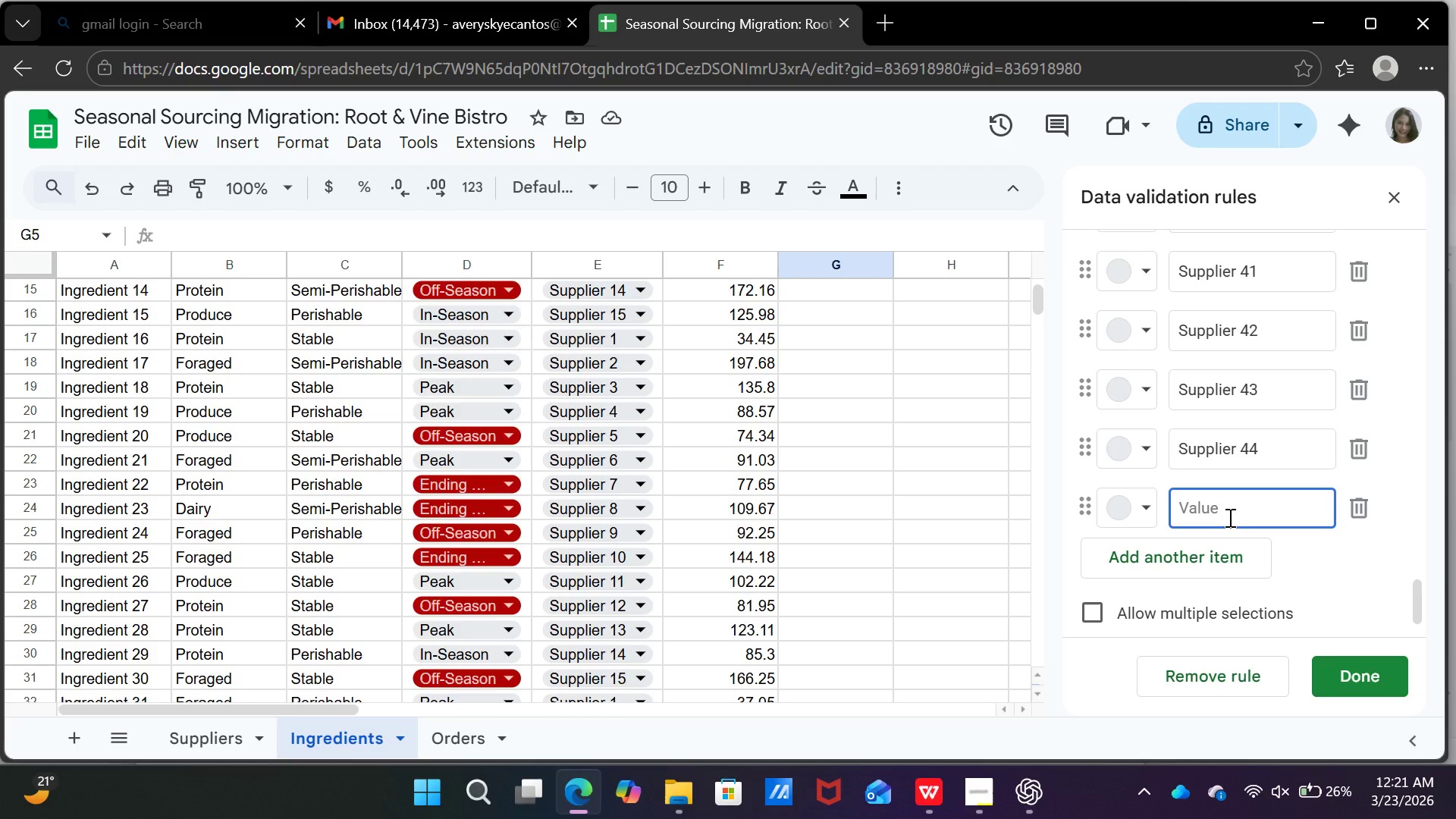 
key(Control+V)
 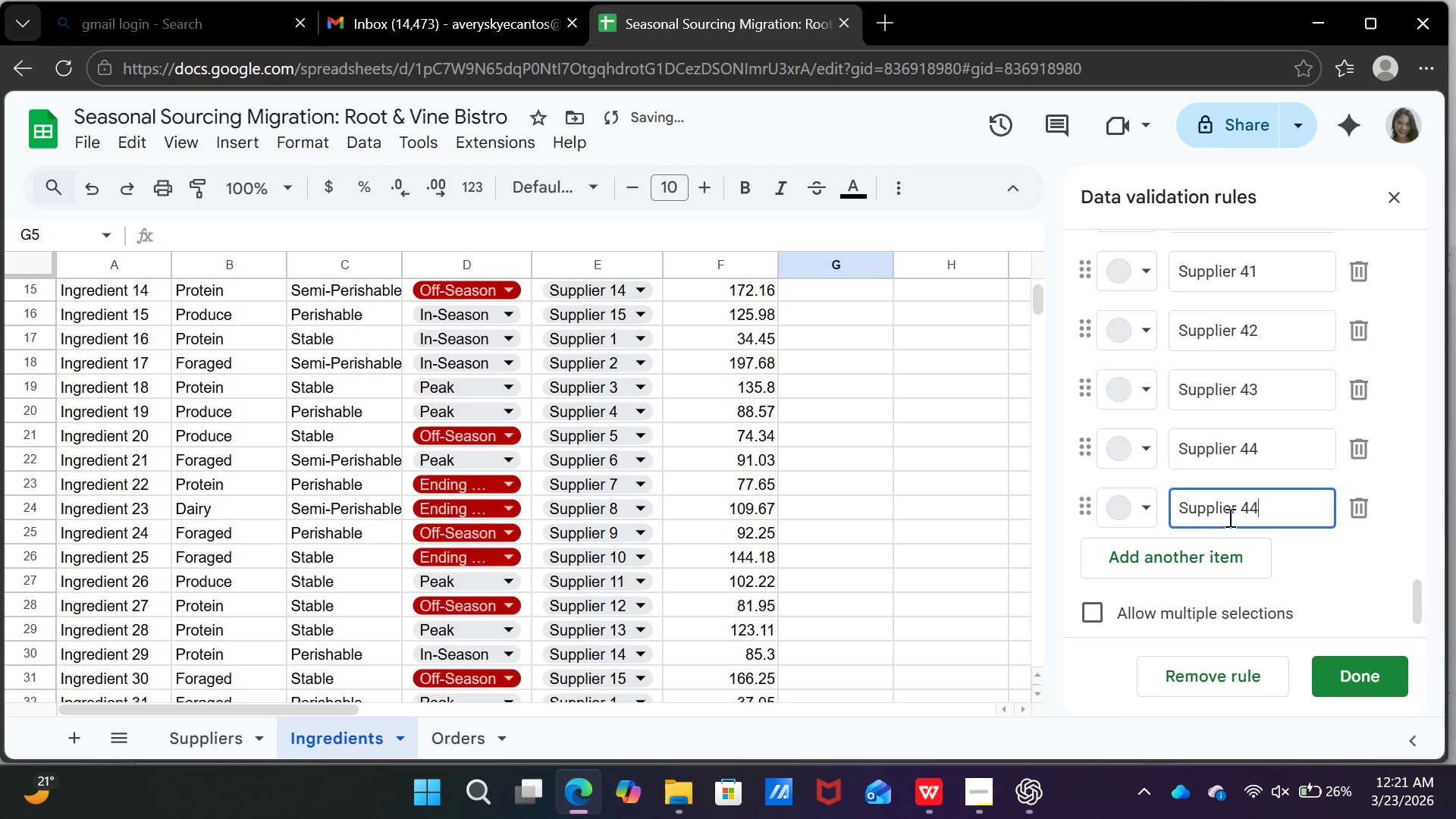 
key(Backspace)
 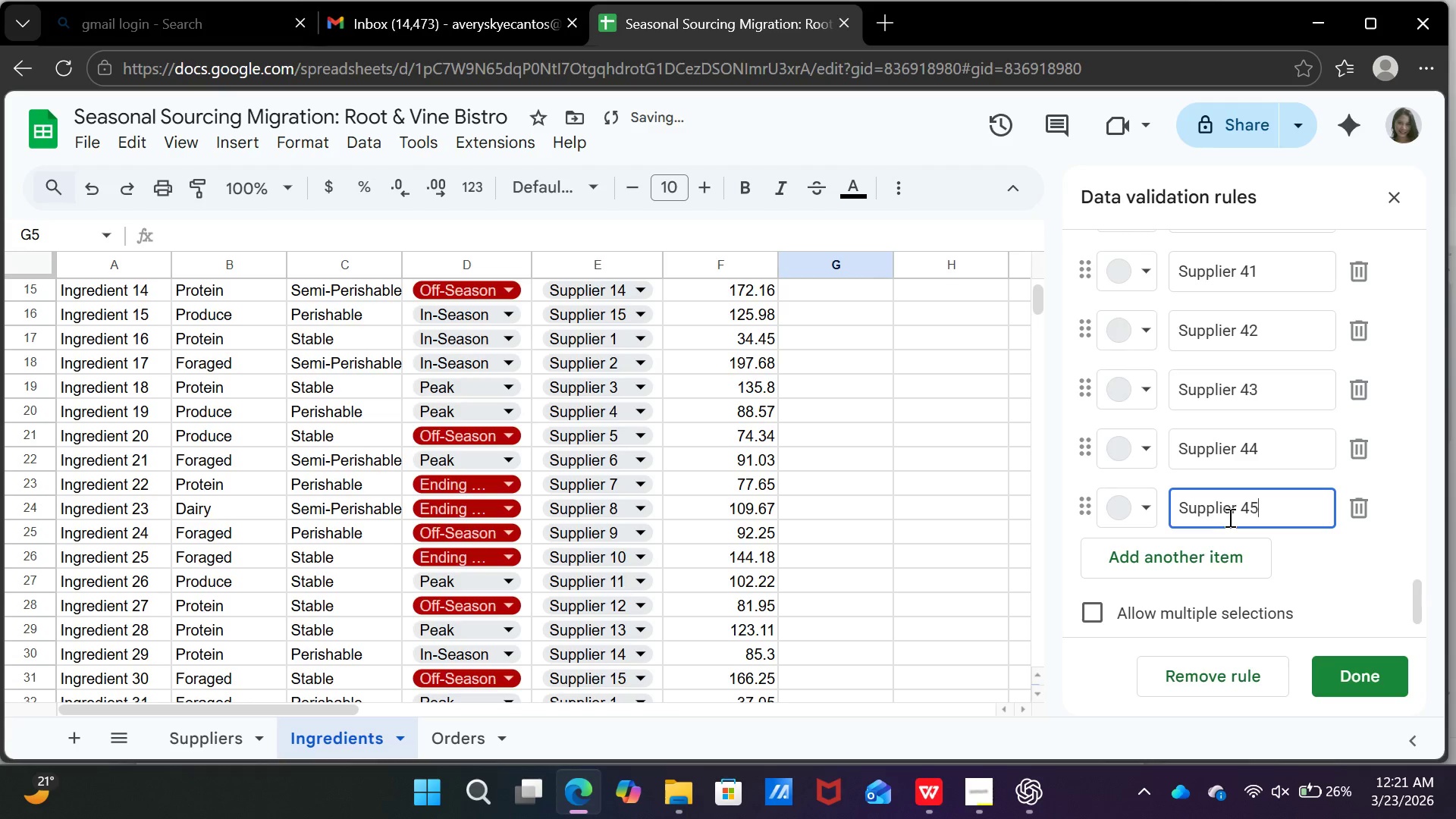 
key(5)
 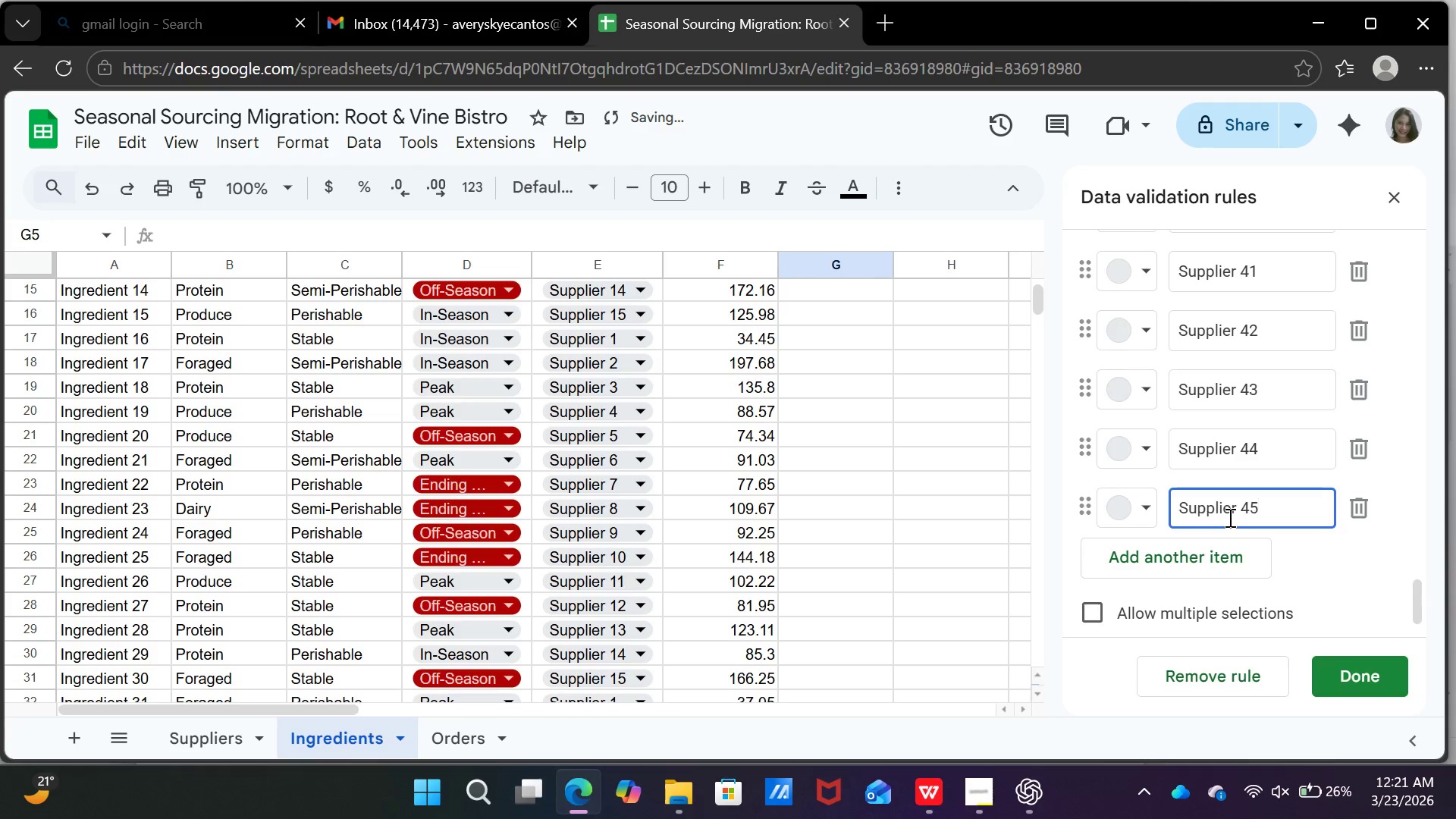 
key(Enter)
 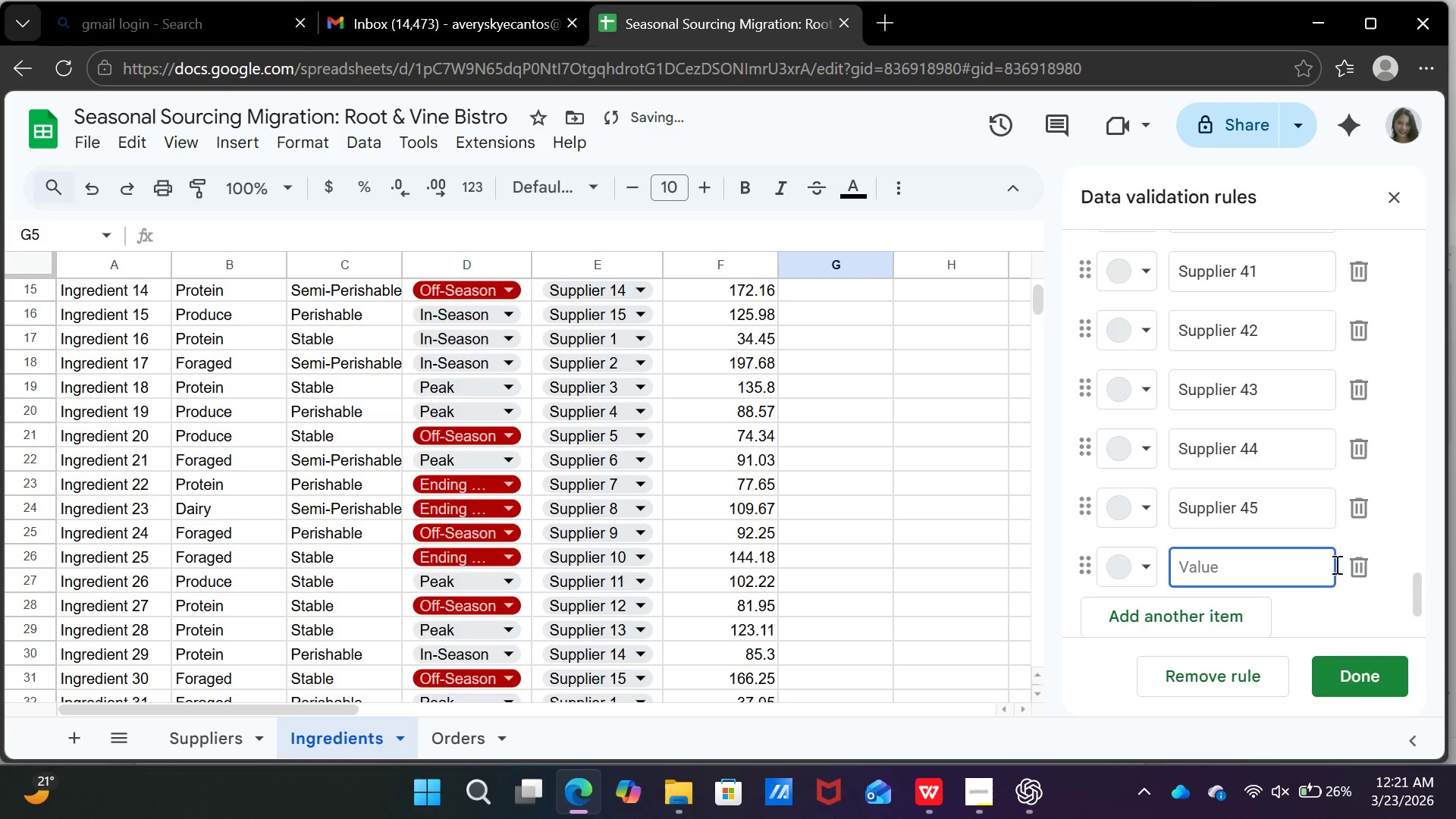 
left_click([1369, 570])
 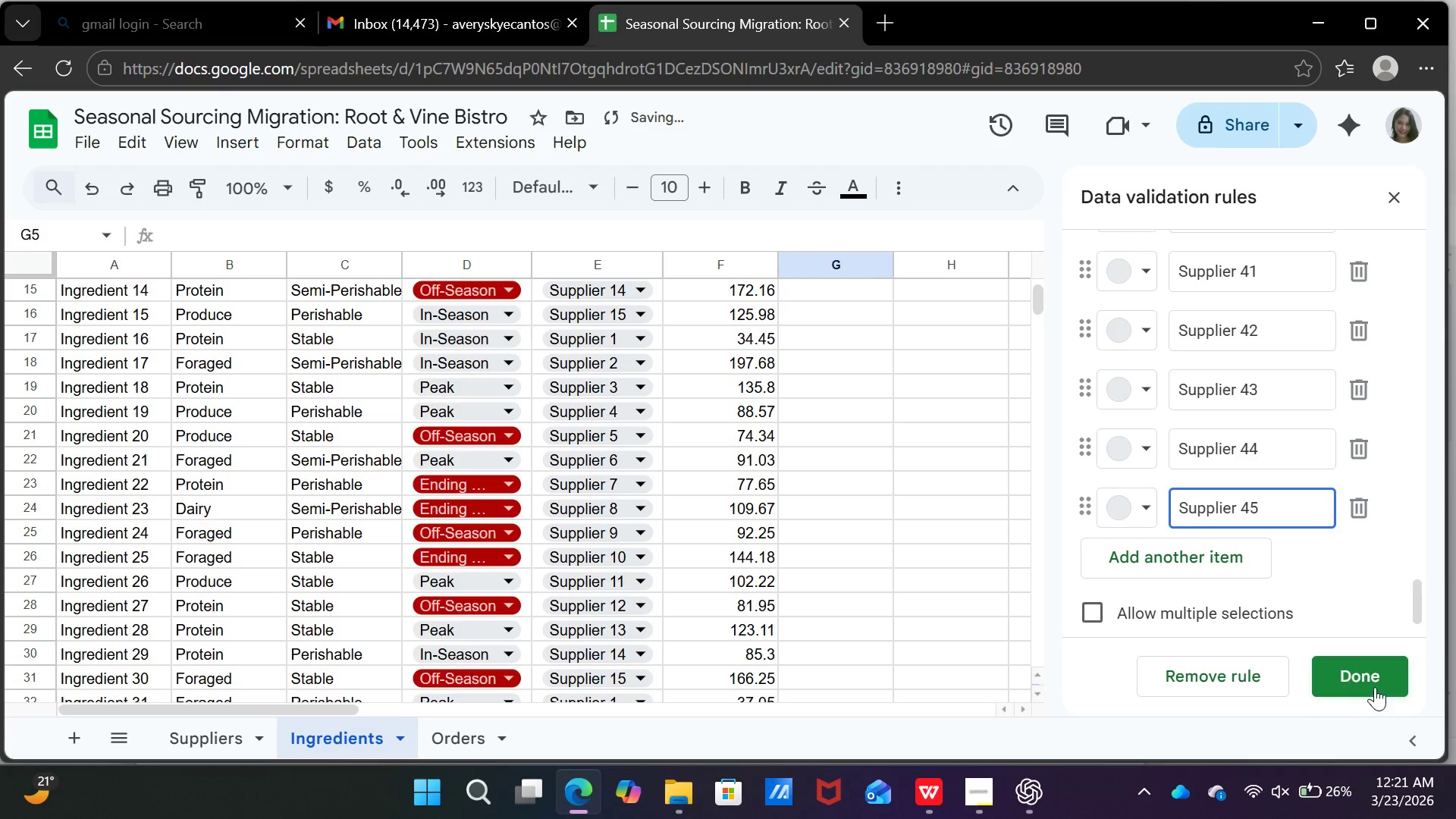 
left_click([1374, 685])
 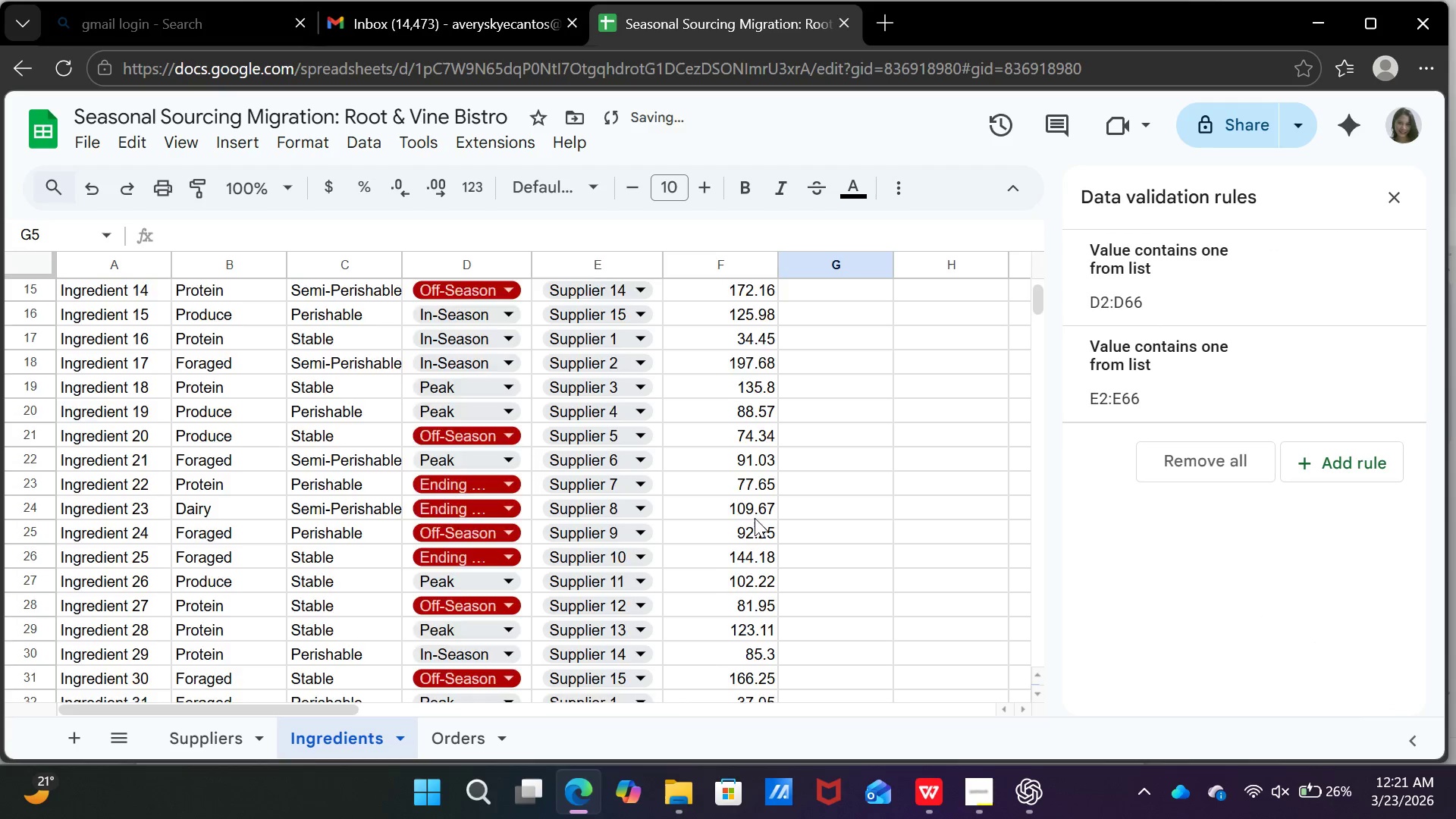 
scroll: coordinate [692, 522], scroll_direction: up, amount: 1.0
 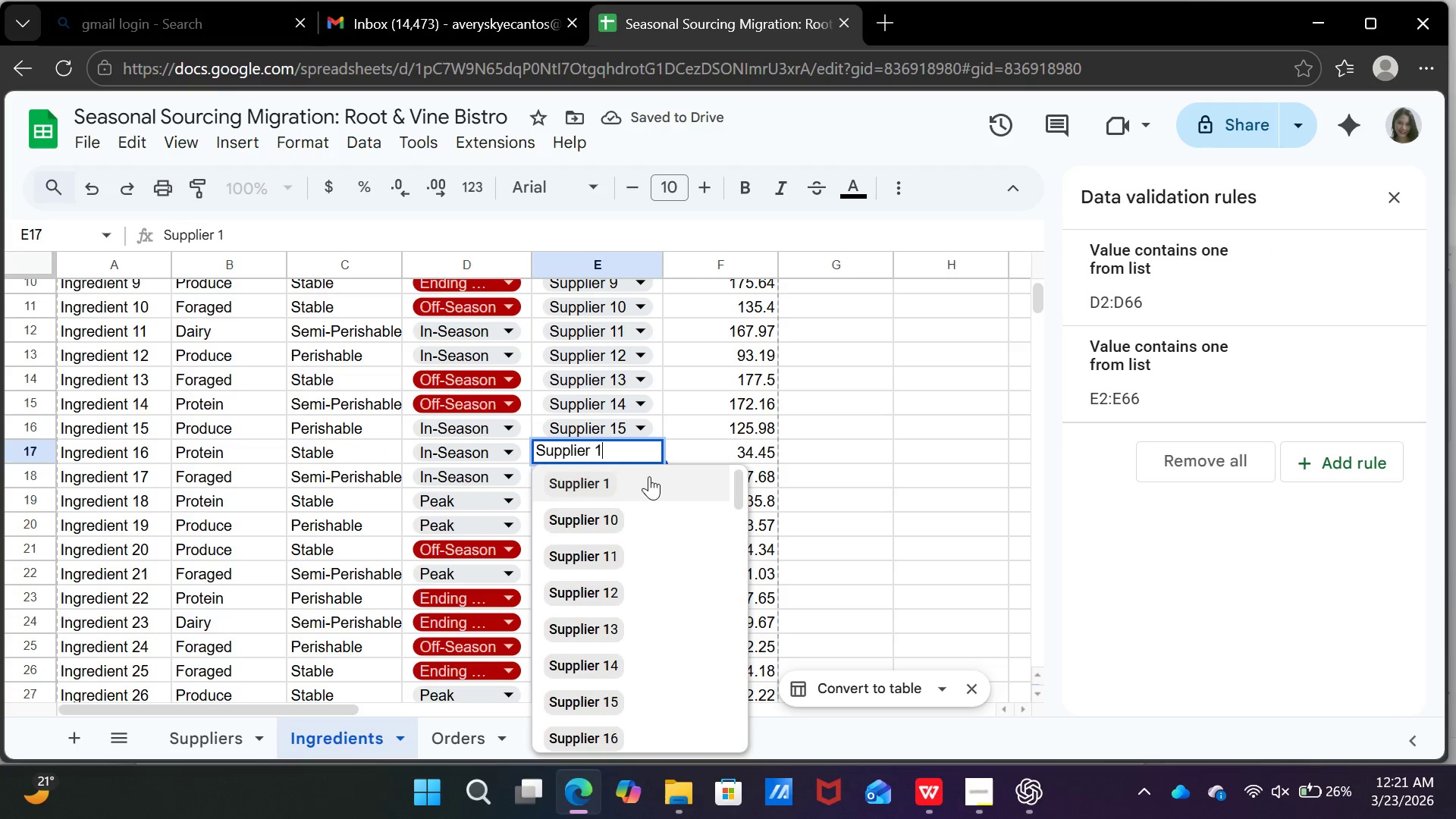 
scroll: coordinate [643, 629], scroll_direction: down, amount: 7.0
 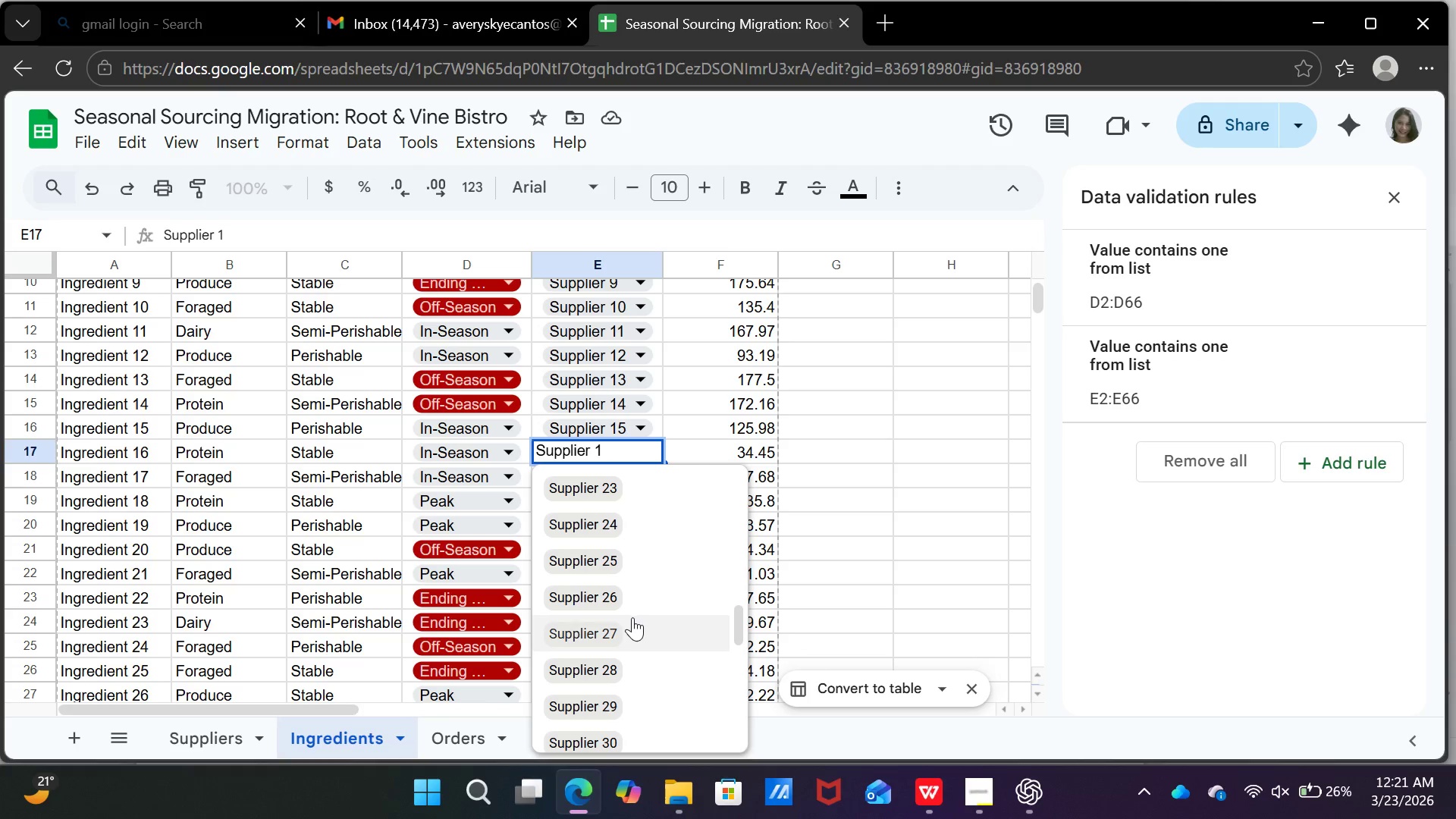 
scroll: coordinate [631, 621], scroll_direction: up, amount: 2.0
 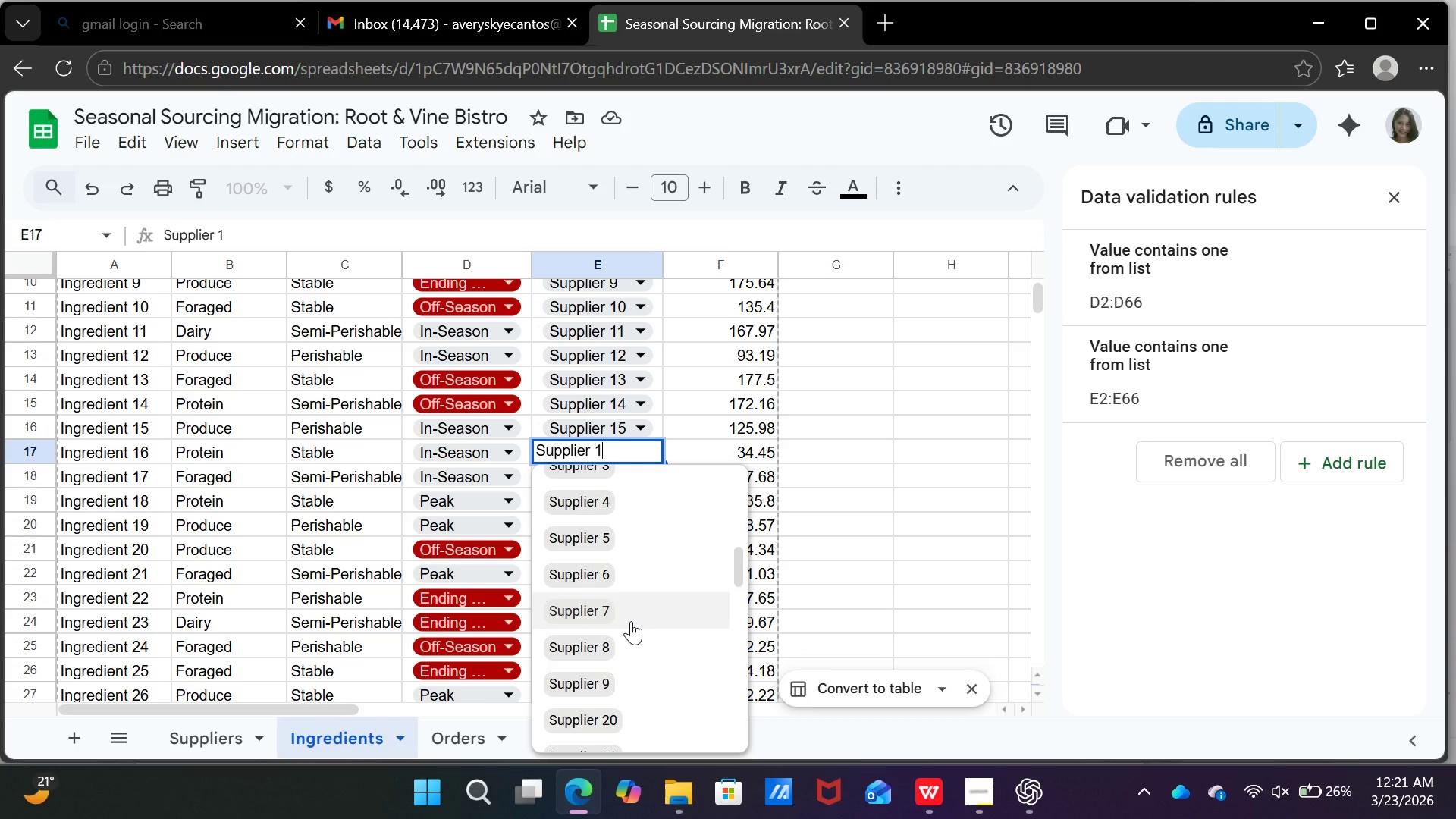 
scroll: coordinate [631, 621], scroll_direction: down, amount: 1.0
 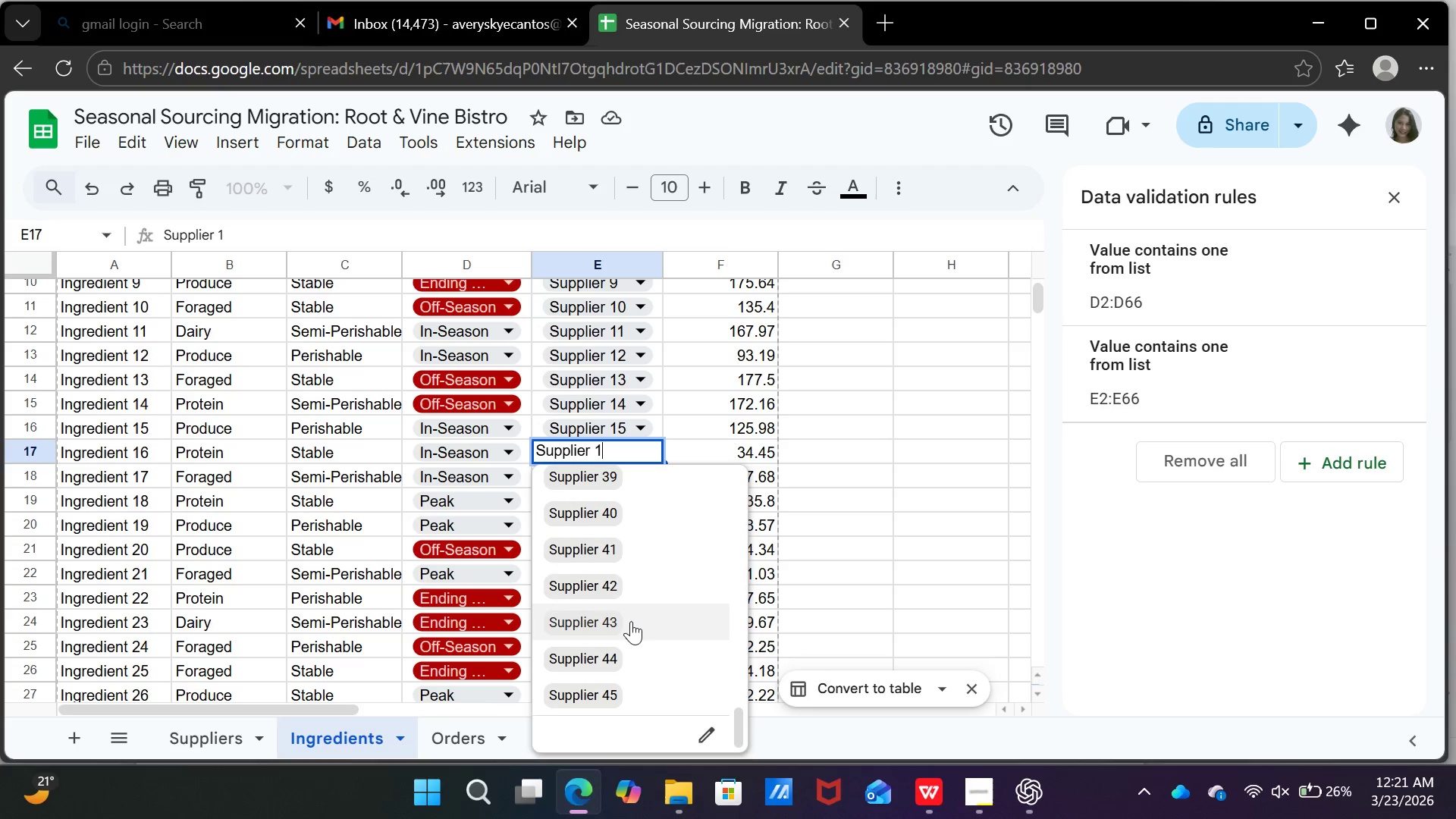 
scroll: coordinate [631, 621], scroll_direction: up, amount: 21.0
 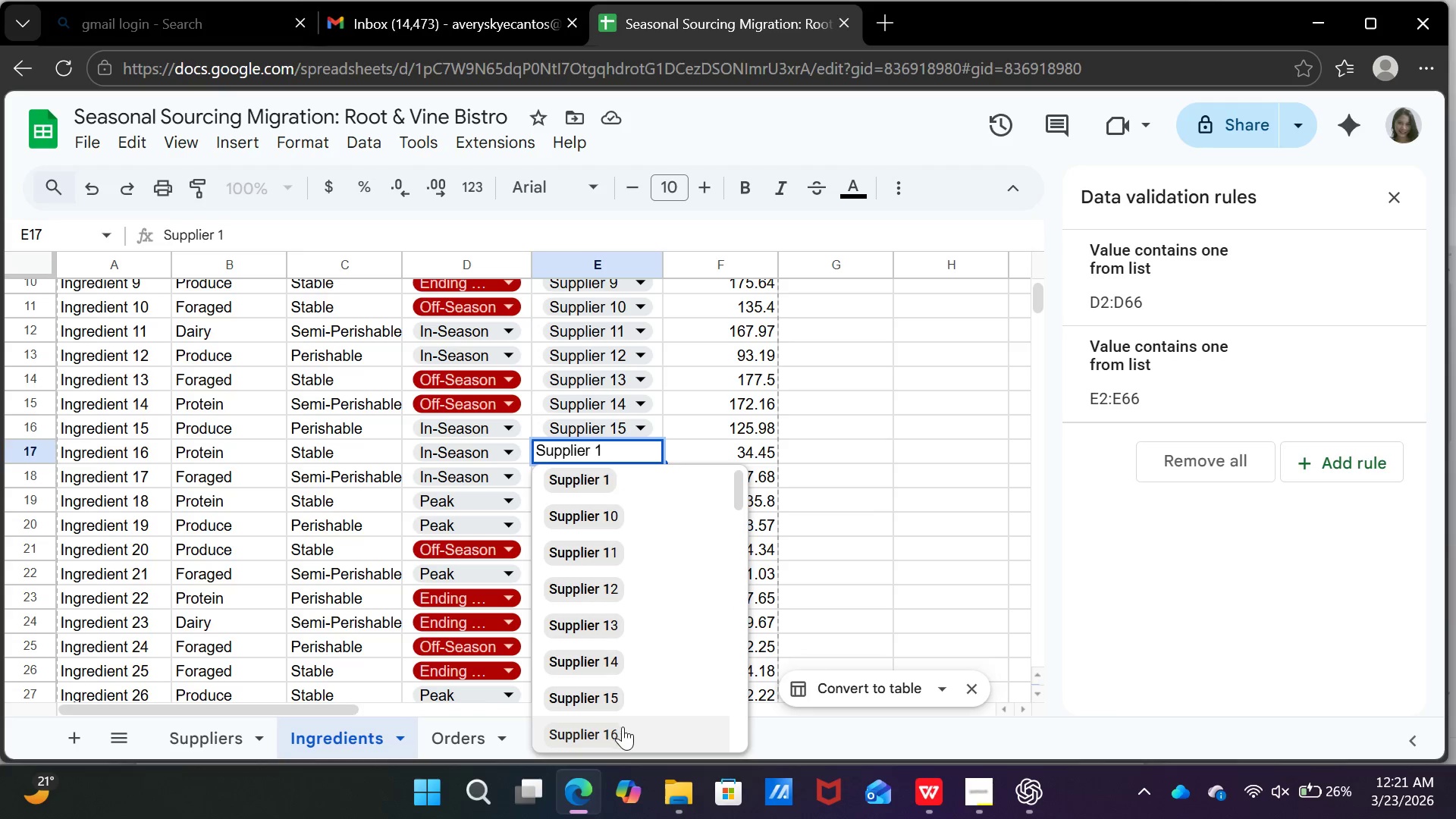 
left_click([622, 731])
 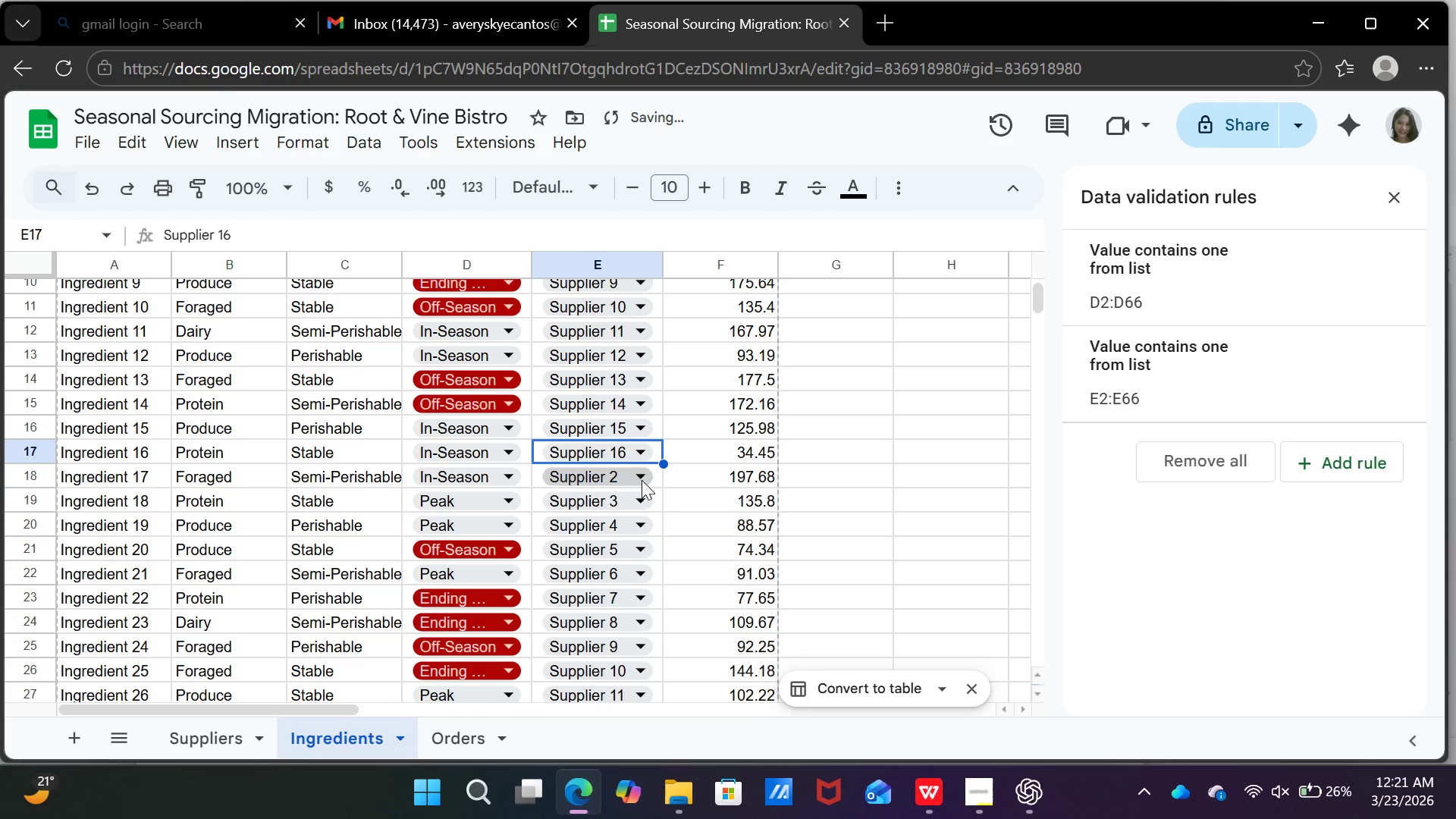 
left_click([642, 474])
 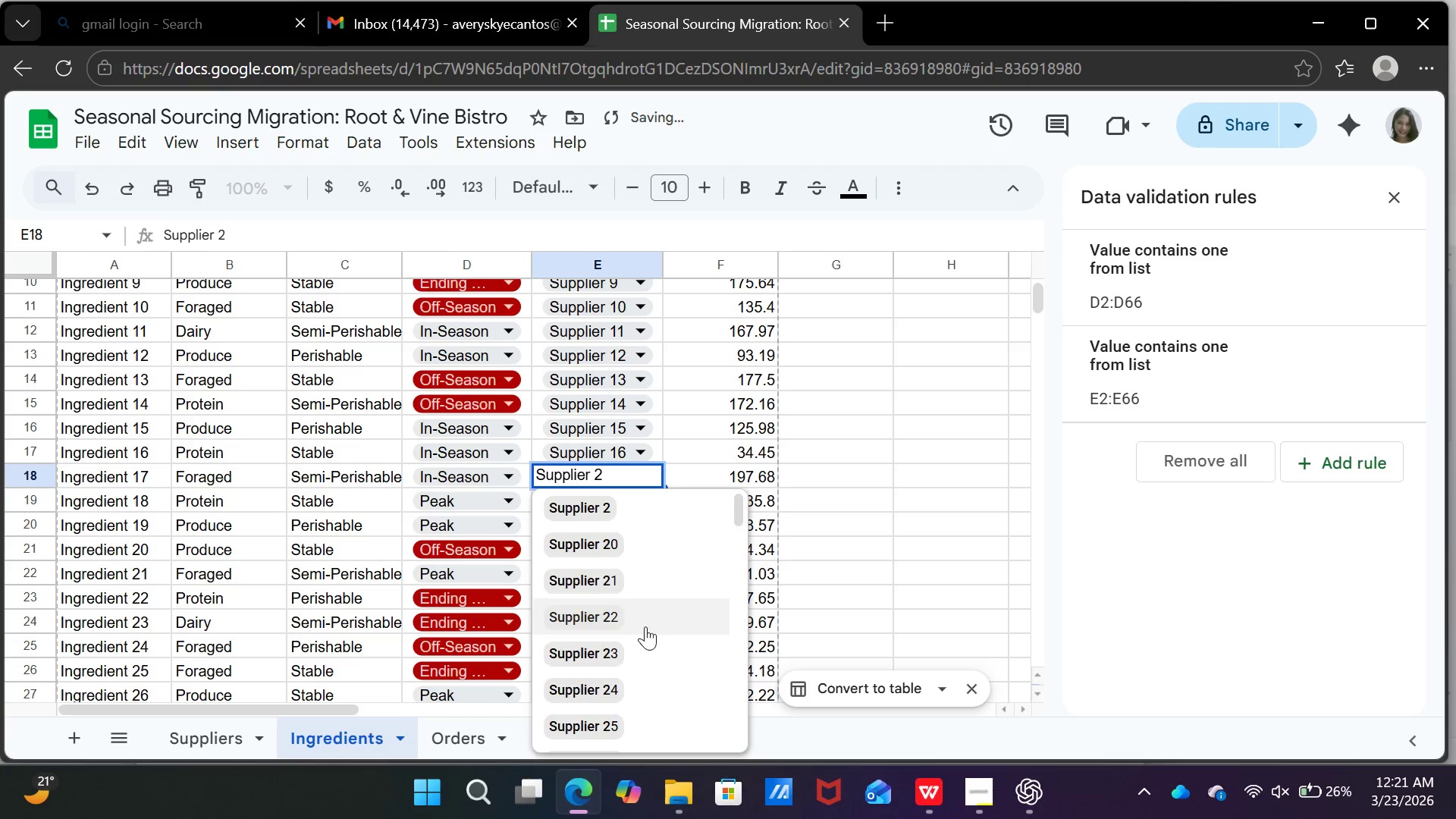 
scroll: coordinate [637, 688], scroll_direction: down, amount: 7.0
 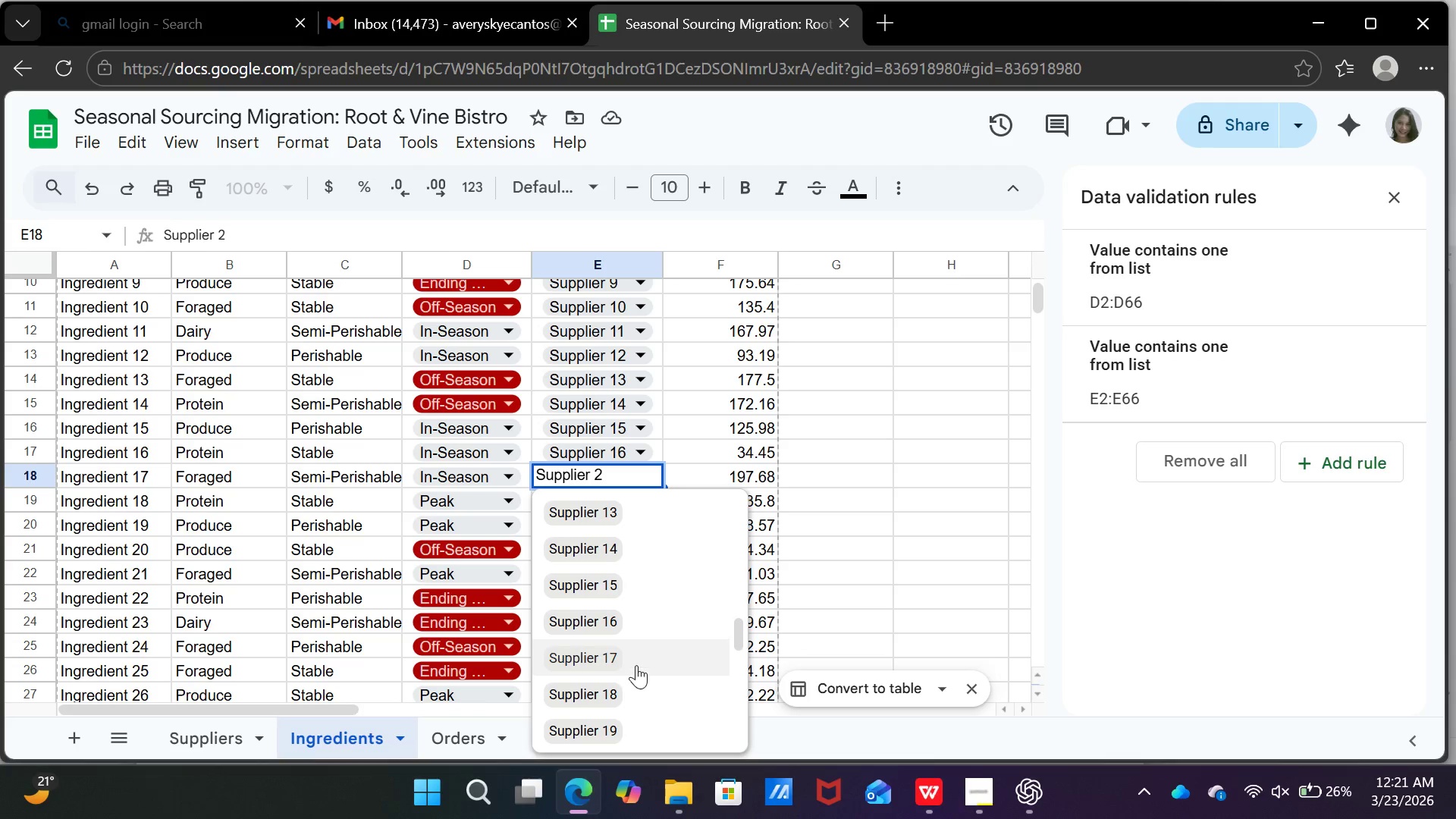 
left_click([636, 664])
 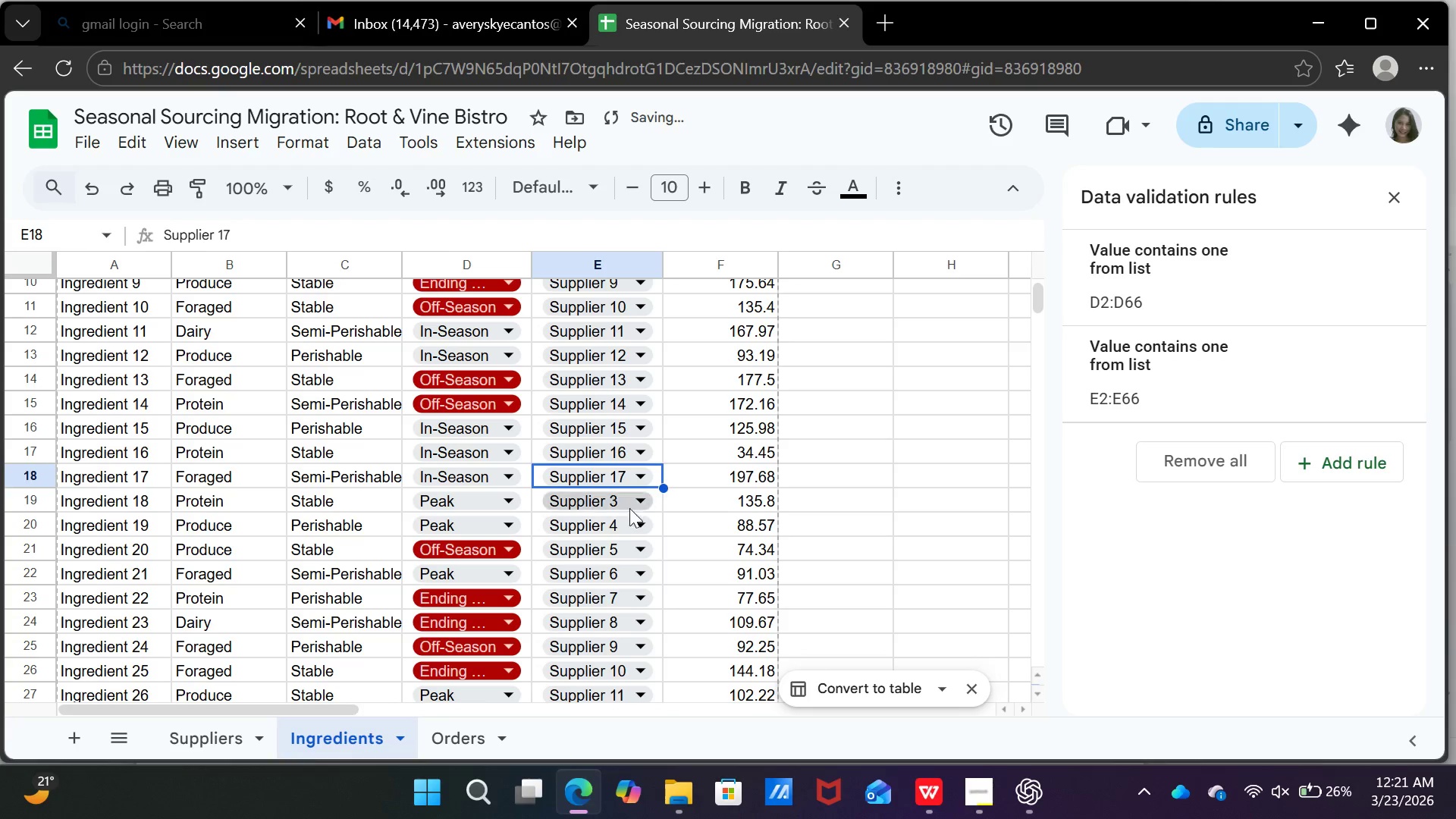 
left_click([627, 507])
 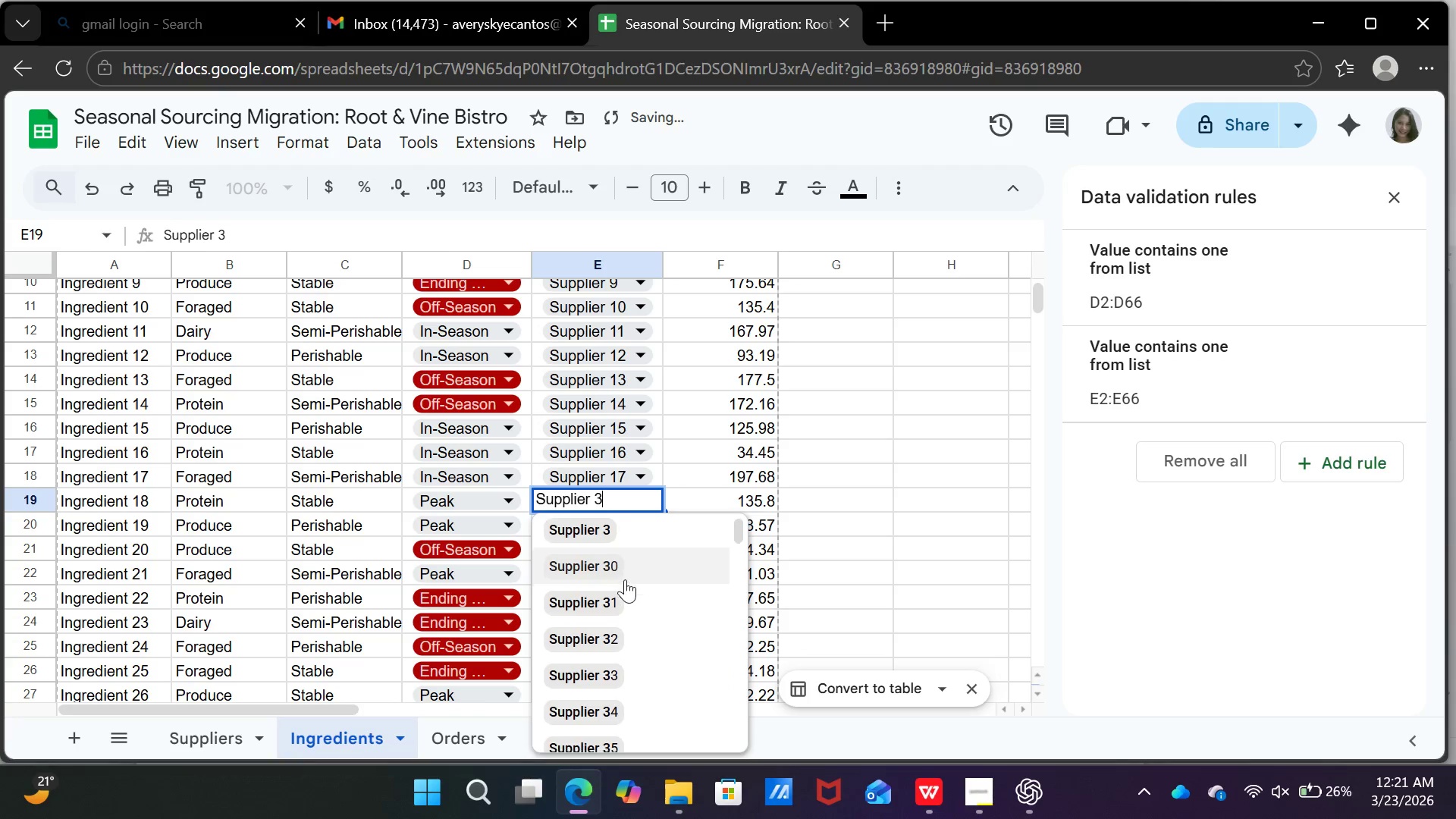 
scroll: coordinate [634, 660], scroll_direction: down, amount: 9.0
 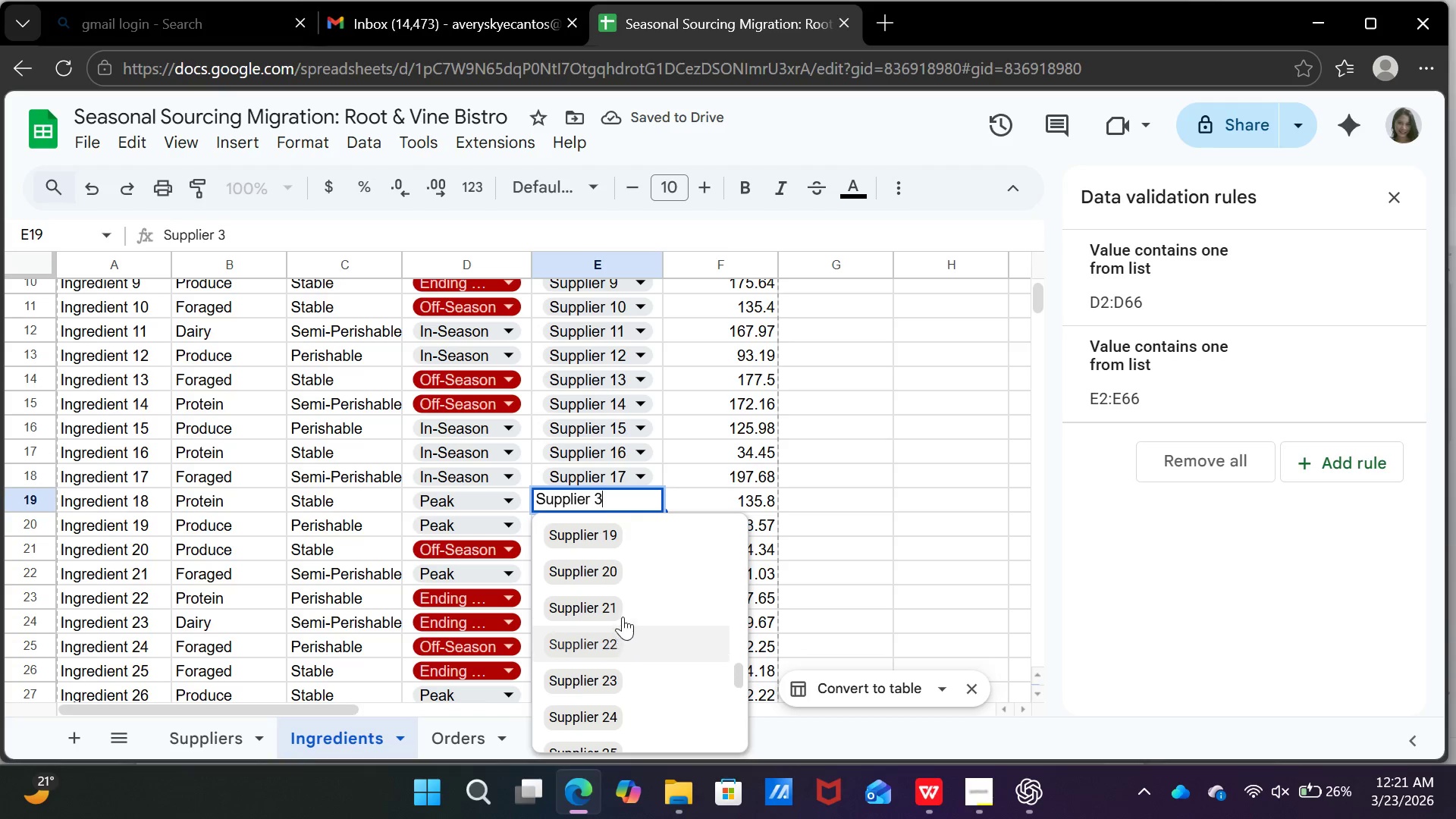 
scroll: coordinate [623, 617], scroll_direction: up, amount: 1.0
 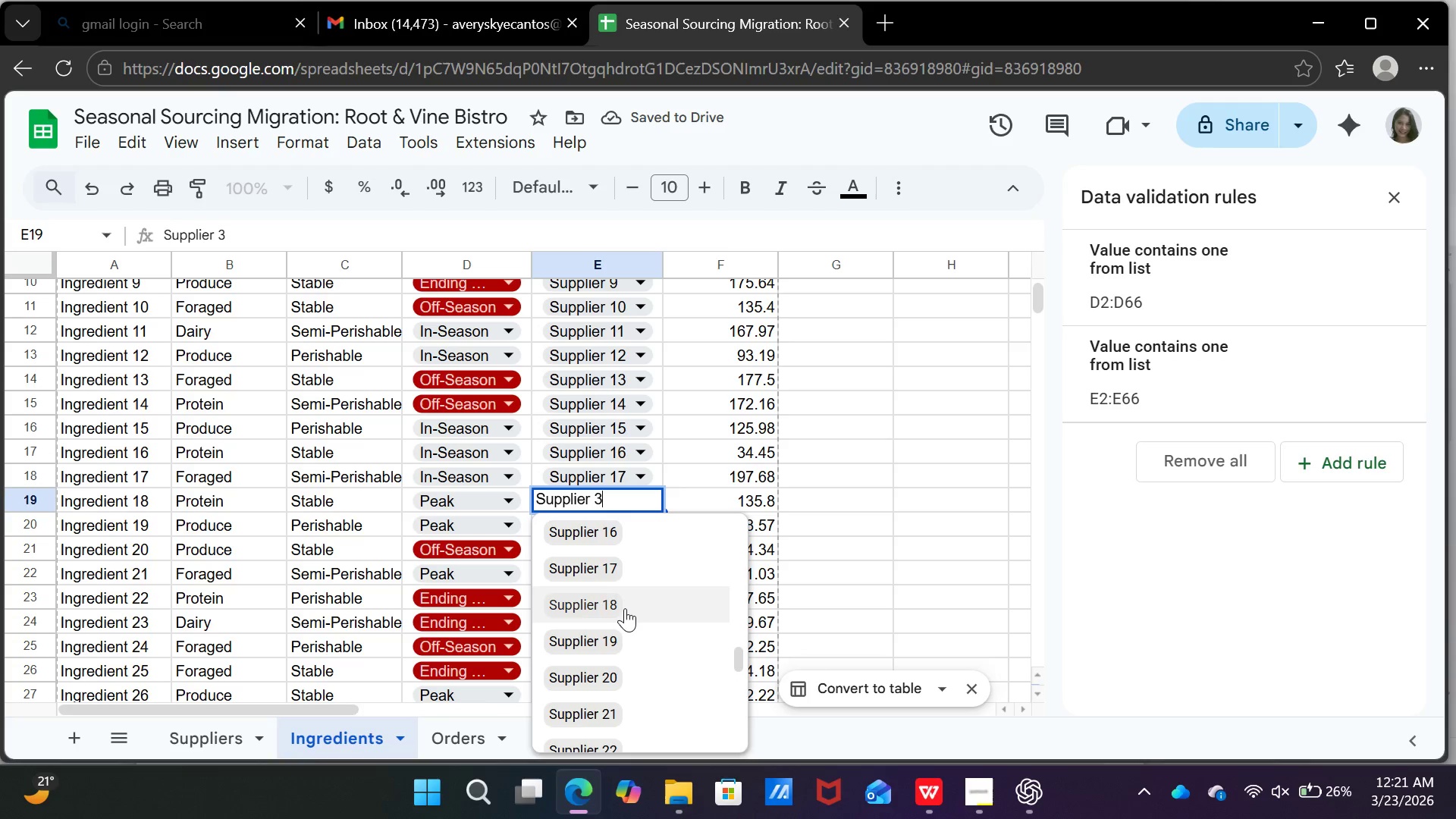 
left_click([625, 608])
 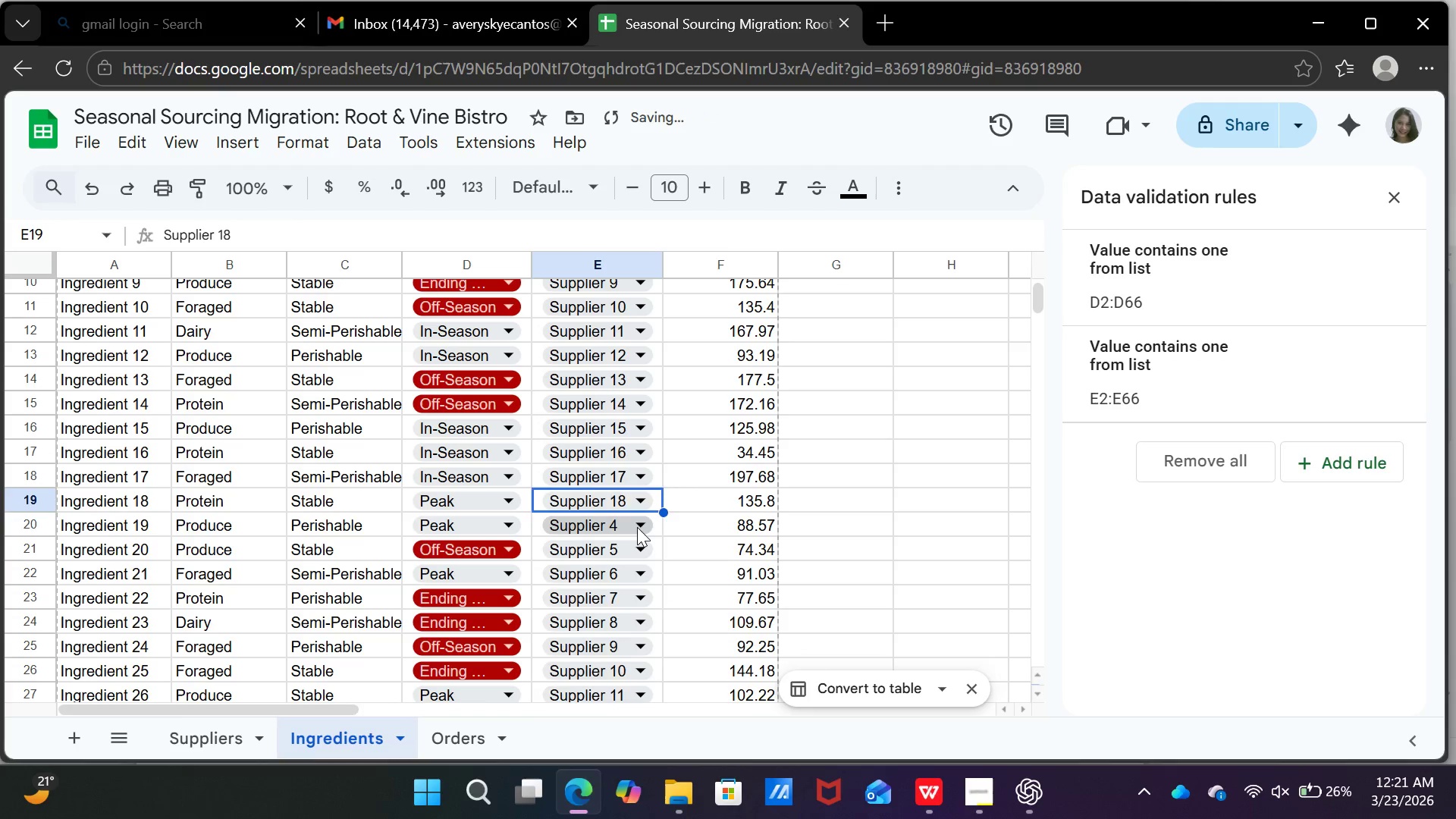 
left_click([637, 527])
 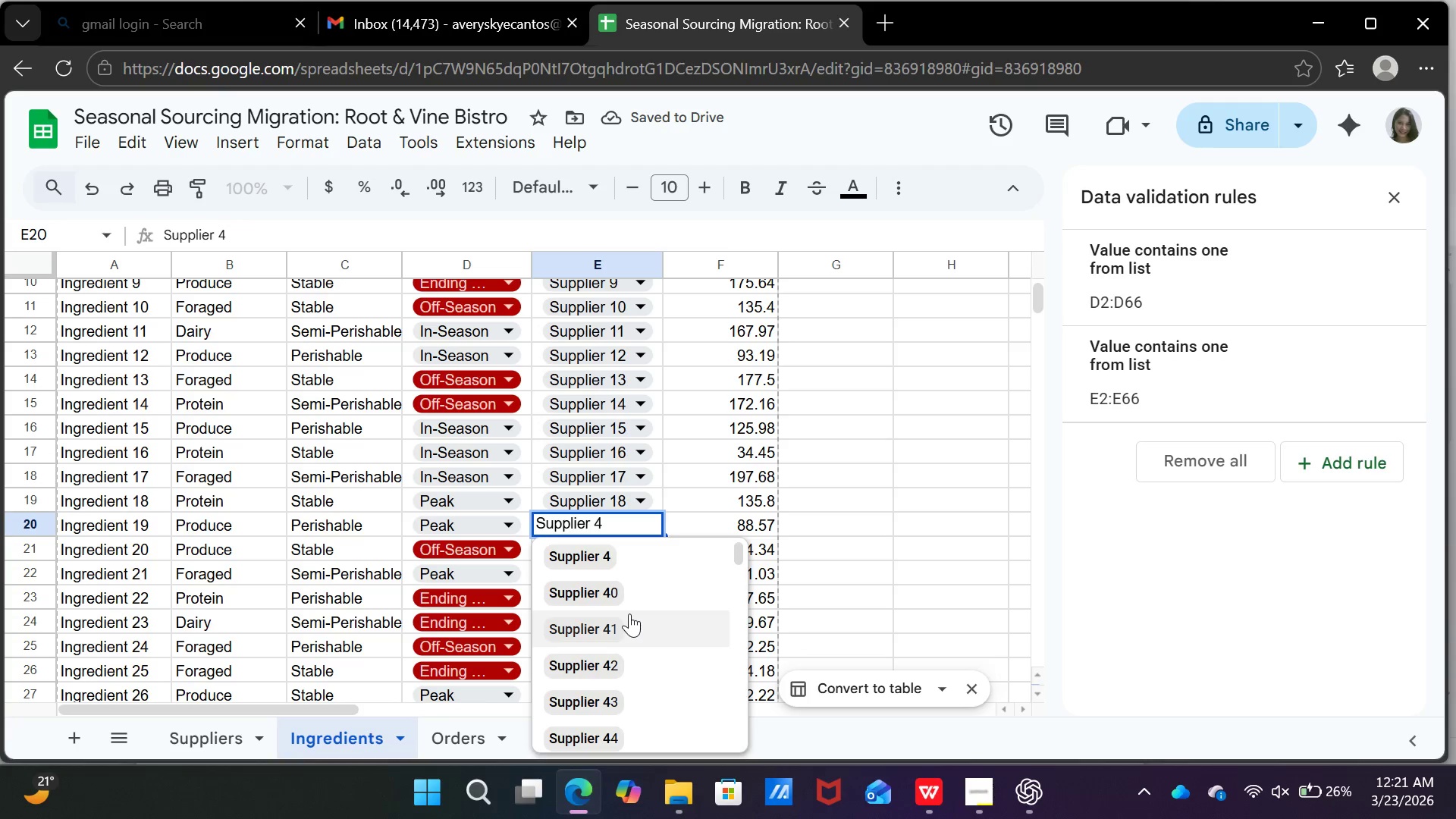 
scroll: coordinate [637, 668], scroll_direction: down, amount: 8.0
 